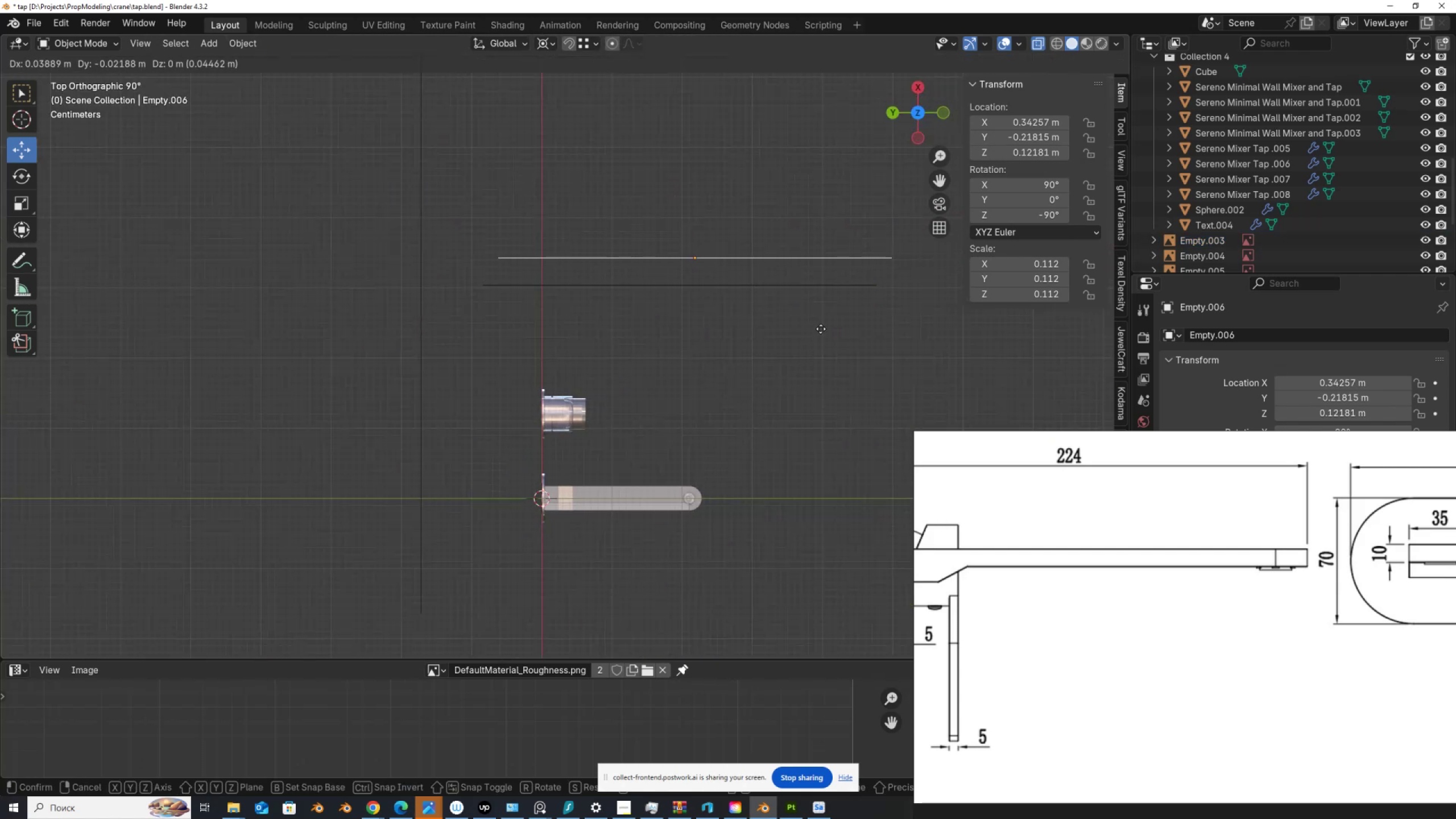 
right_click([821, 329])
 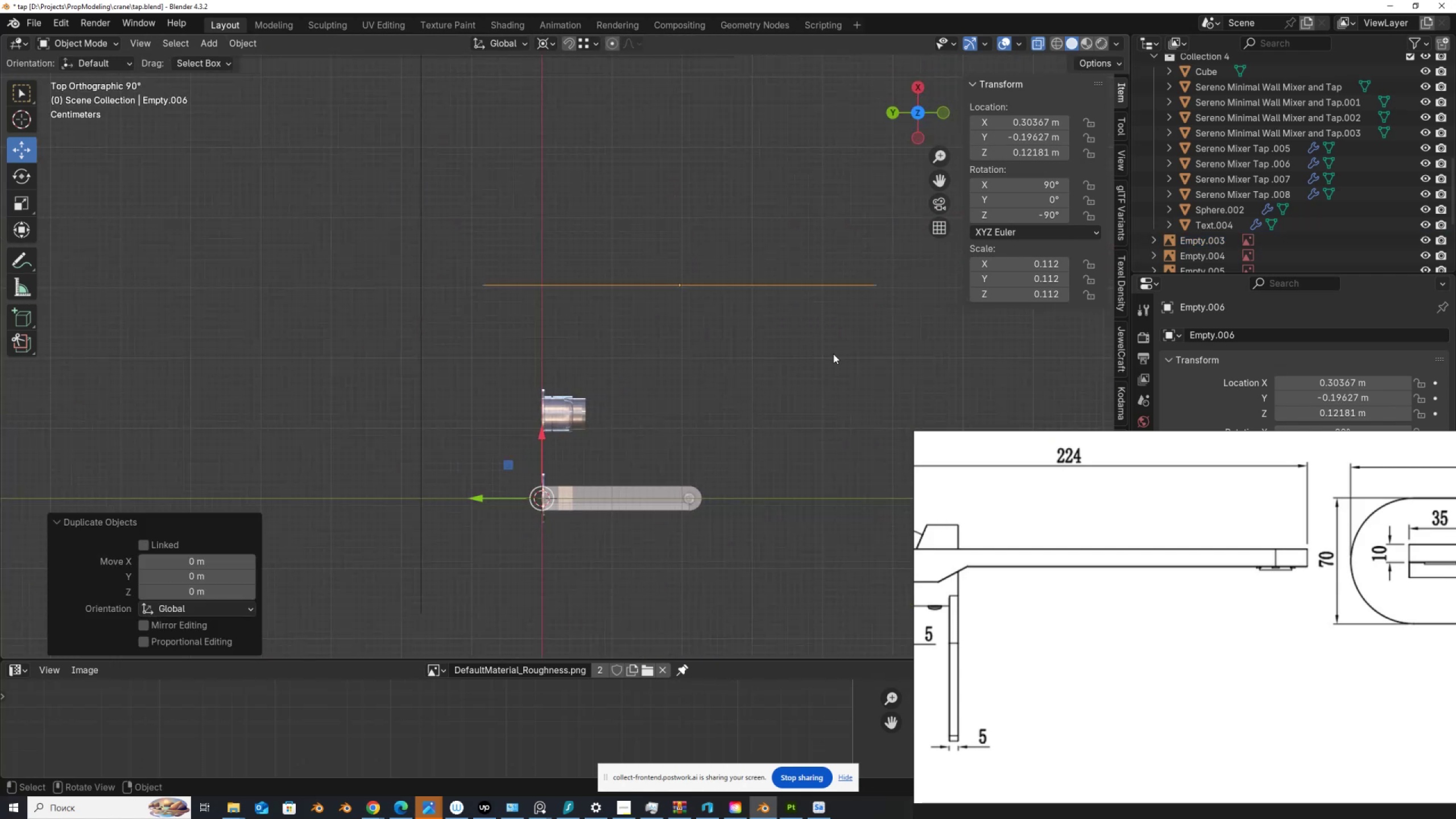 
key(R)
 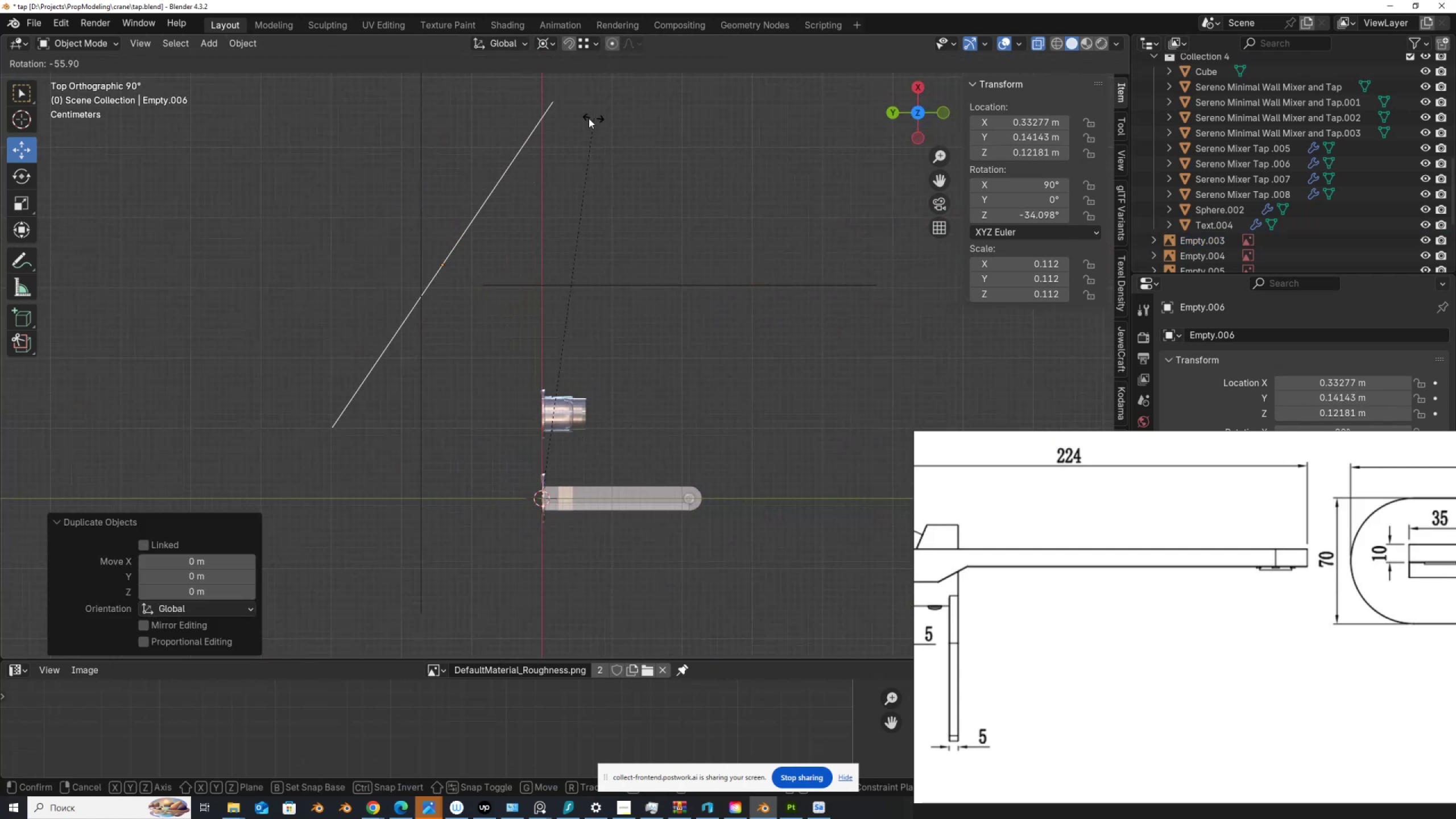 
hold_key(key=ControlLeft, duration=1.1)
left_click([374, 162])
 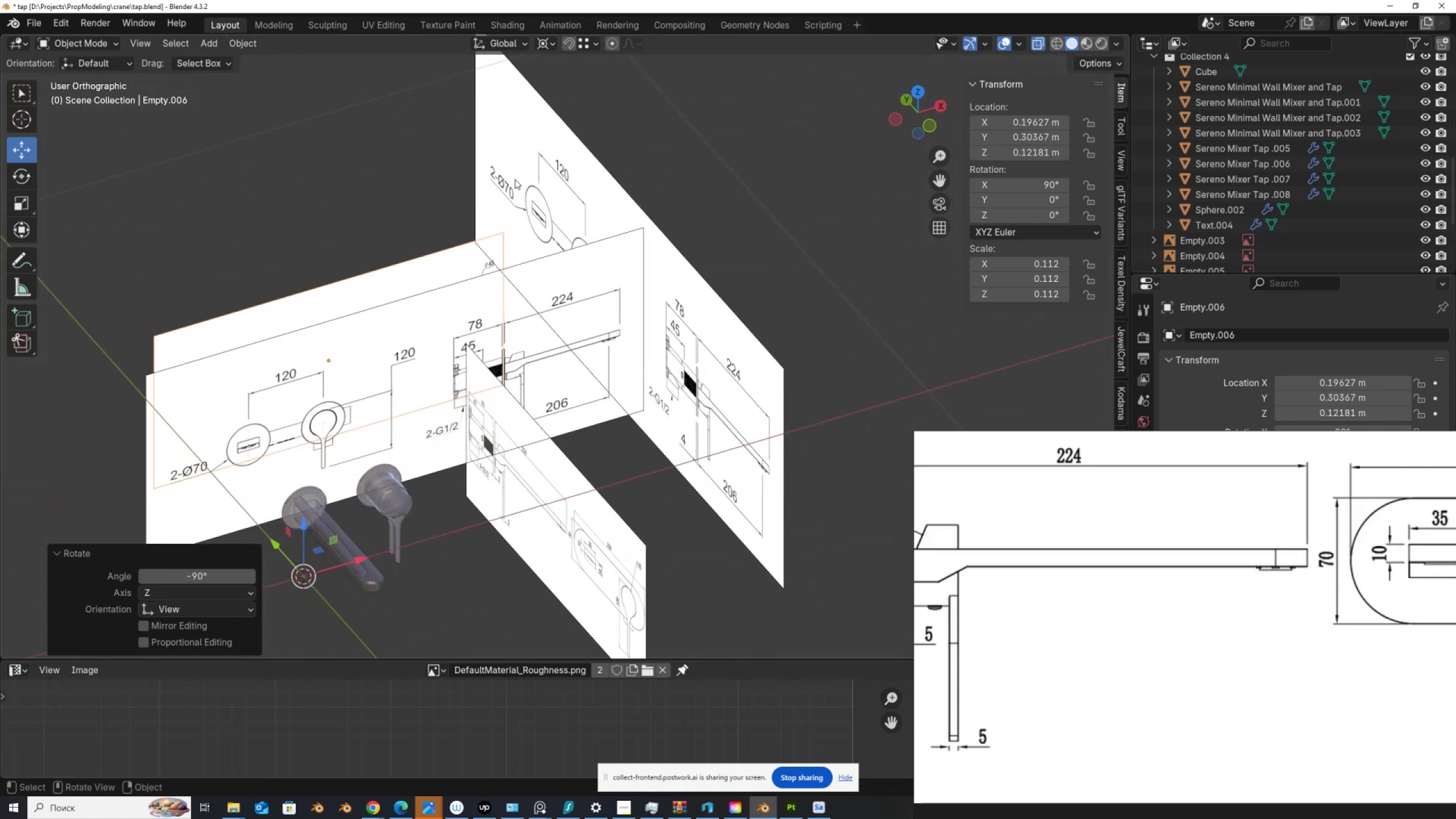 
scroll: coordinate [1238, 193], scroll_direction: down, amount: 3.0
 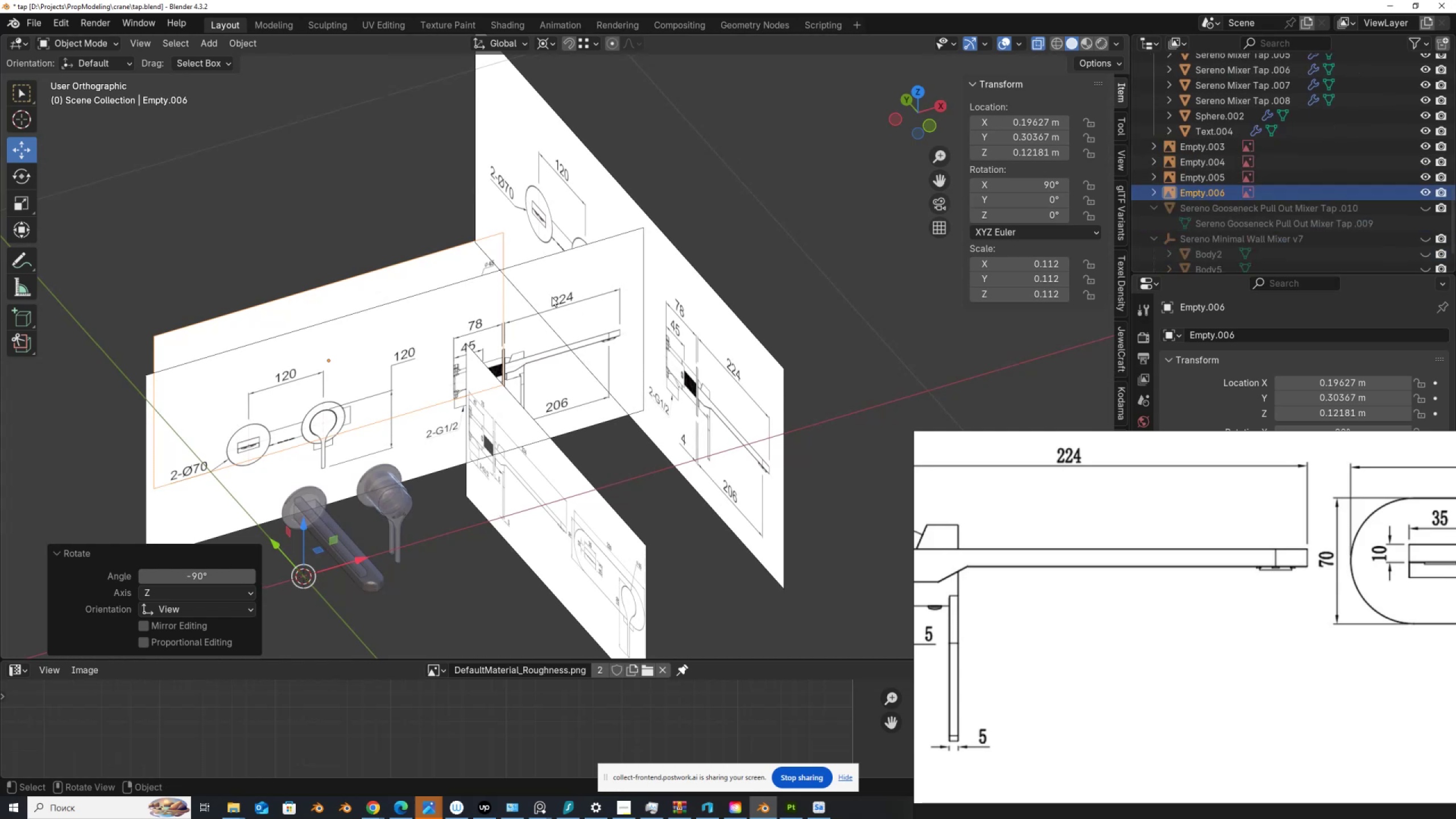 
left_click([564, 288])
 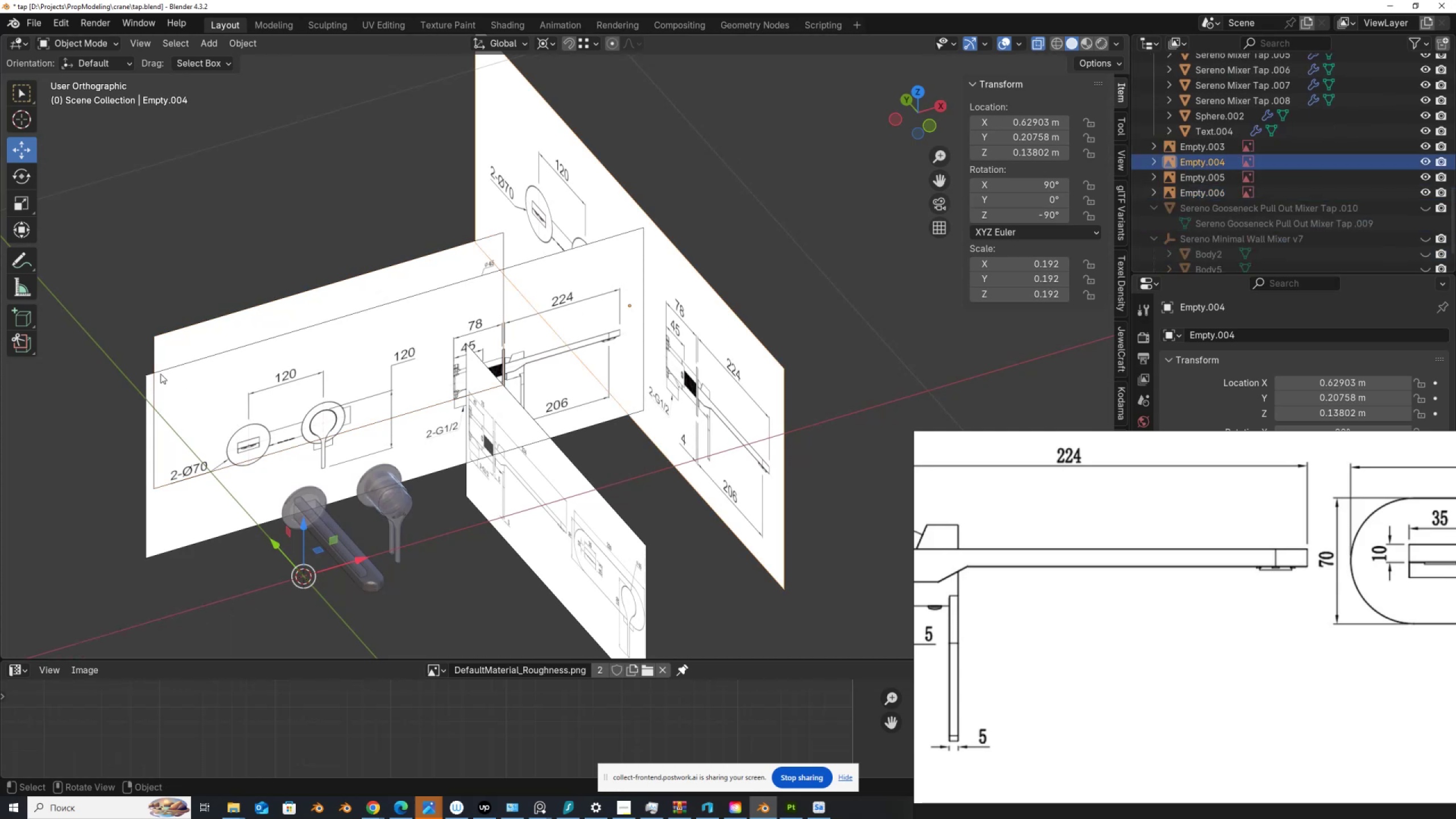 
left_click([147, 374])
 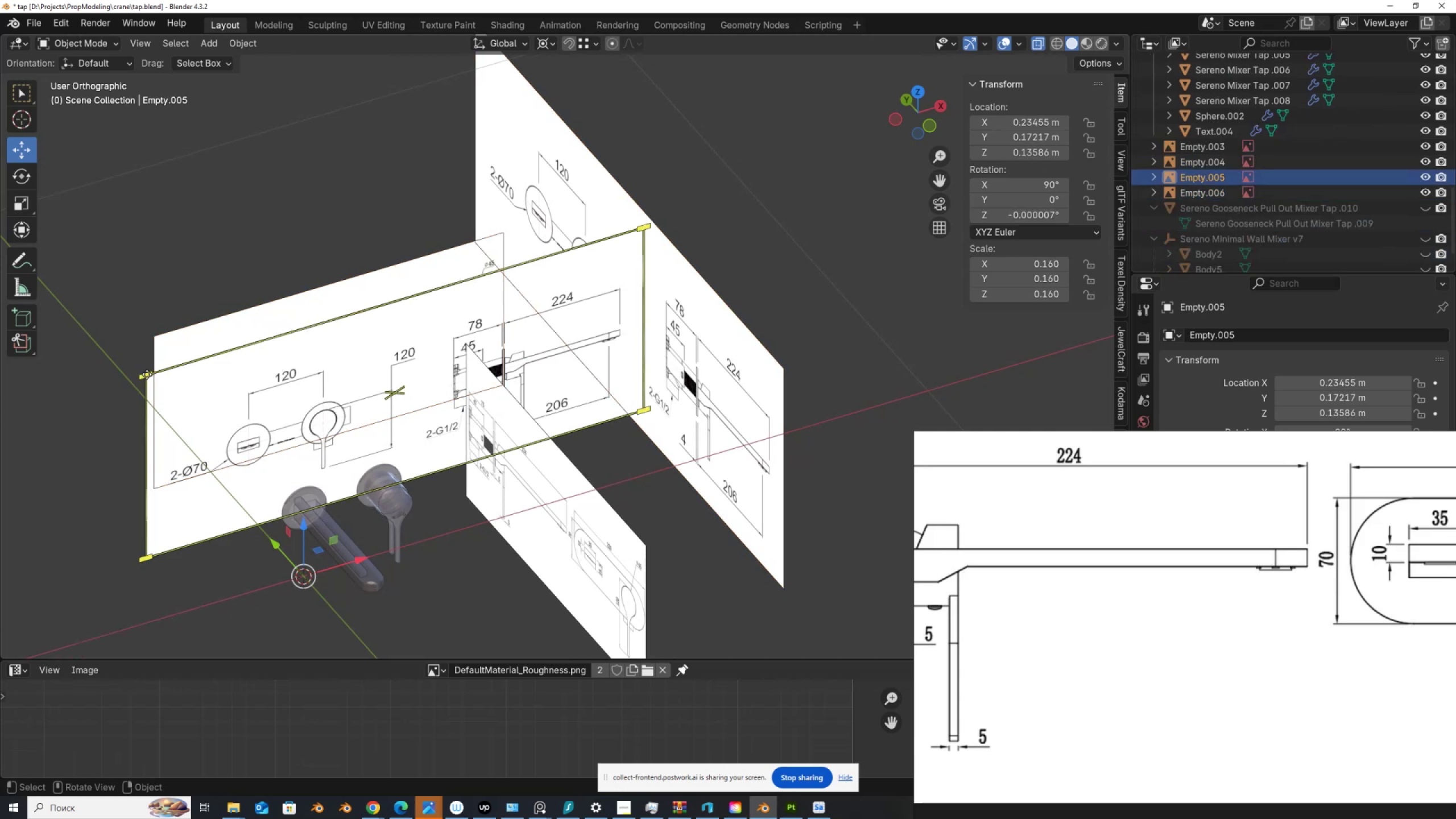 
key(H)
 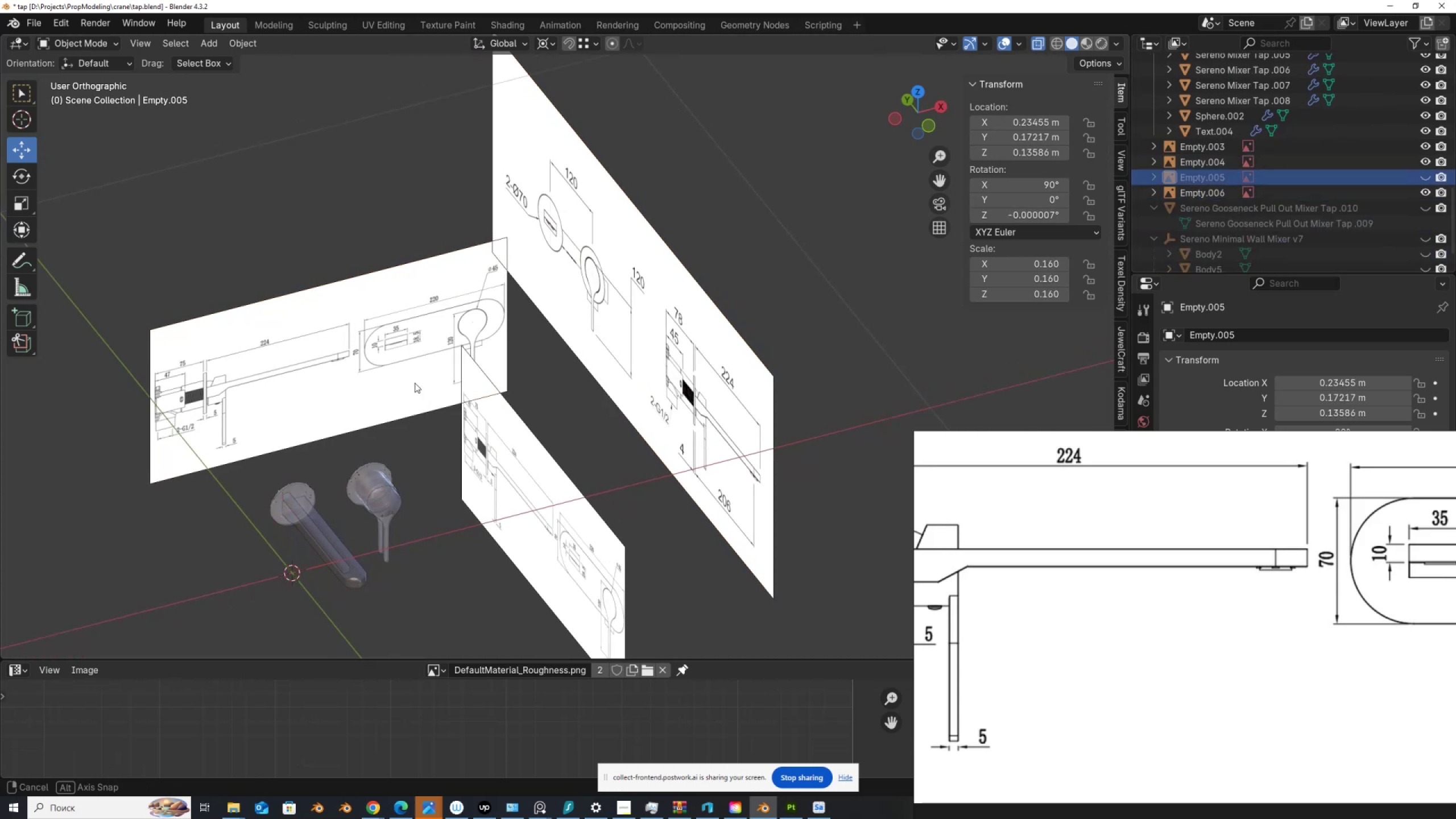 
scroll: coordinate [404, 351], scroll_direction: up, amount: 1.0
 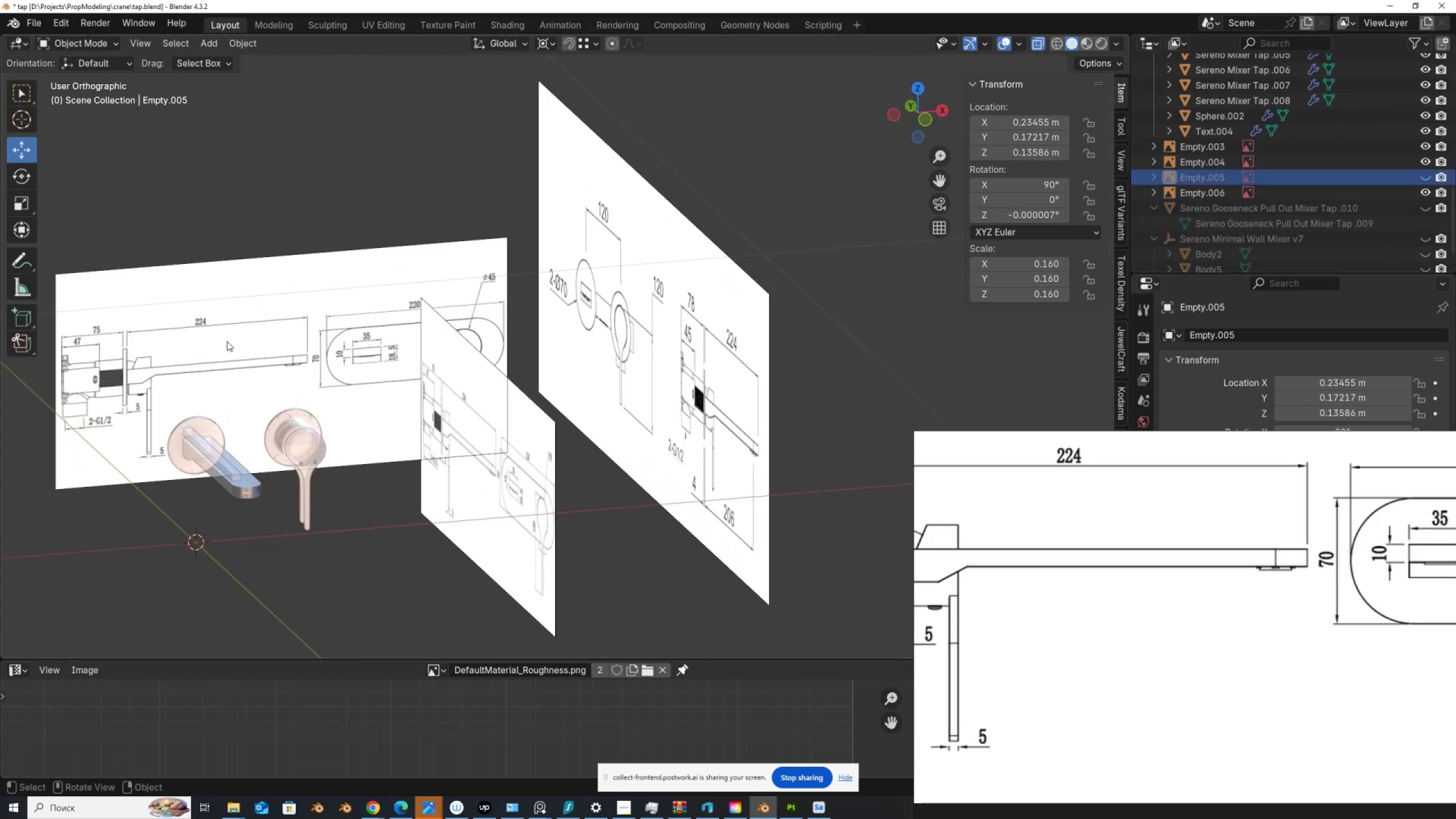 
left_click([227, 341])
 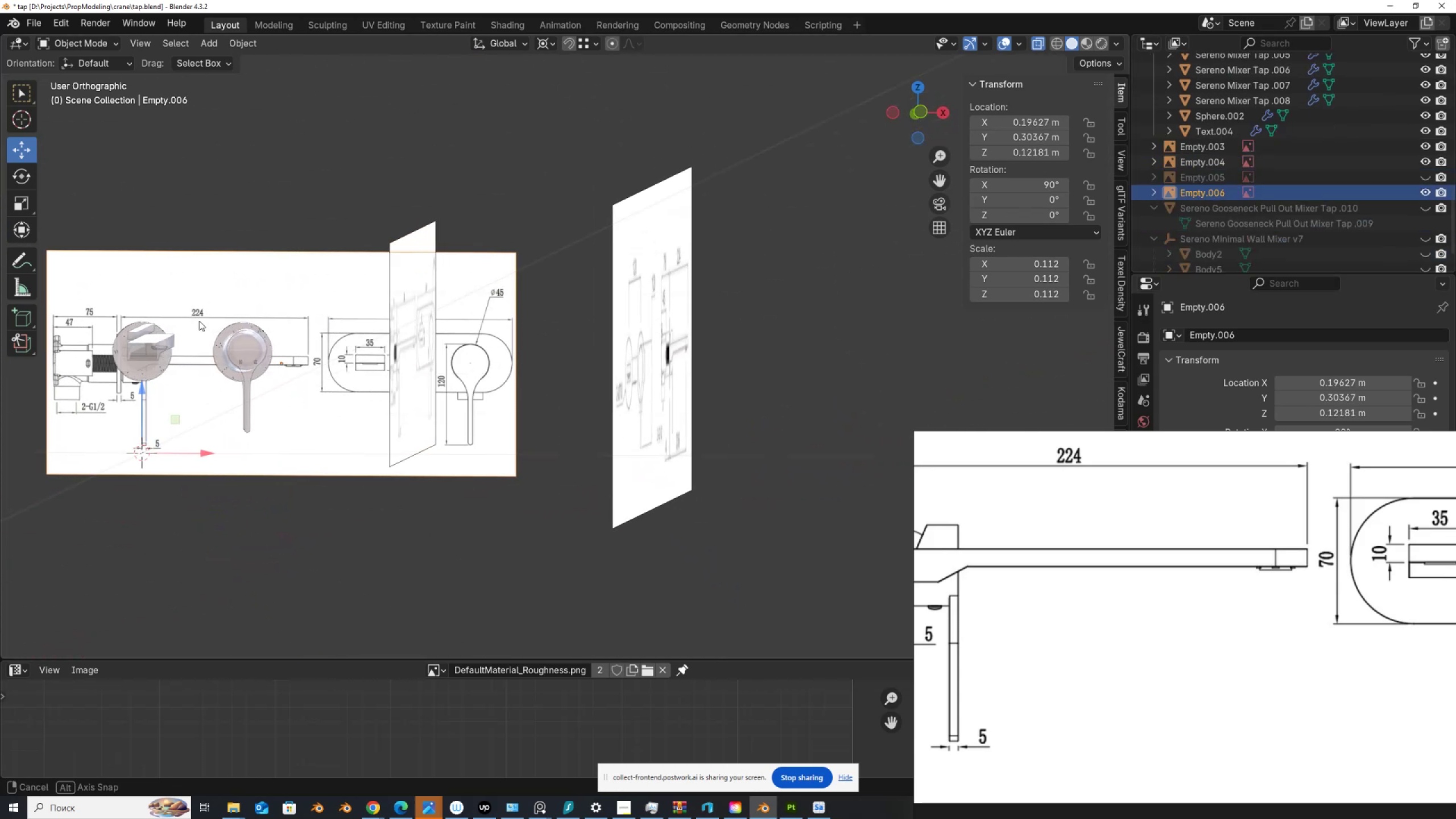 
hold_key(key=AltLeft, duration=0.38)
 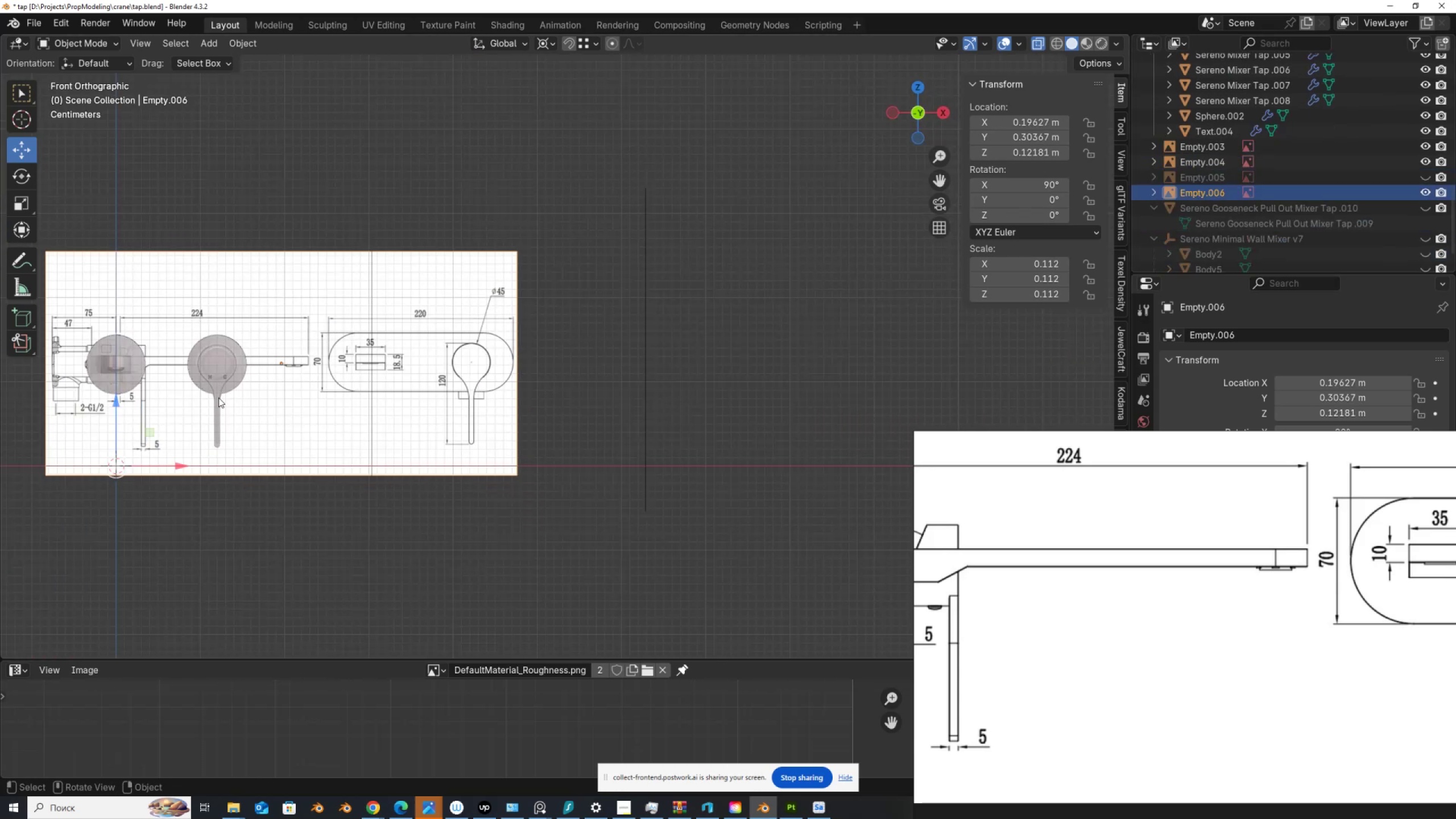 
hold_key(key=ShiftLeft, duration=0.48)
 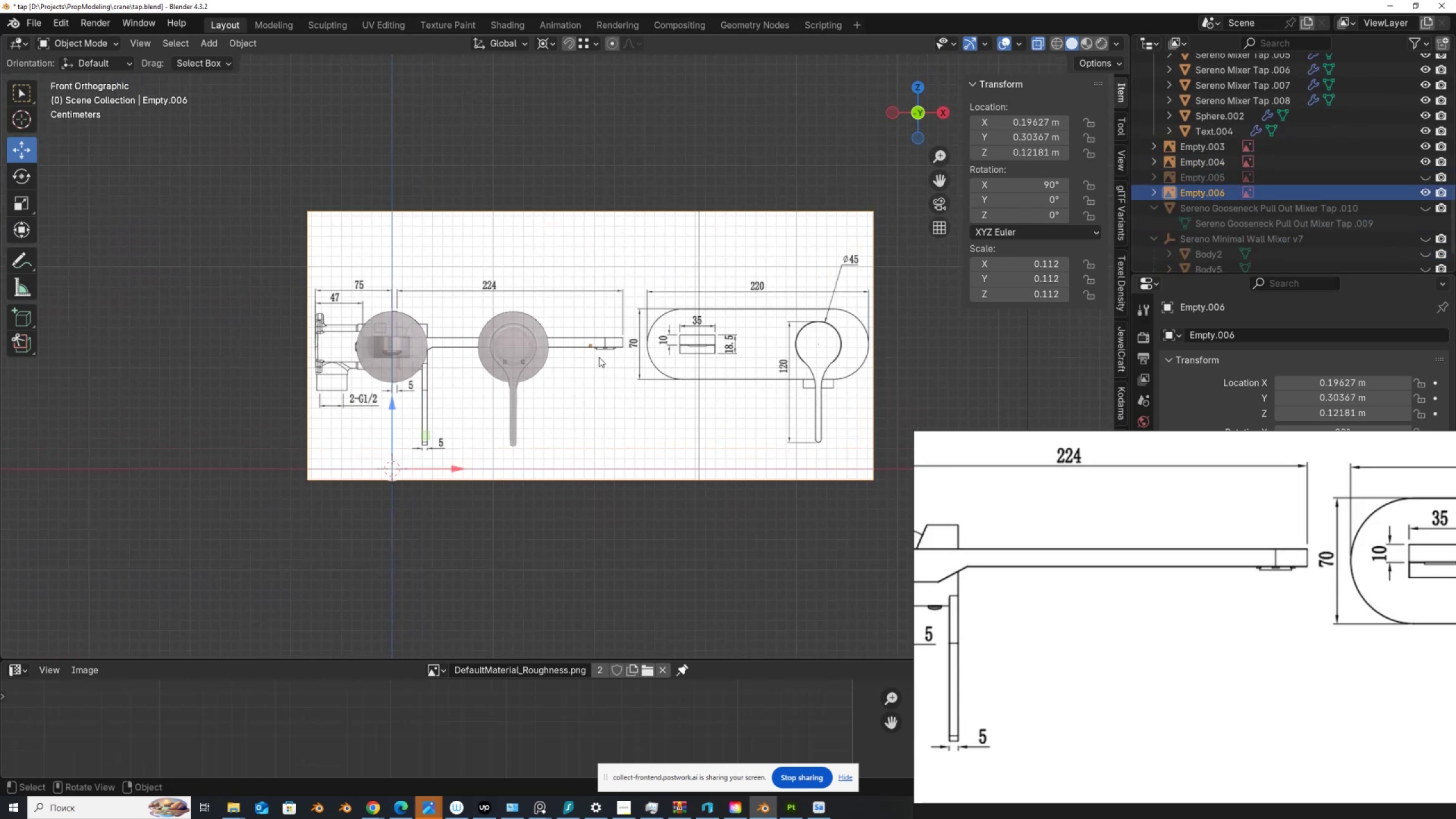 
scroll: coordinate [599, 357], scroll_direction: up, amount: 2.0
 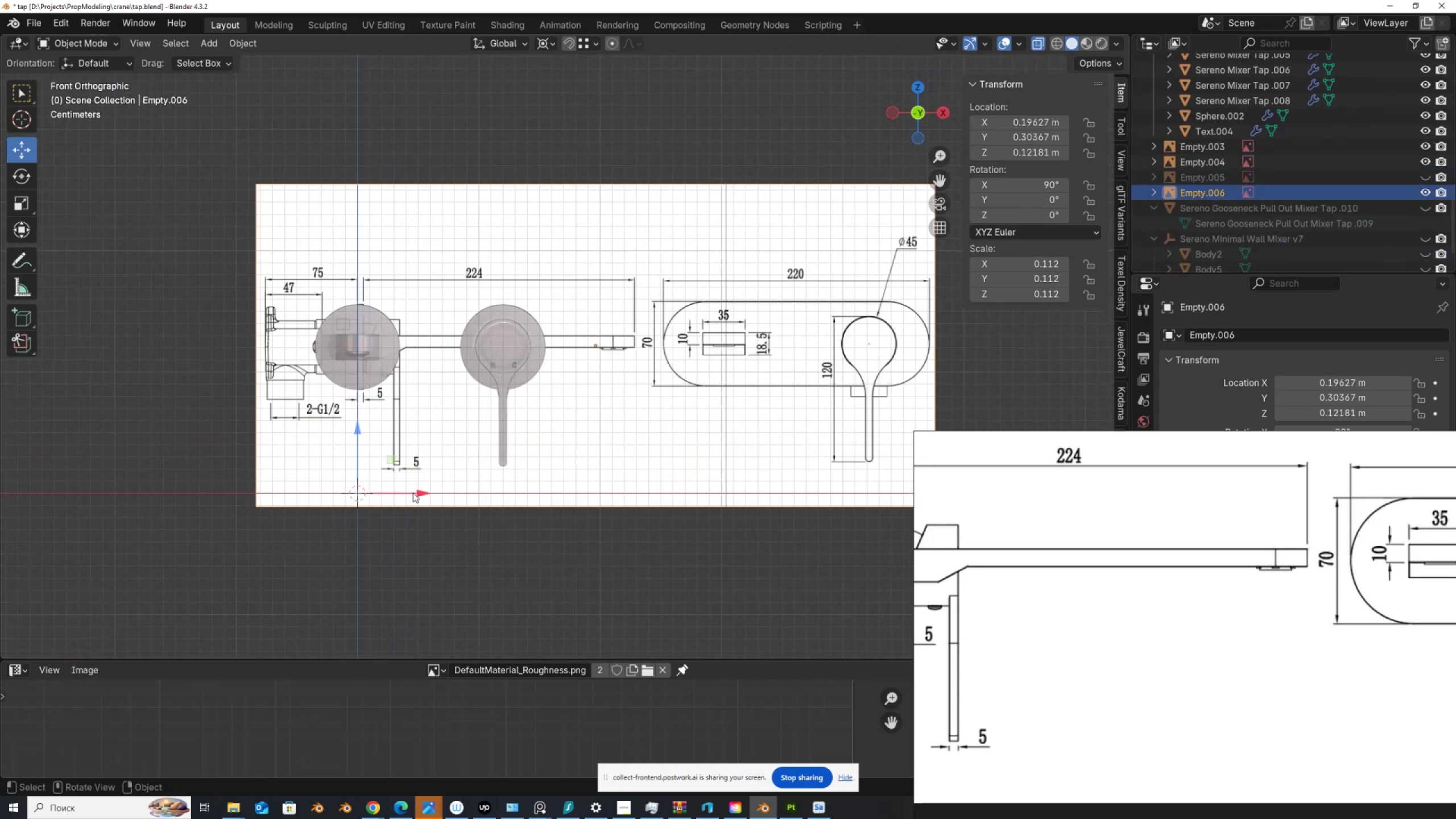 
left_click_drag(start_coordinate=[417, 493], to_coordinate=[48, 474])
 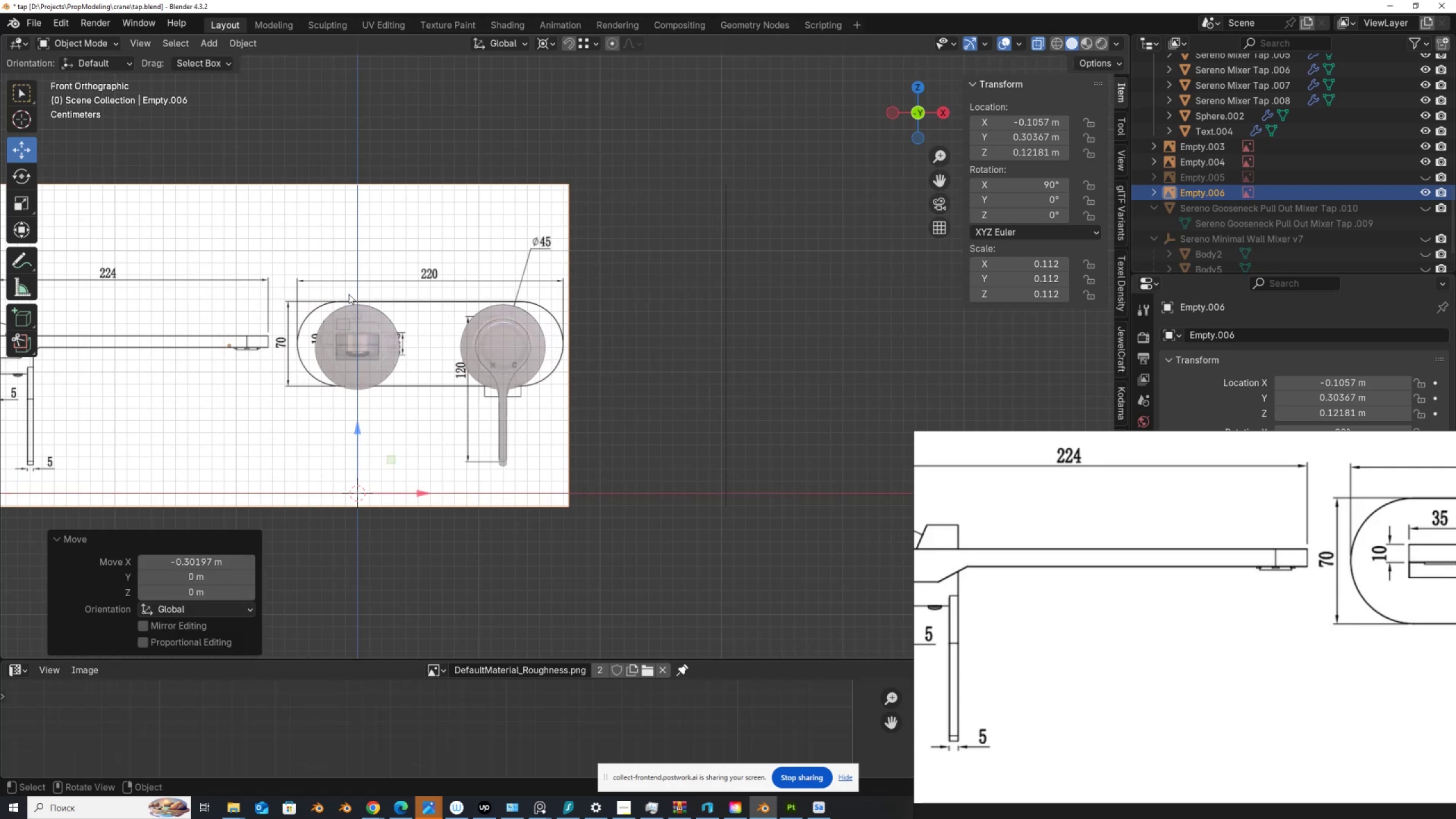 
scroll: coordinate [371, 276], scroll_direction: up, amount: 2.0
 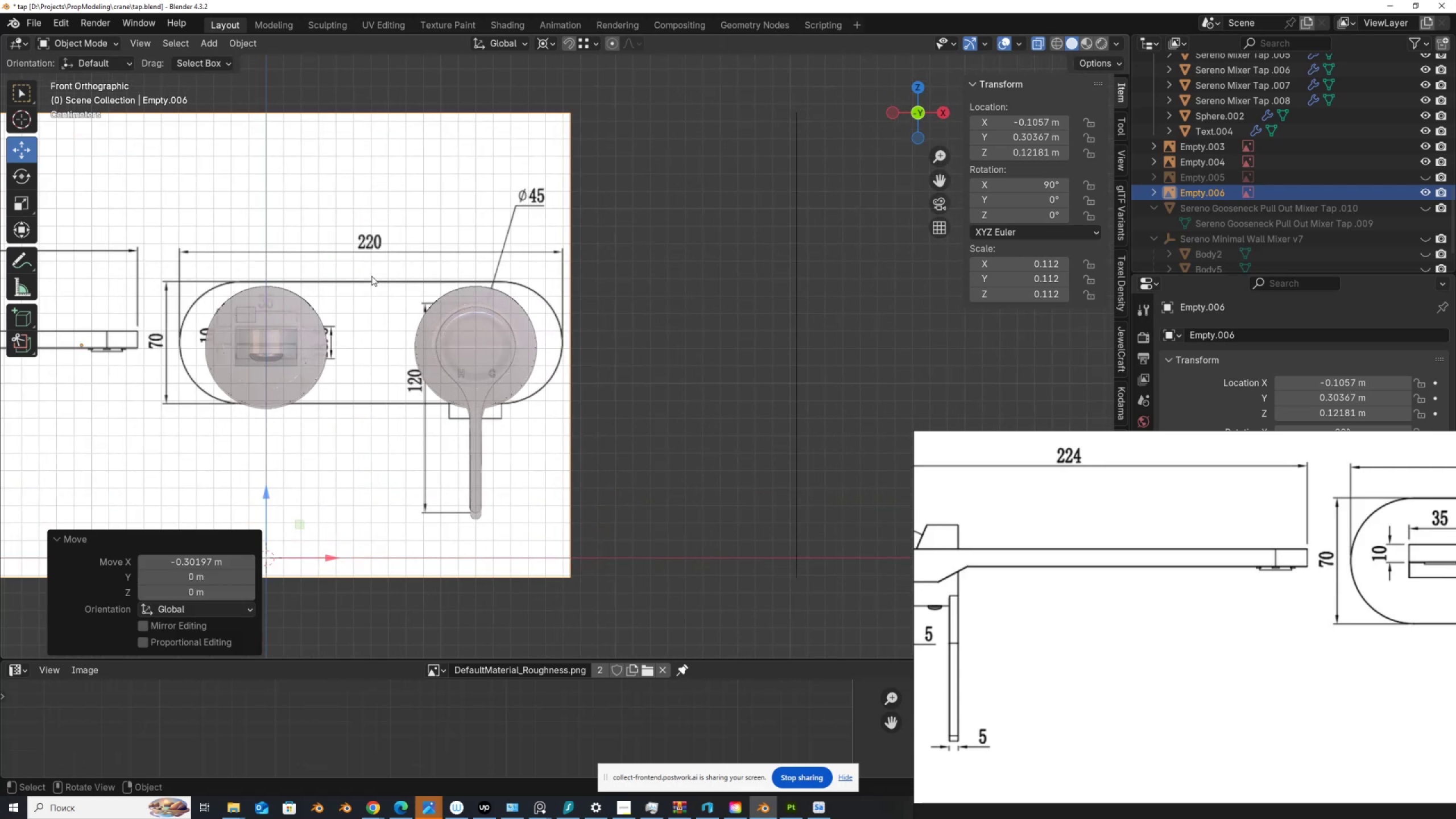 
hold_key(key=ShiftLeft, duration=0.57)
scroll: coordinate [497, 273], scroll_direction: up, amount: 6.0
 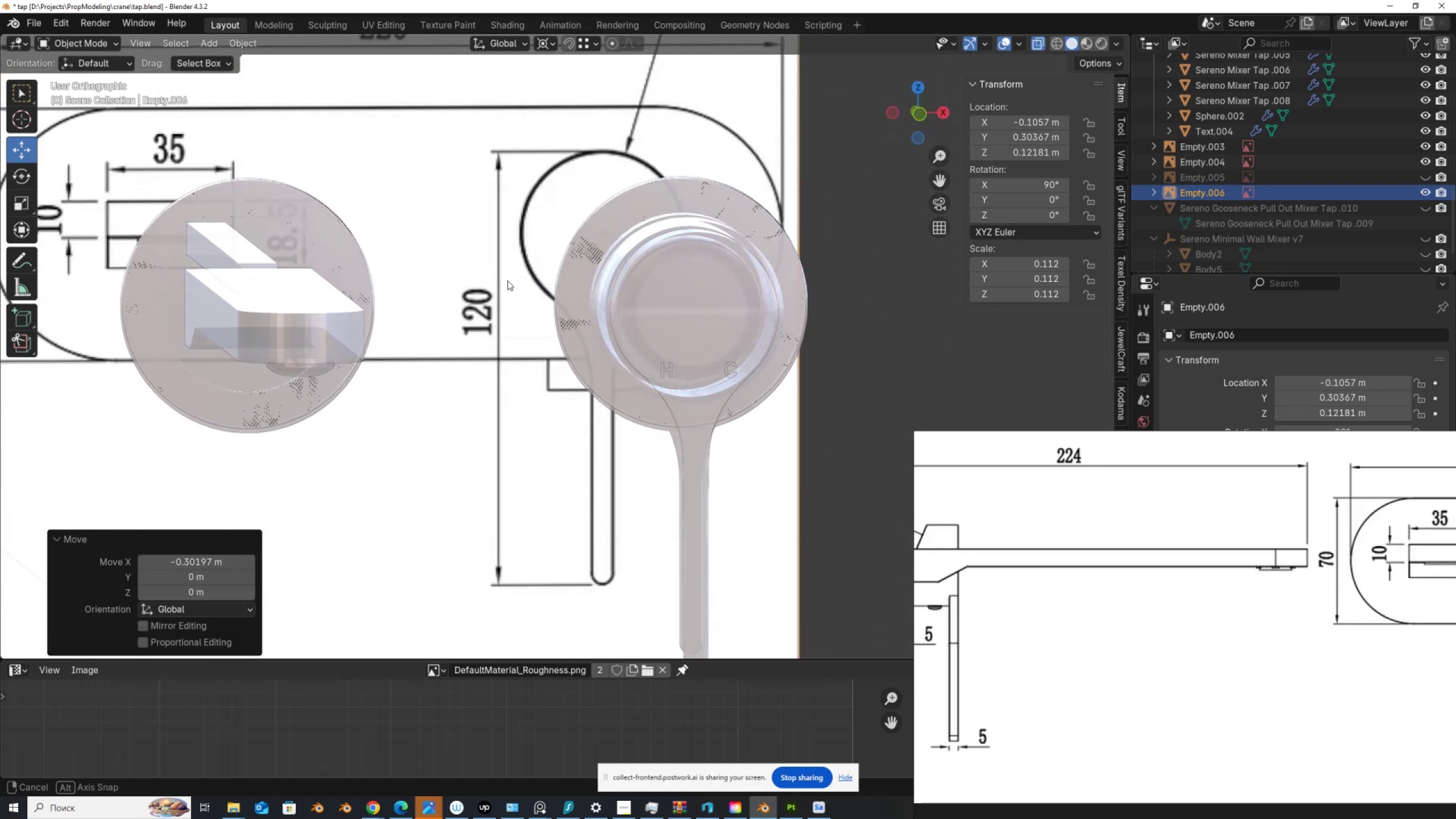 
scroll: coordinate [508, 288], scroll_direction: down, amount: 4.0
 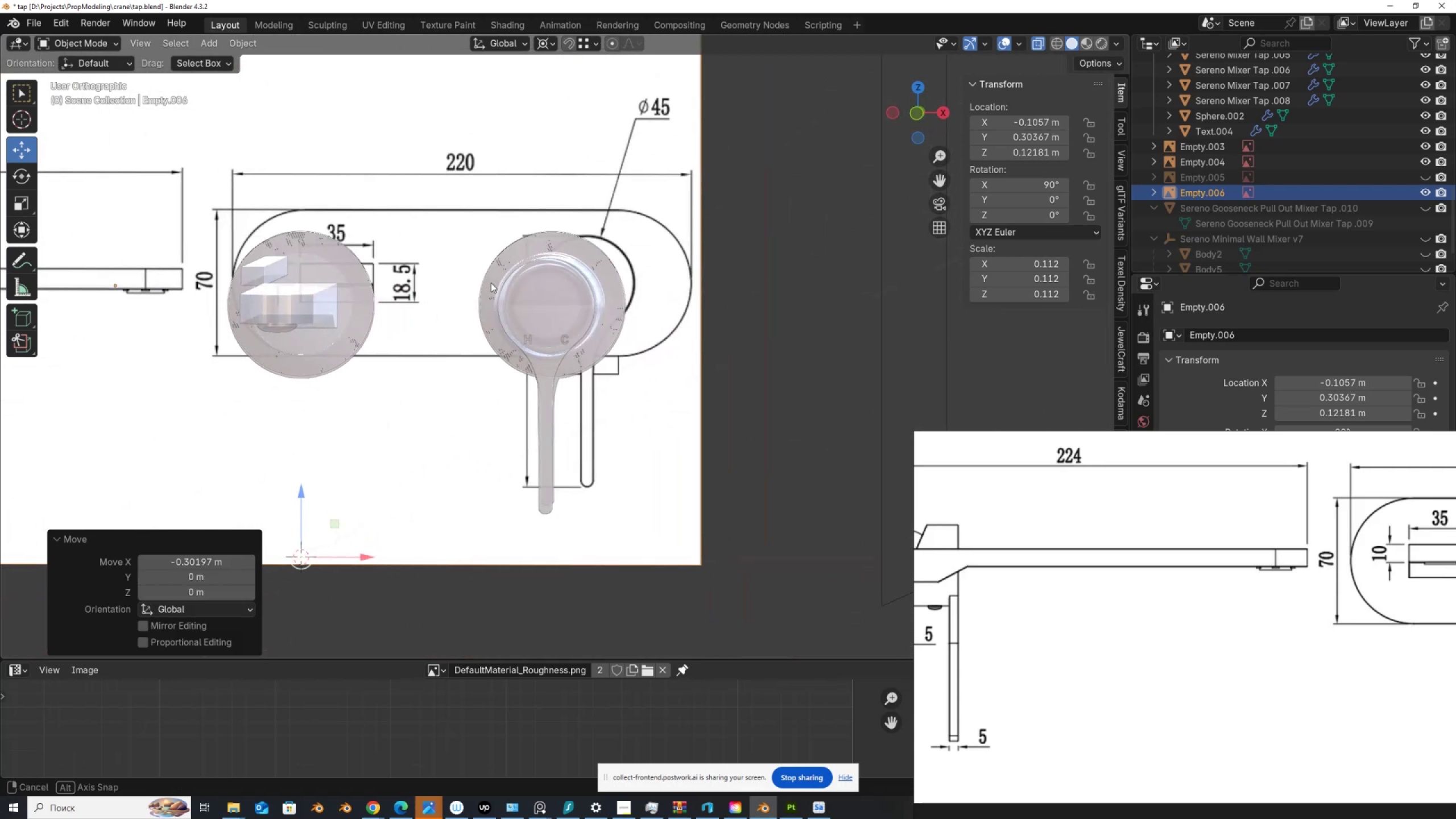 
hold_key(key=AltLeft, duration=0.38)
 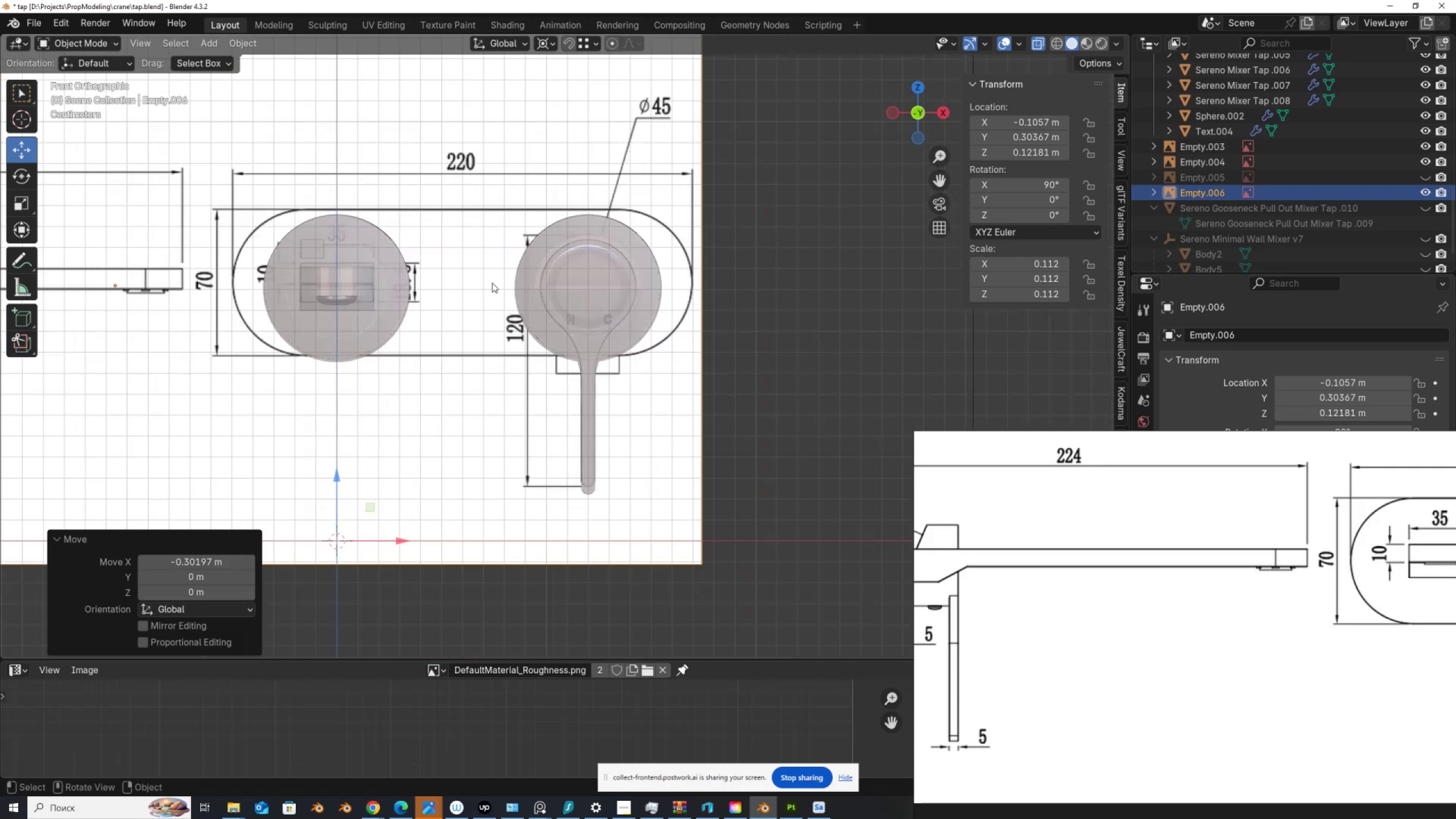 
scroll: coordinate [490, 283], scroll_direction: up, amount: 1.0
 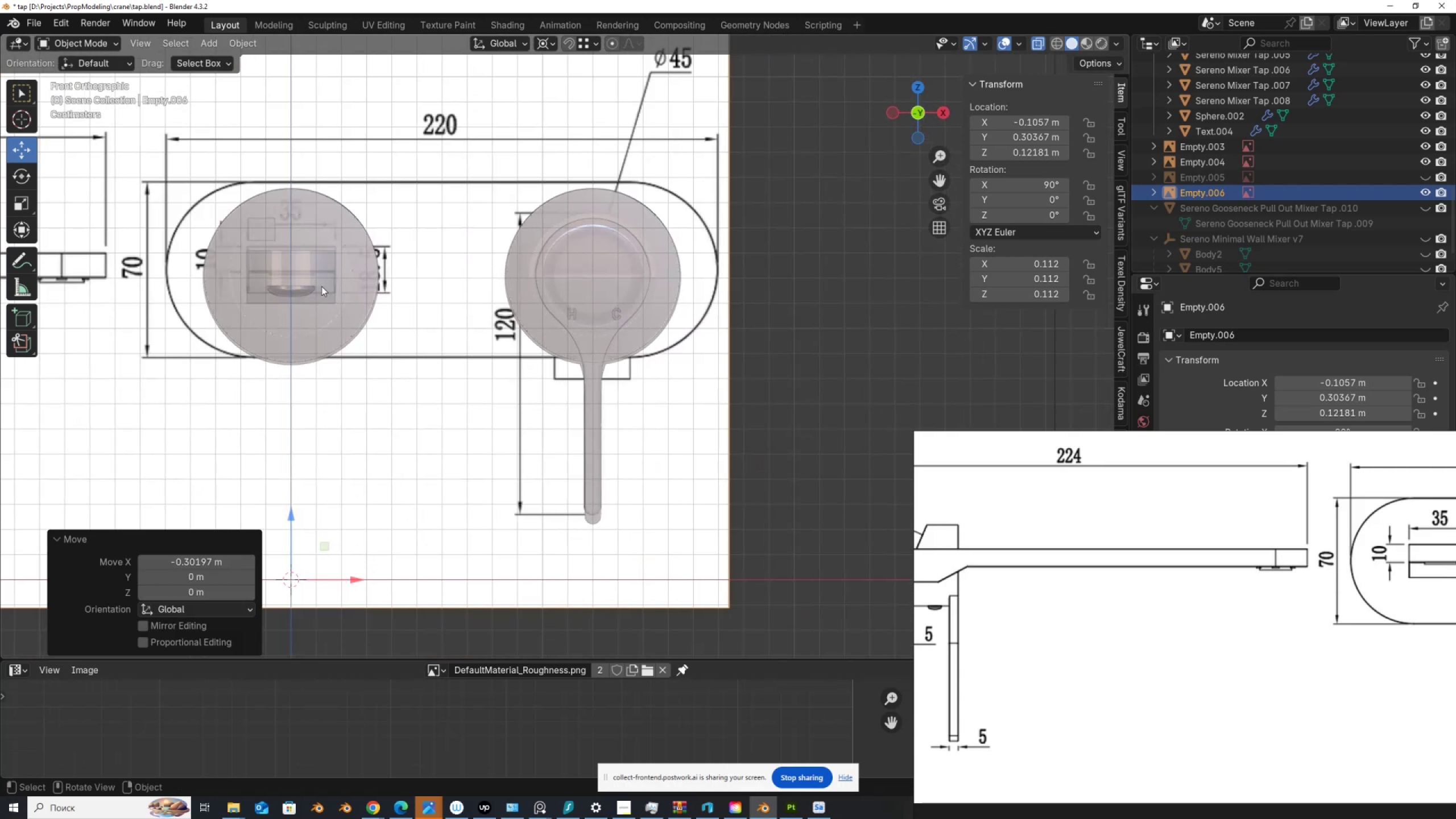 
hold_key(key=ShiftLeft, duration=0.38)
 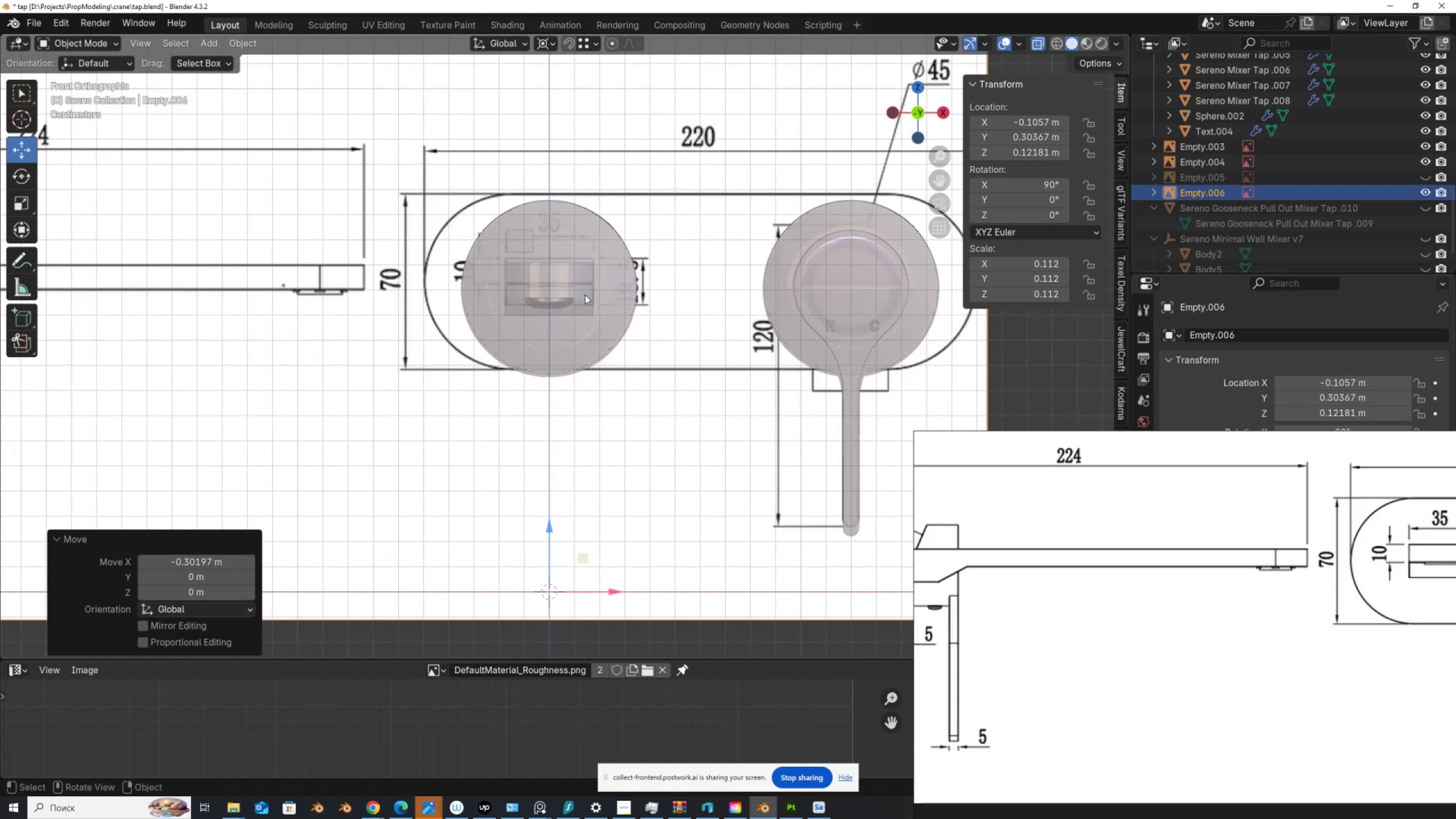 
scroll: coordinate [585, 295], scroll_direction: up, amount: 2.0
 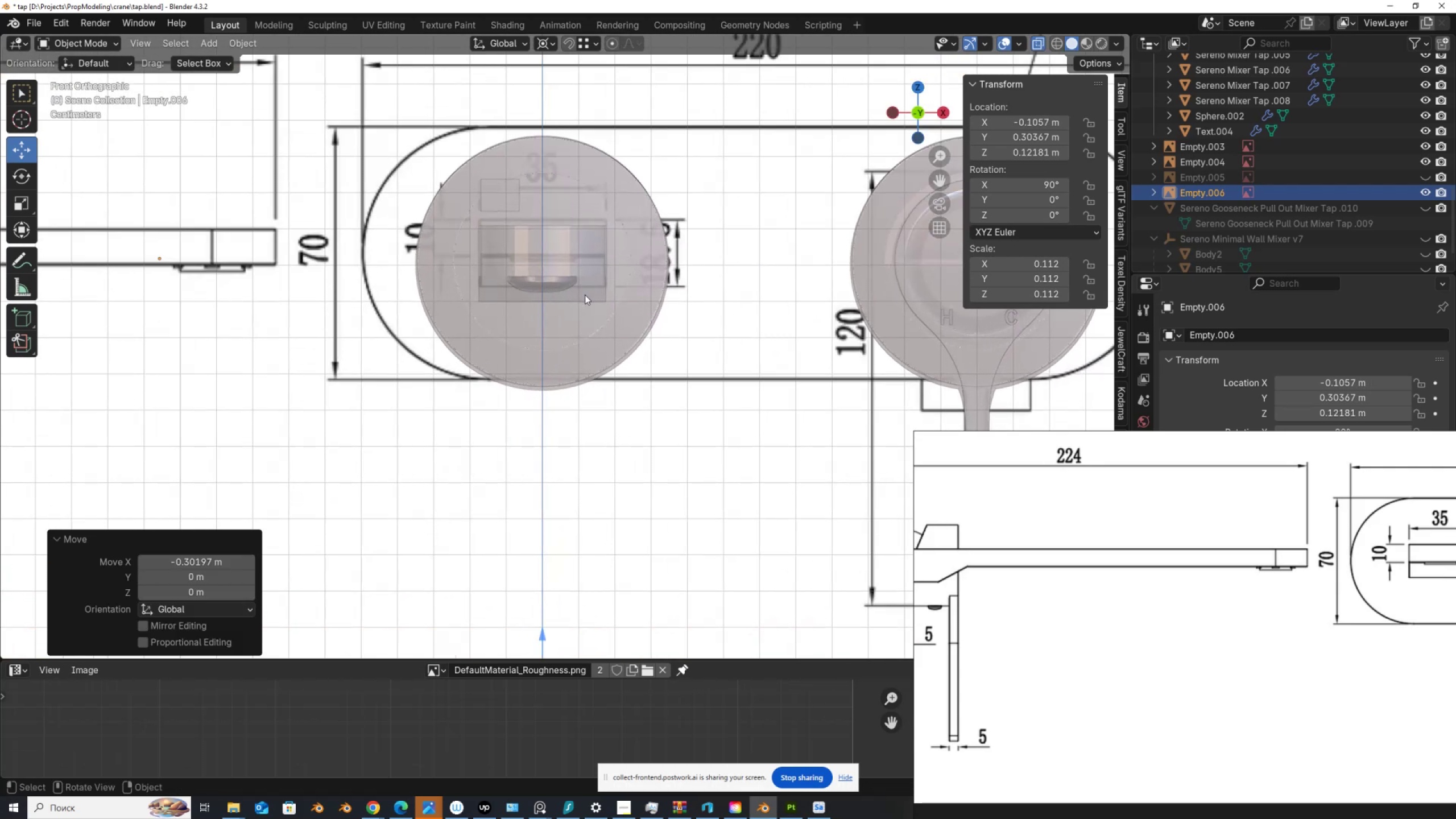 
scroll: coordinate [457, 363], scroll_direction: down, amount: 6.0
 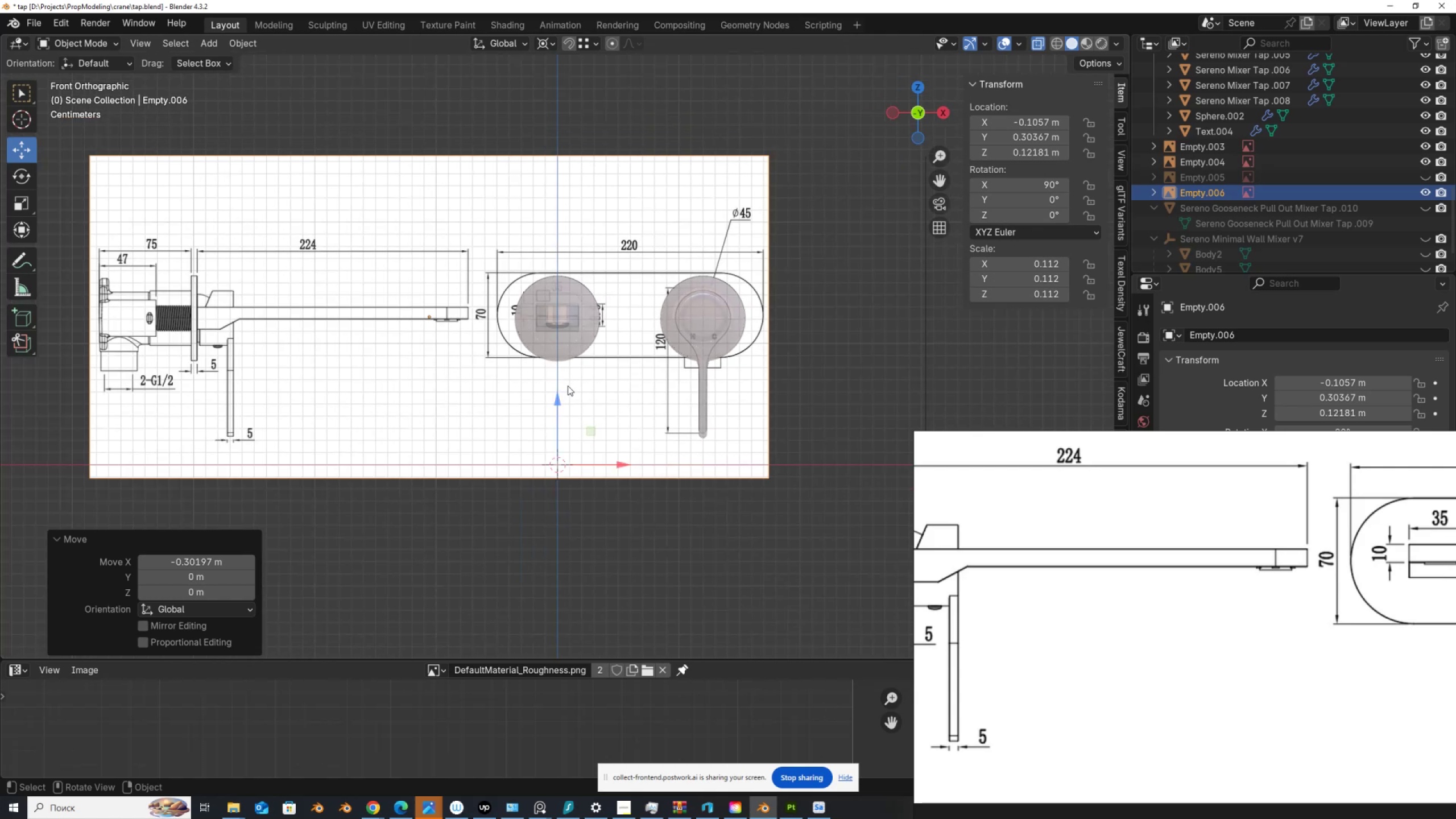 
scroll: coordinate [561, 400], scroll_direction: up, amount: 3.0
 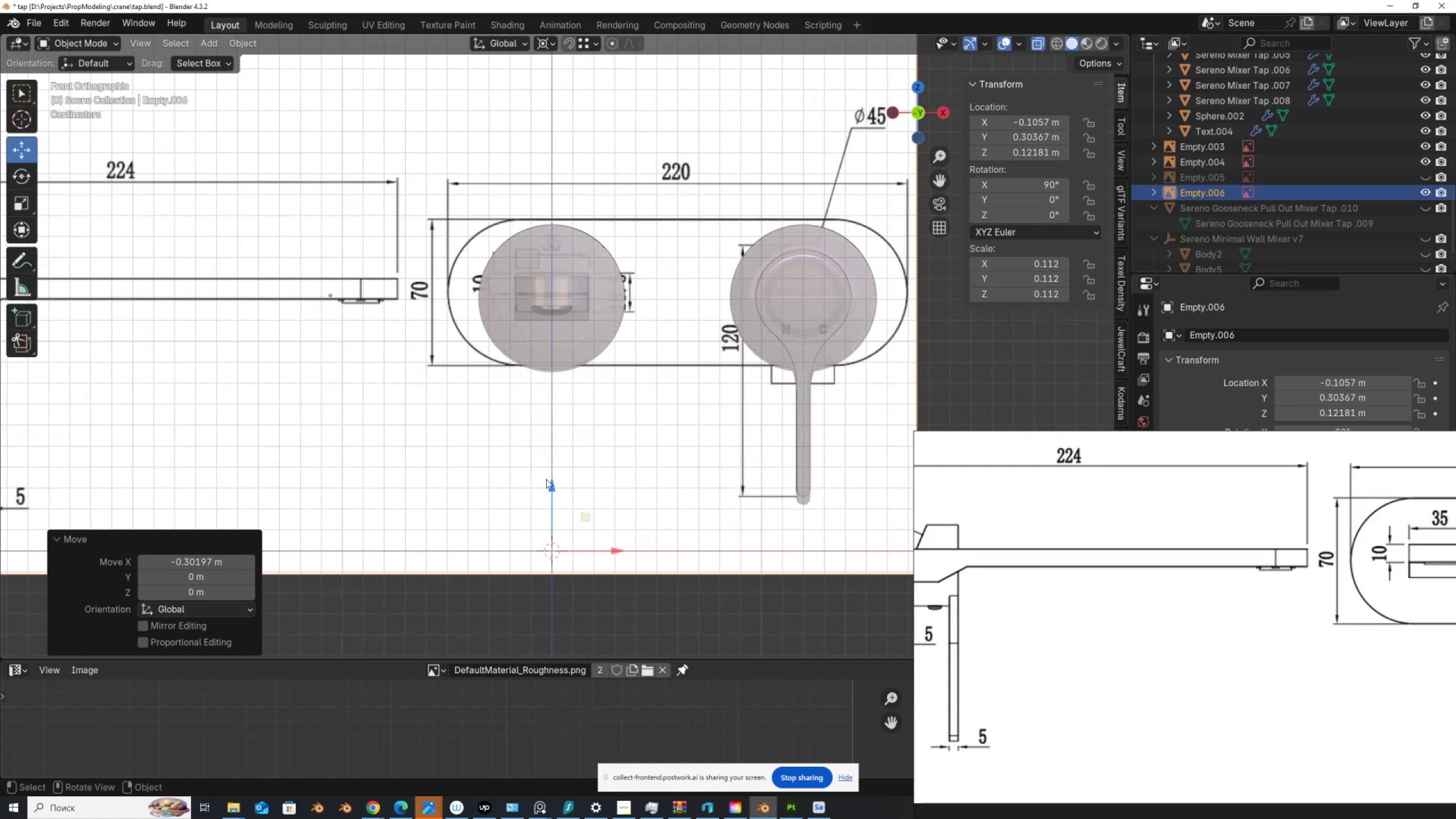 
left_click_drag(start_coordinate=[549, 483], to_coordinate=[551, 492])
 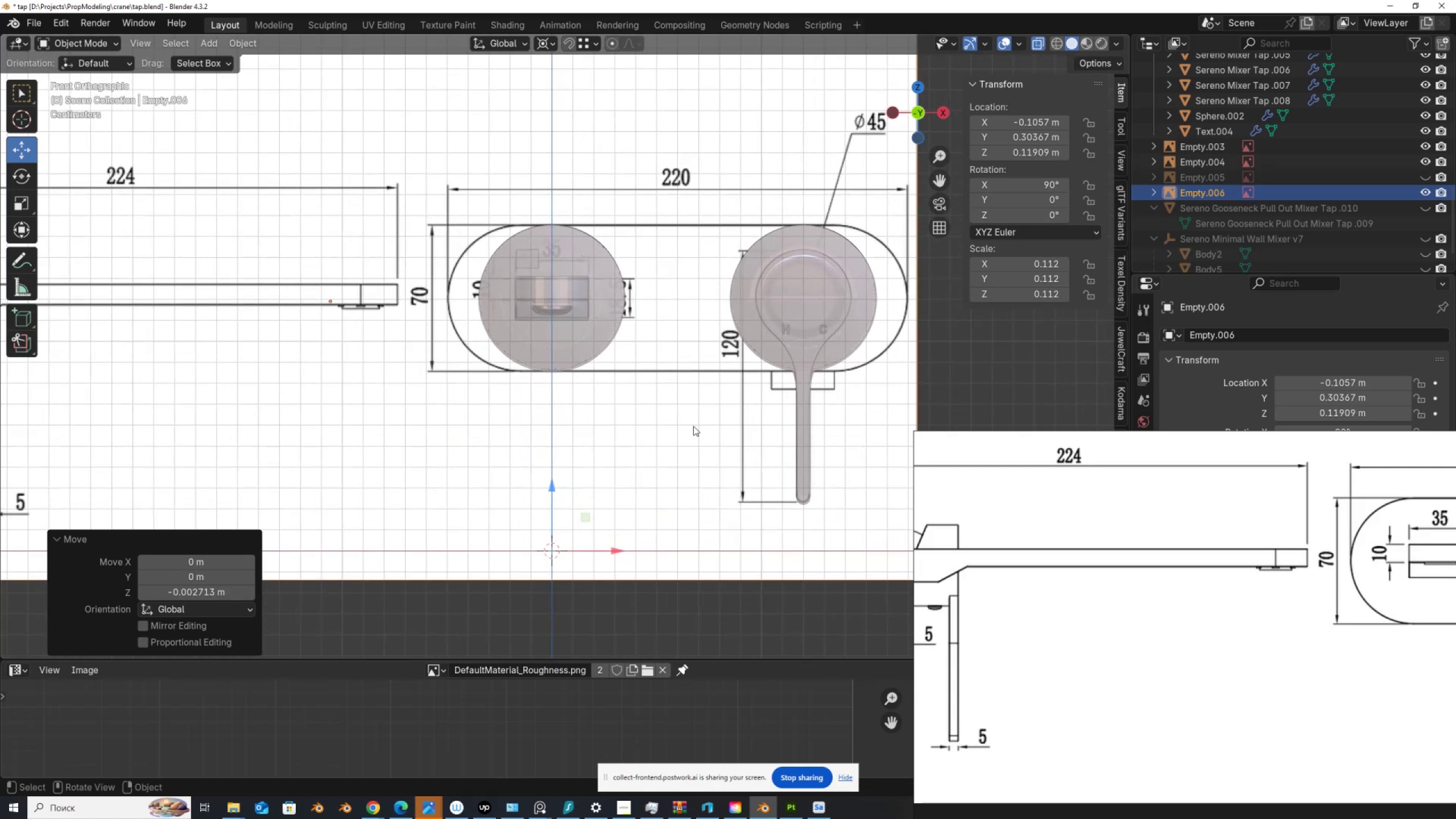 
scroll: coordinate [1222, 205], scroll_direction: up, amount: 7.0
 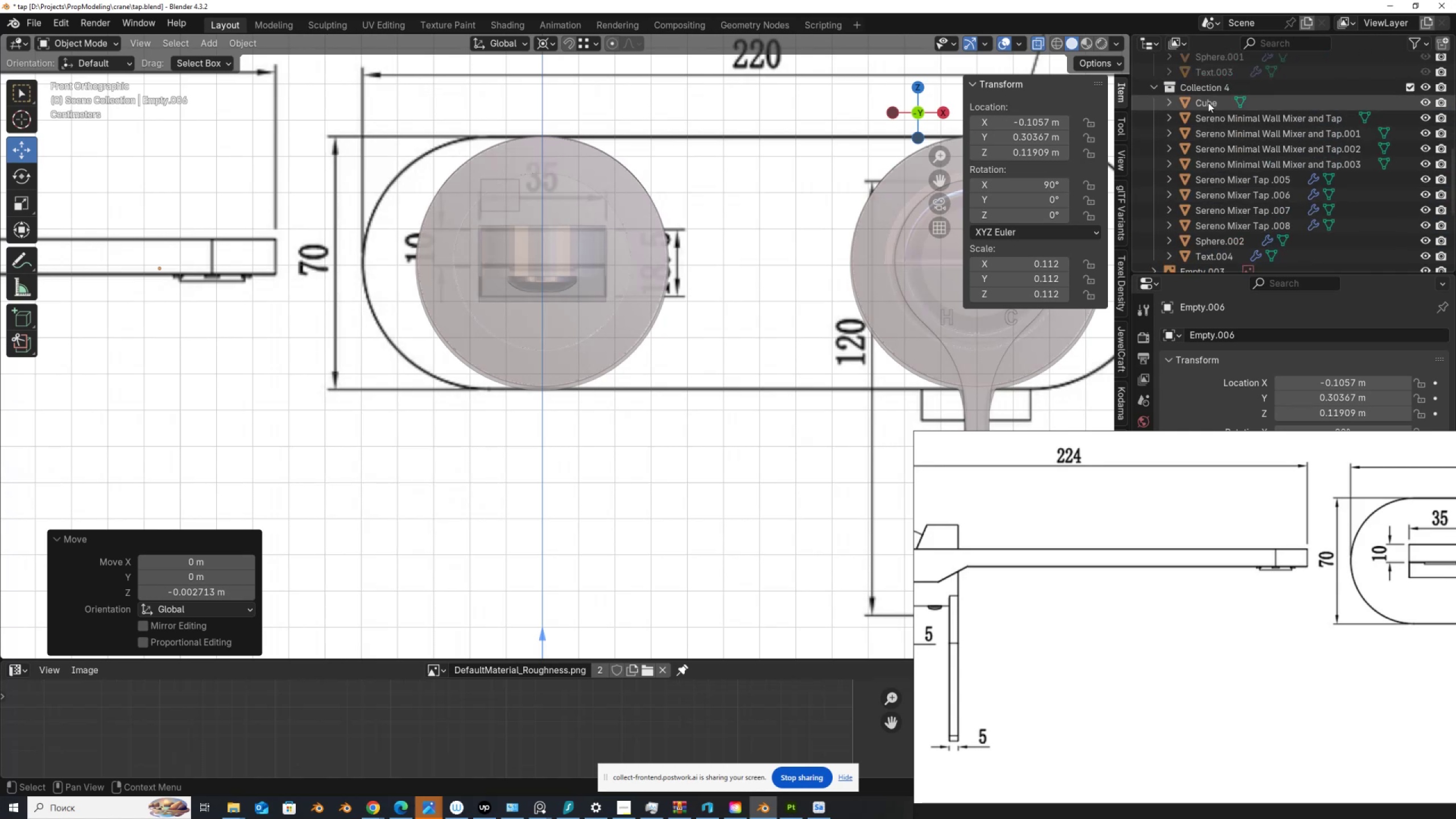 
scroll: coordinate [663, 297], scroll_direction: down, amount: 2.0
 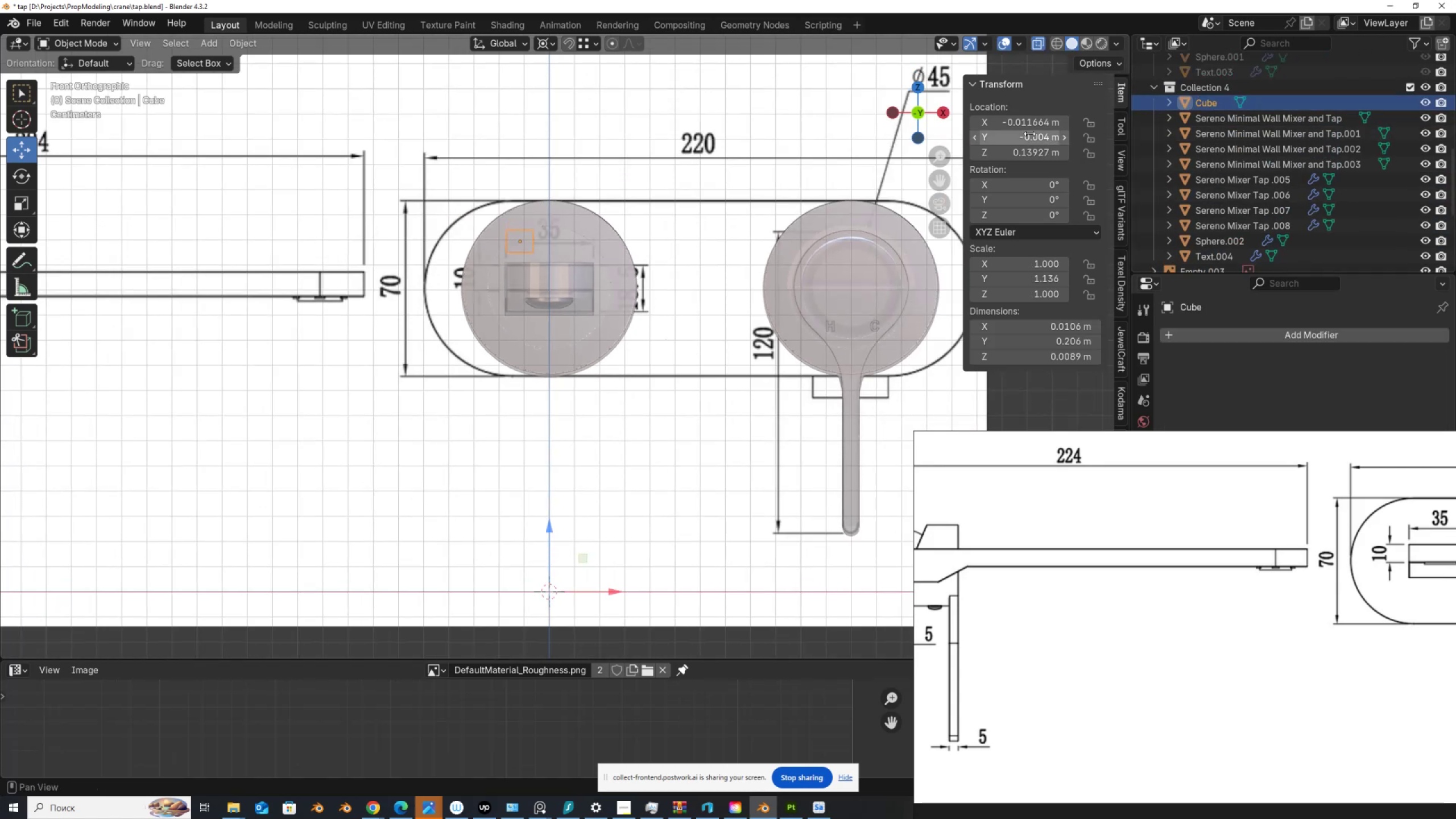 
left_click([1021, 123])
 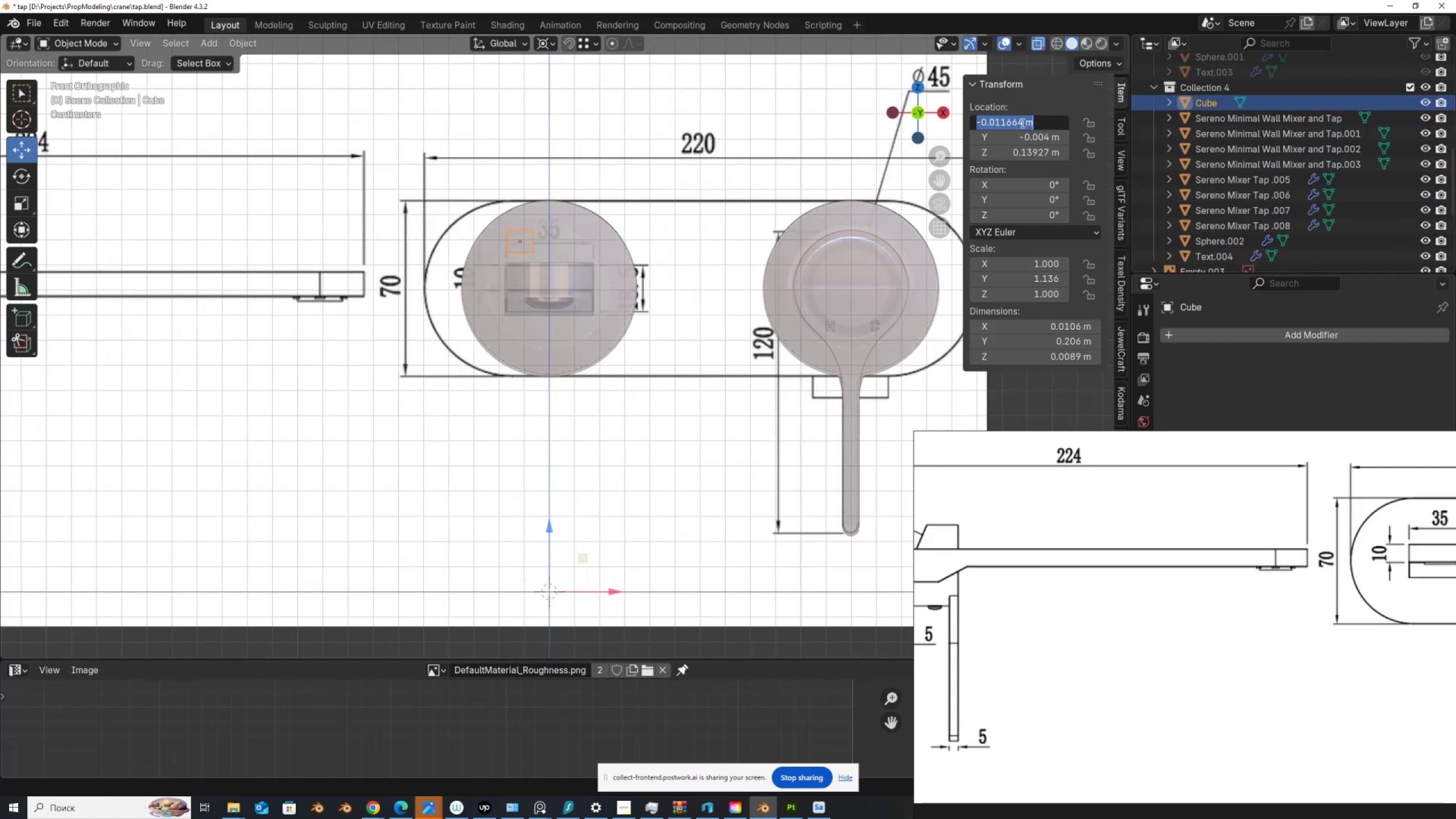 
key(Numpad0)
 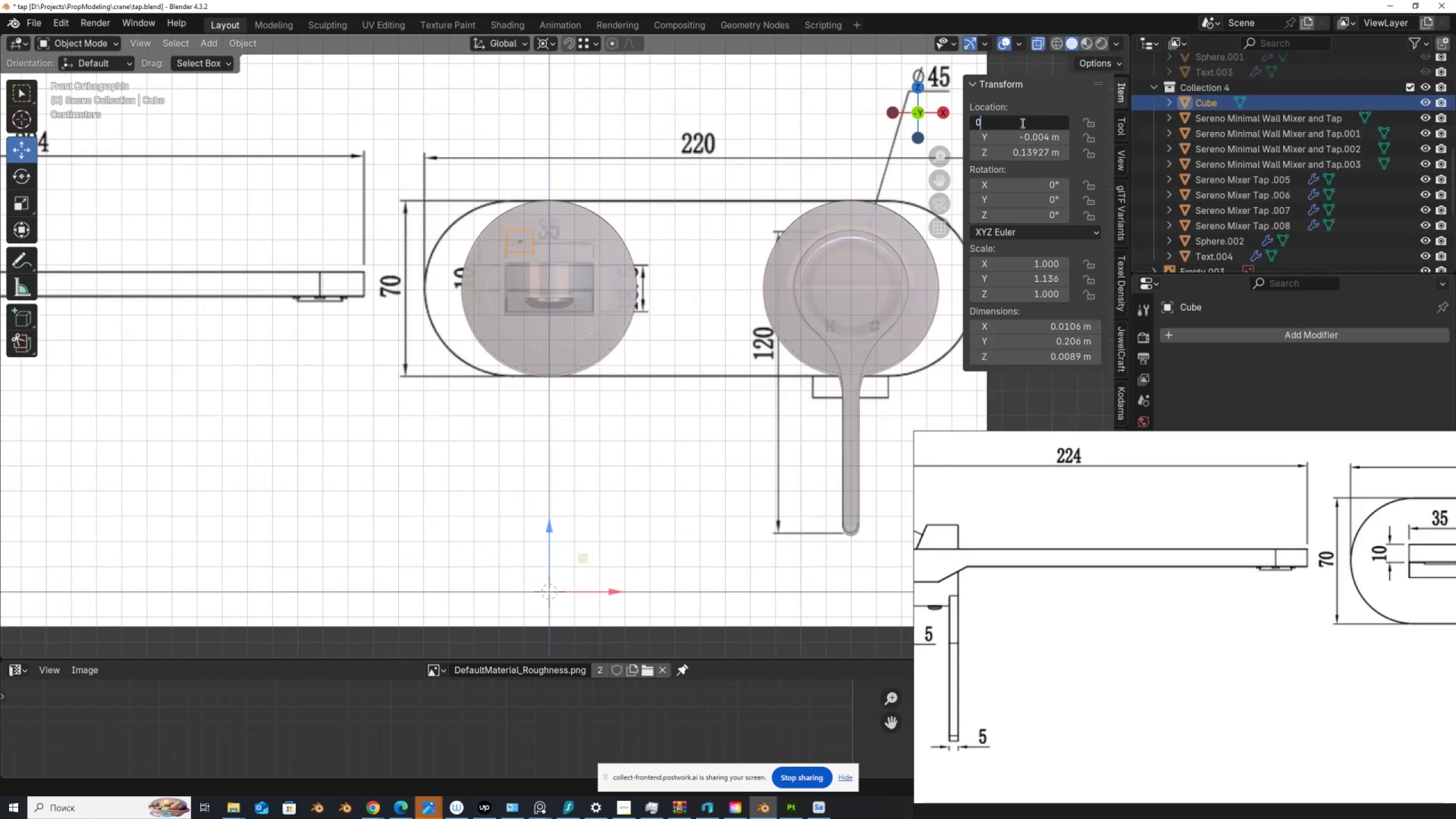 
key(NumpadEnter)
 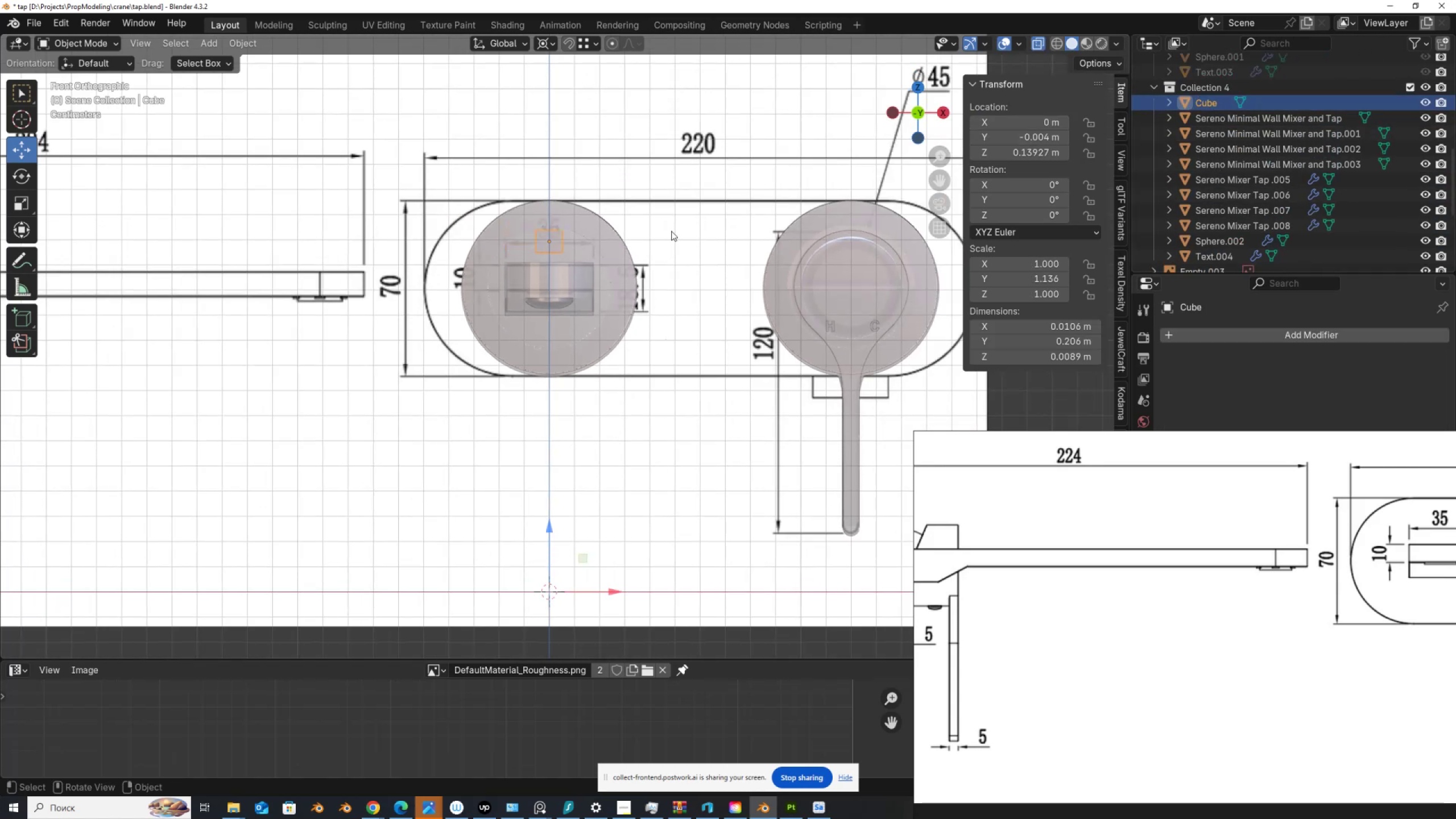 
scroll: coordinate [610, 292], scroll_direction: down, amount: 1.0
 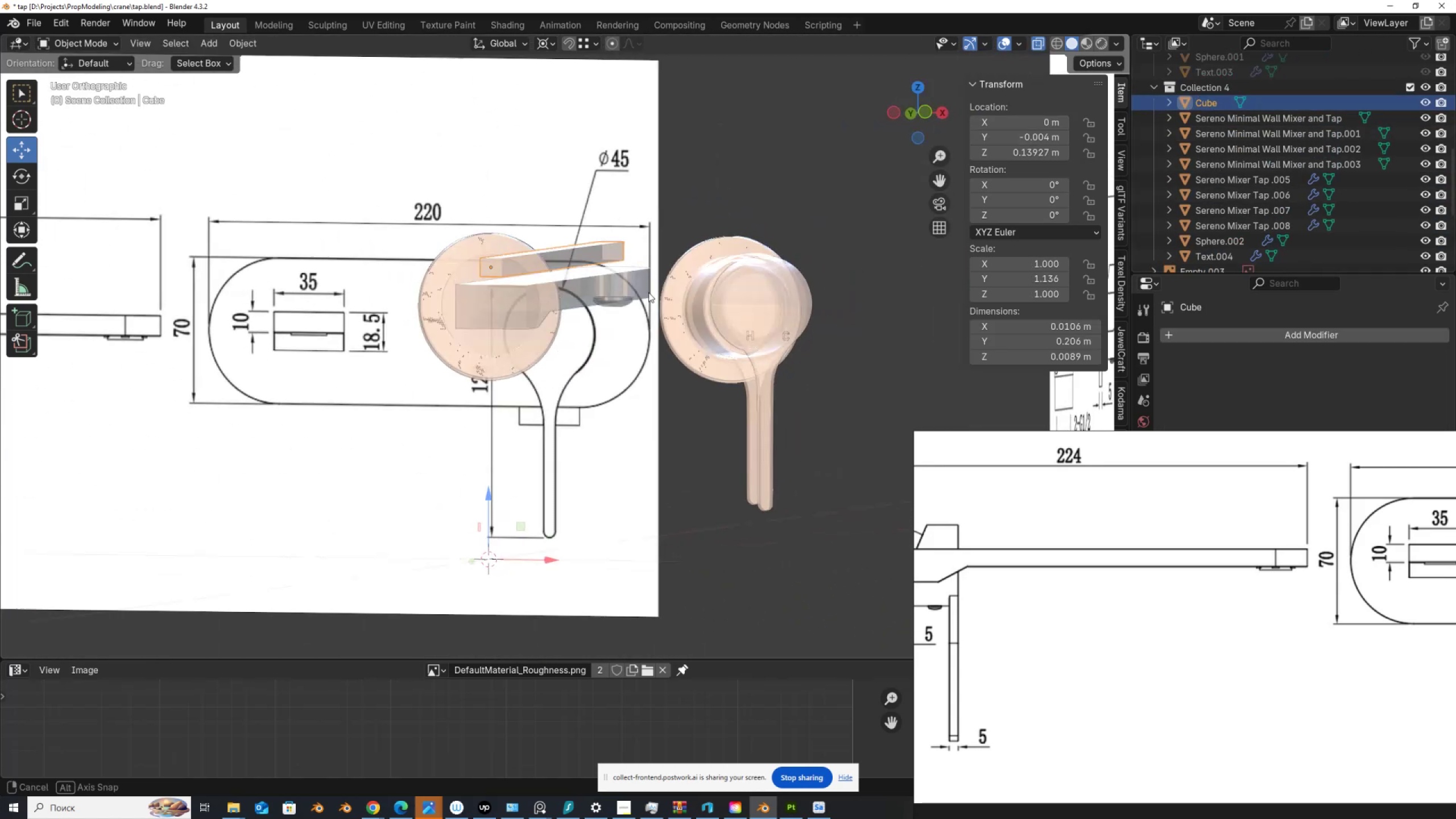 
hold_key(key=AltLeft, duration=0.38)
 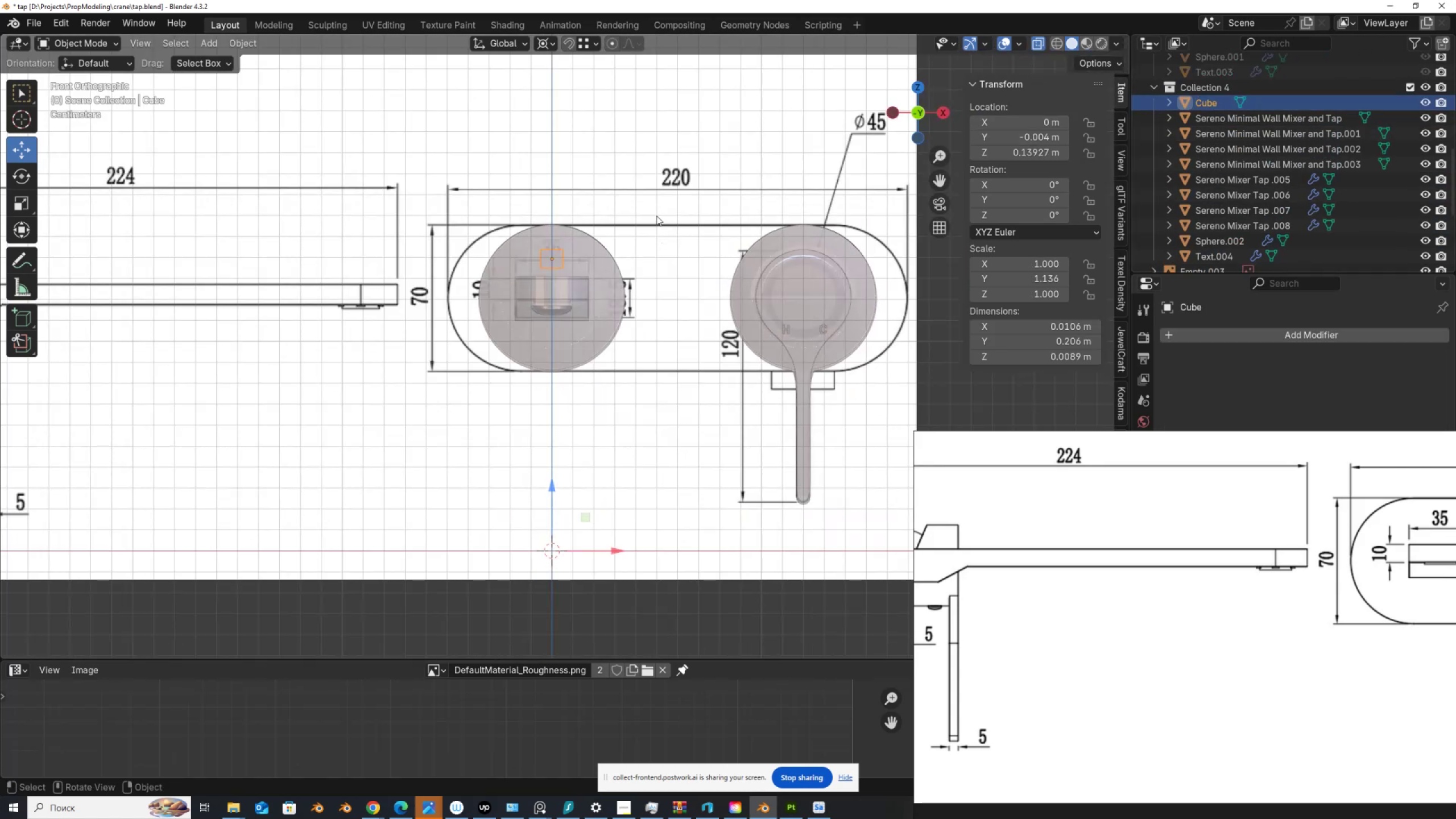 
hold_key(key=ShiftLeft, duration=0.68)
left_click([655, 216])
 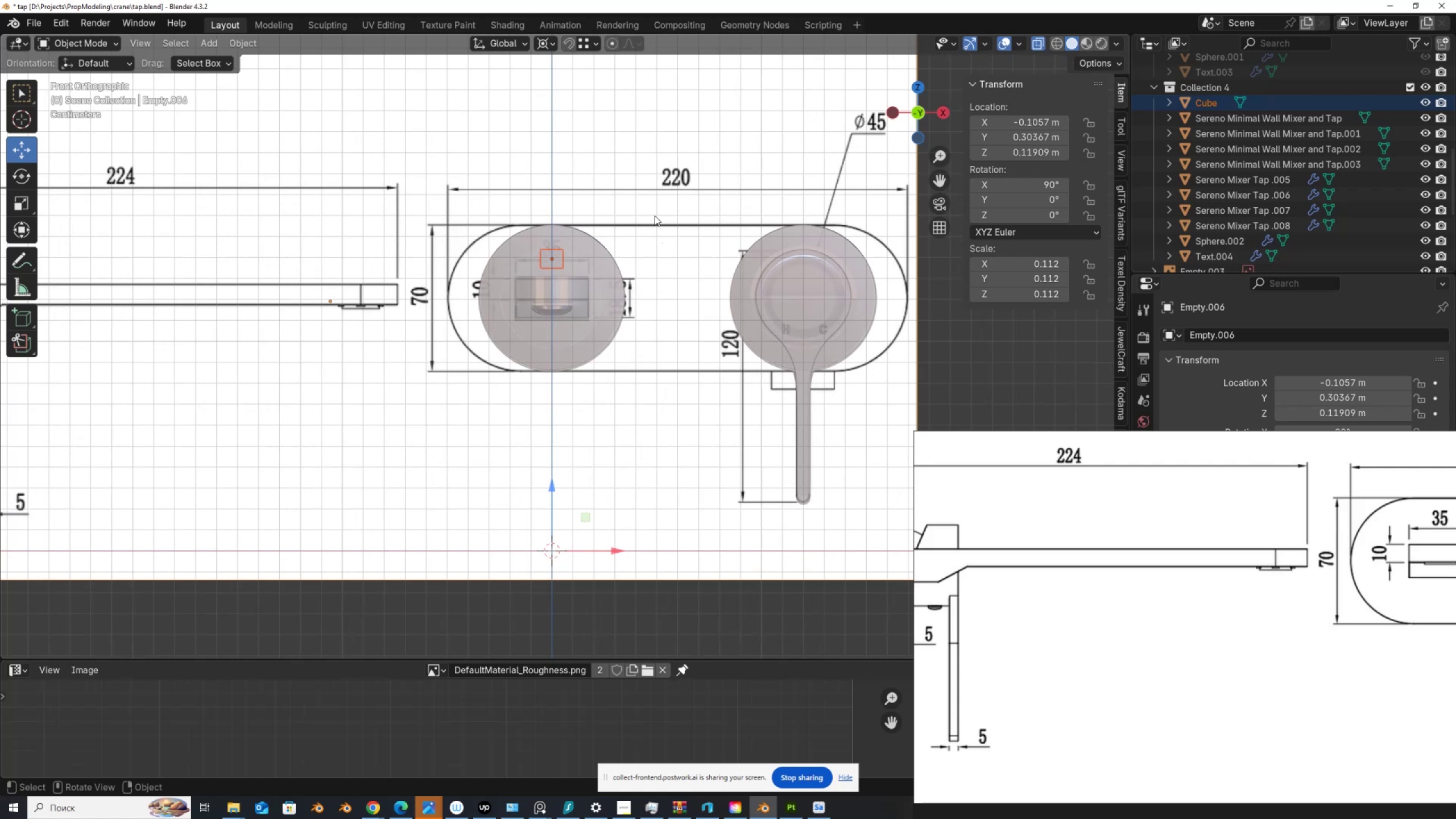 
key(Slash)
 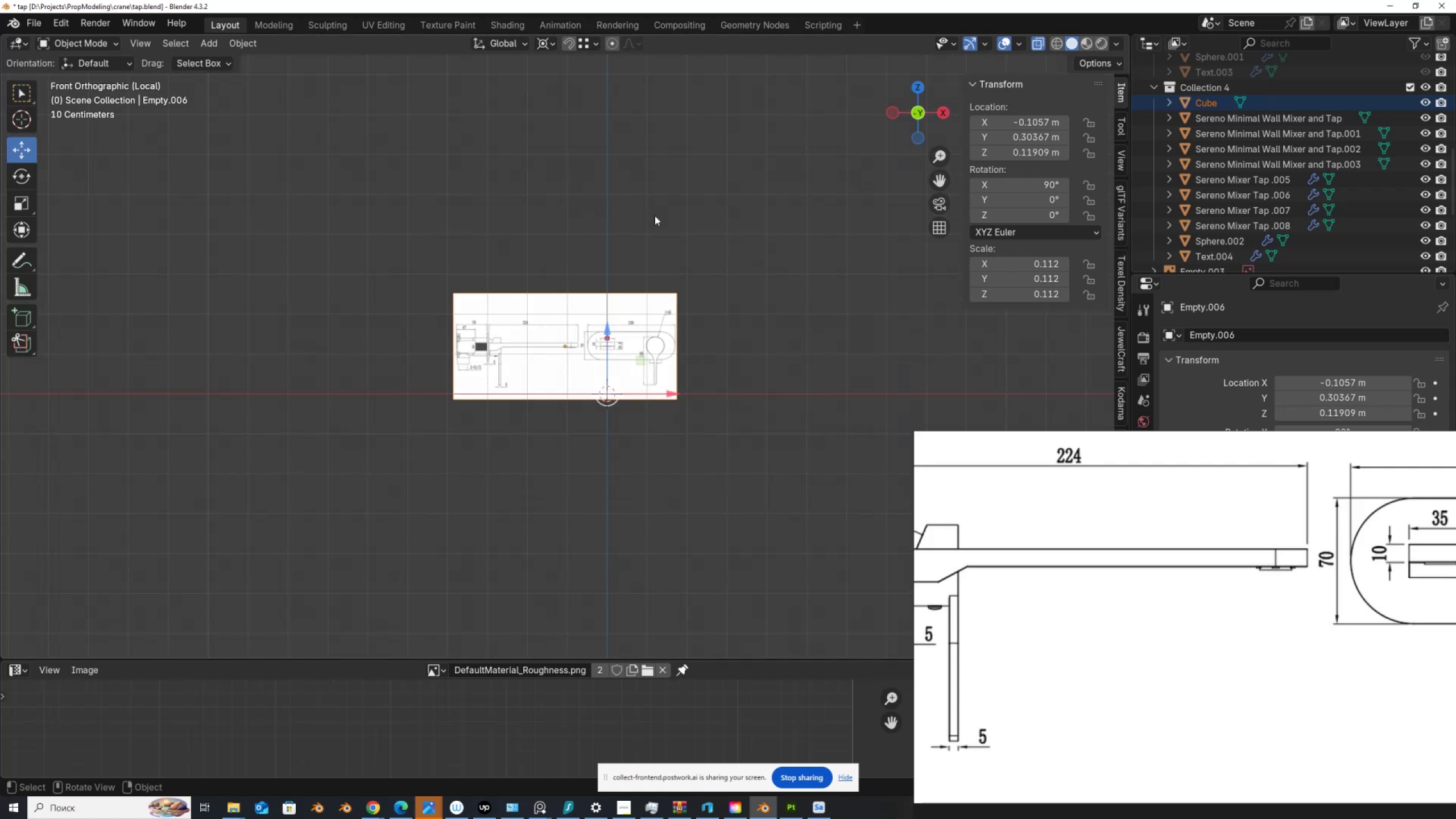 
scroll: coordinate [774, 301], scroll_direction: up, amount: 12.0
 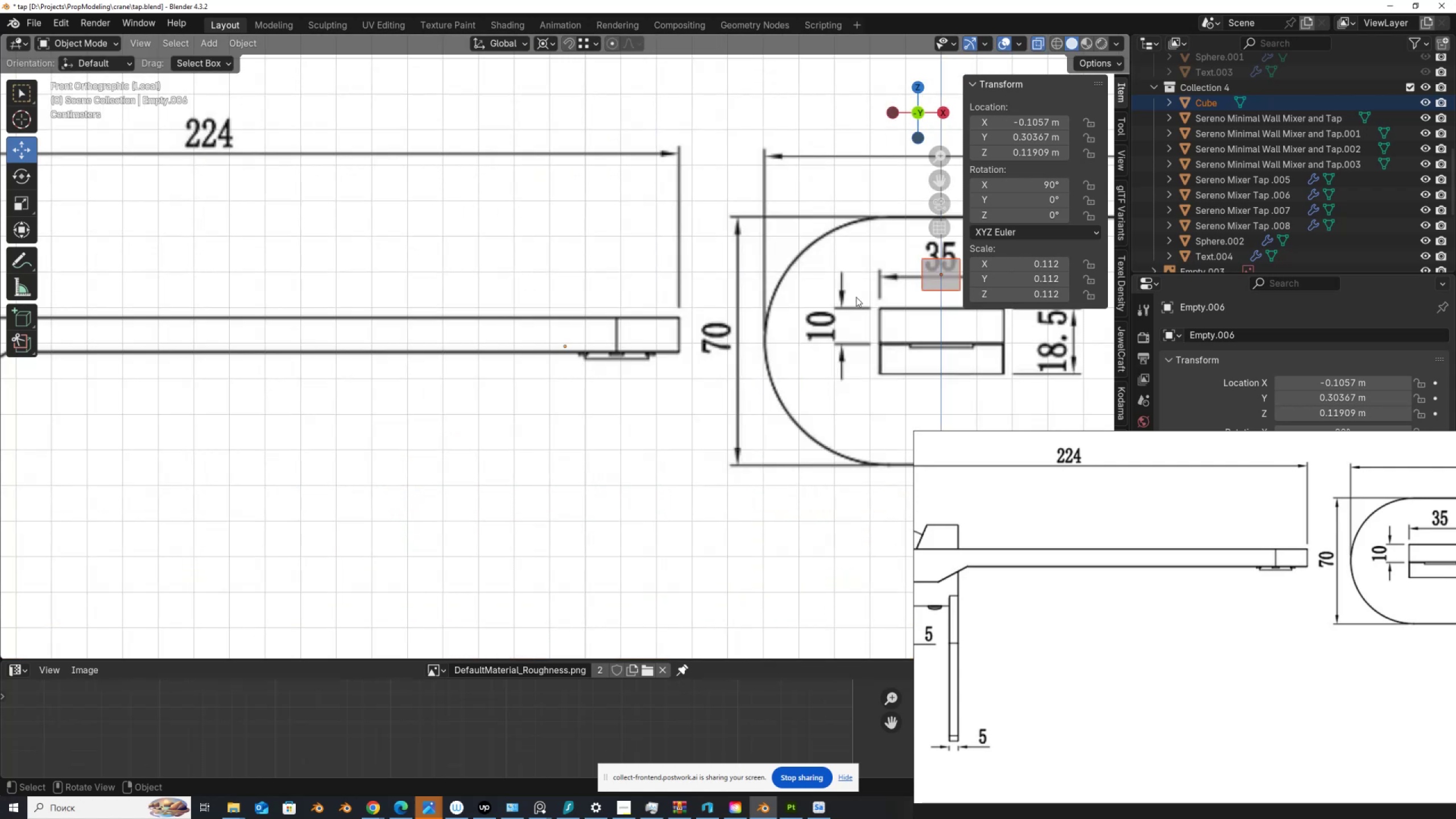 
hold_key(key=ShiftLeft, duration=0.82)
 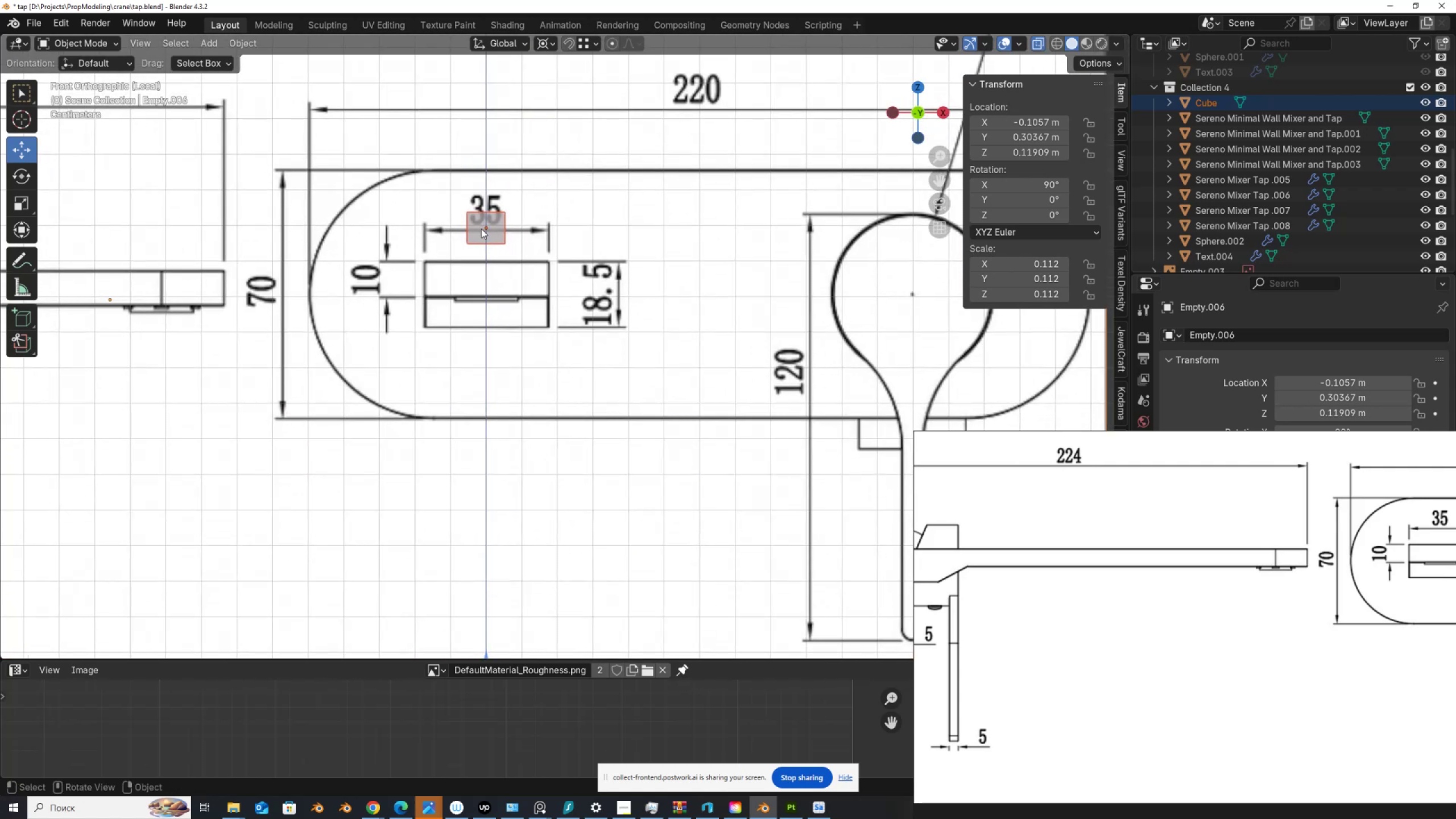 
left_click([481, 229])
 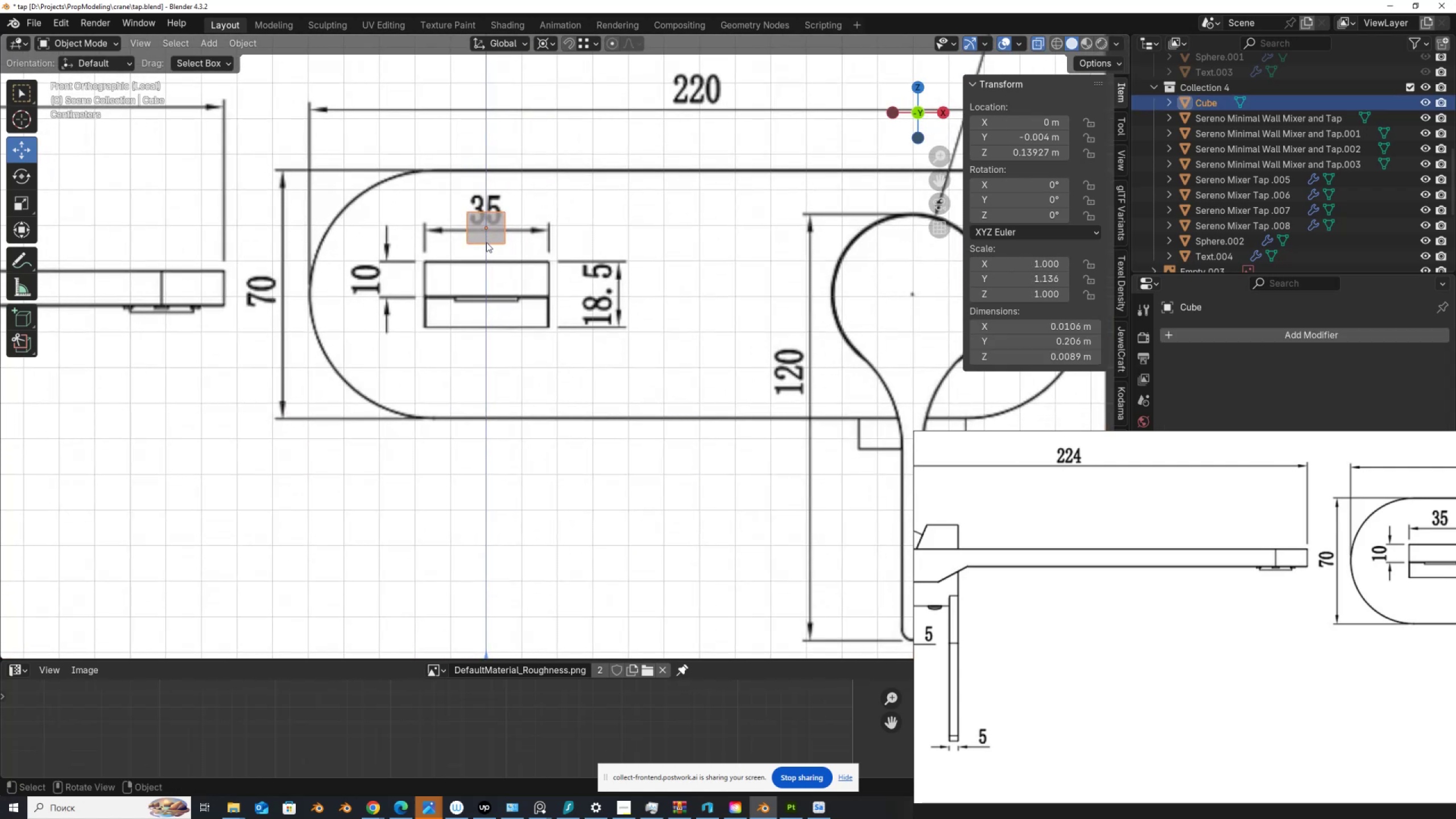 
scroll: coordinate [486, 242], scroll_direction: down, amount: 2.0
 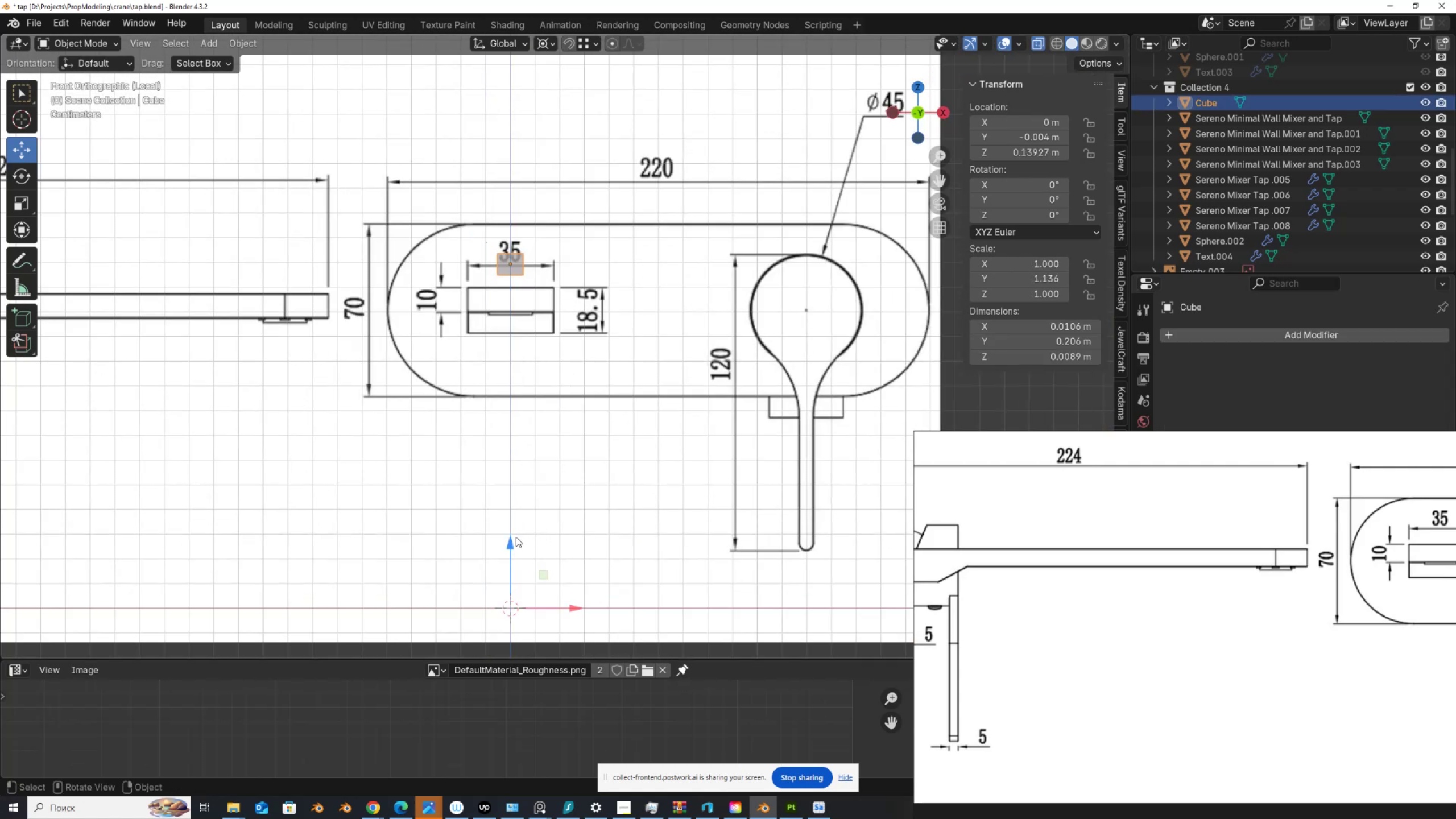 
left_click_drag(start_coordinate=[512, 541], to_coordinate=[506, 580])
 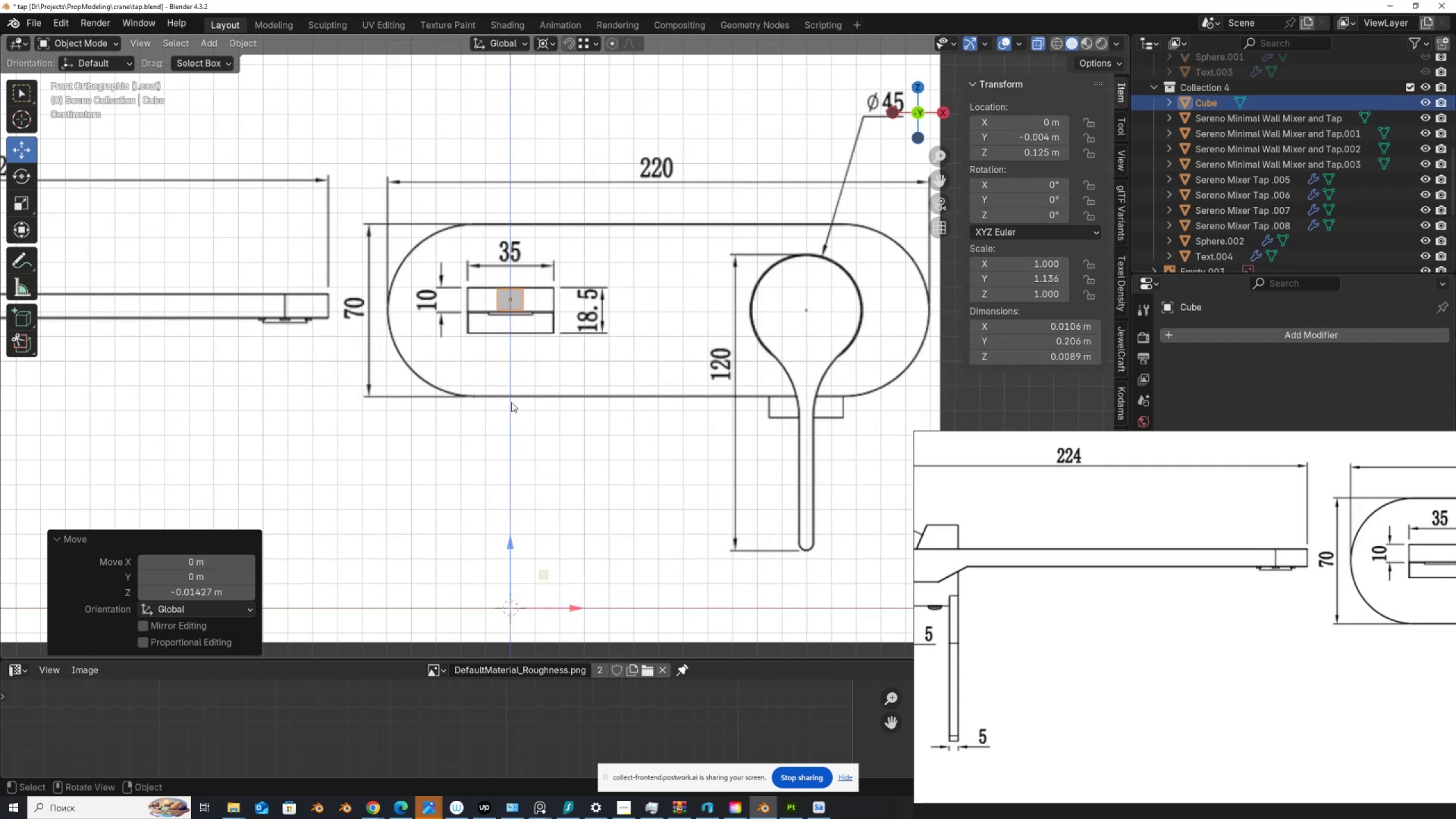 
scroll: coordinate [509, 307], scroll_direction: up, amount: 5.0
 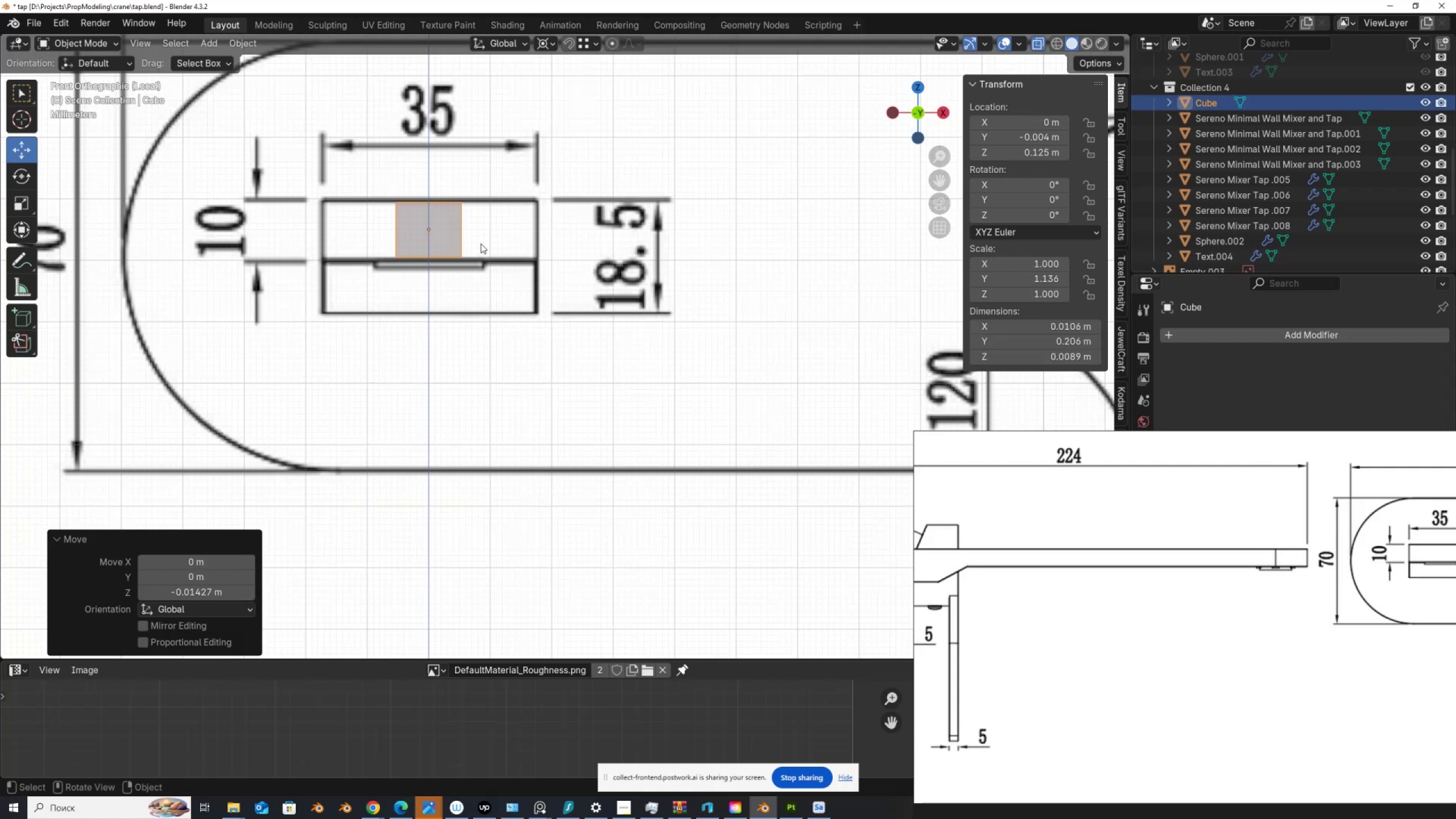 
hold_key(key=ShiftLeft, duration=0.45)
 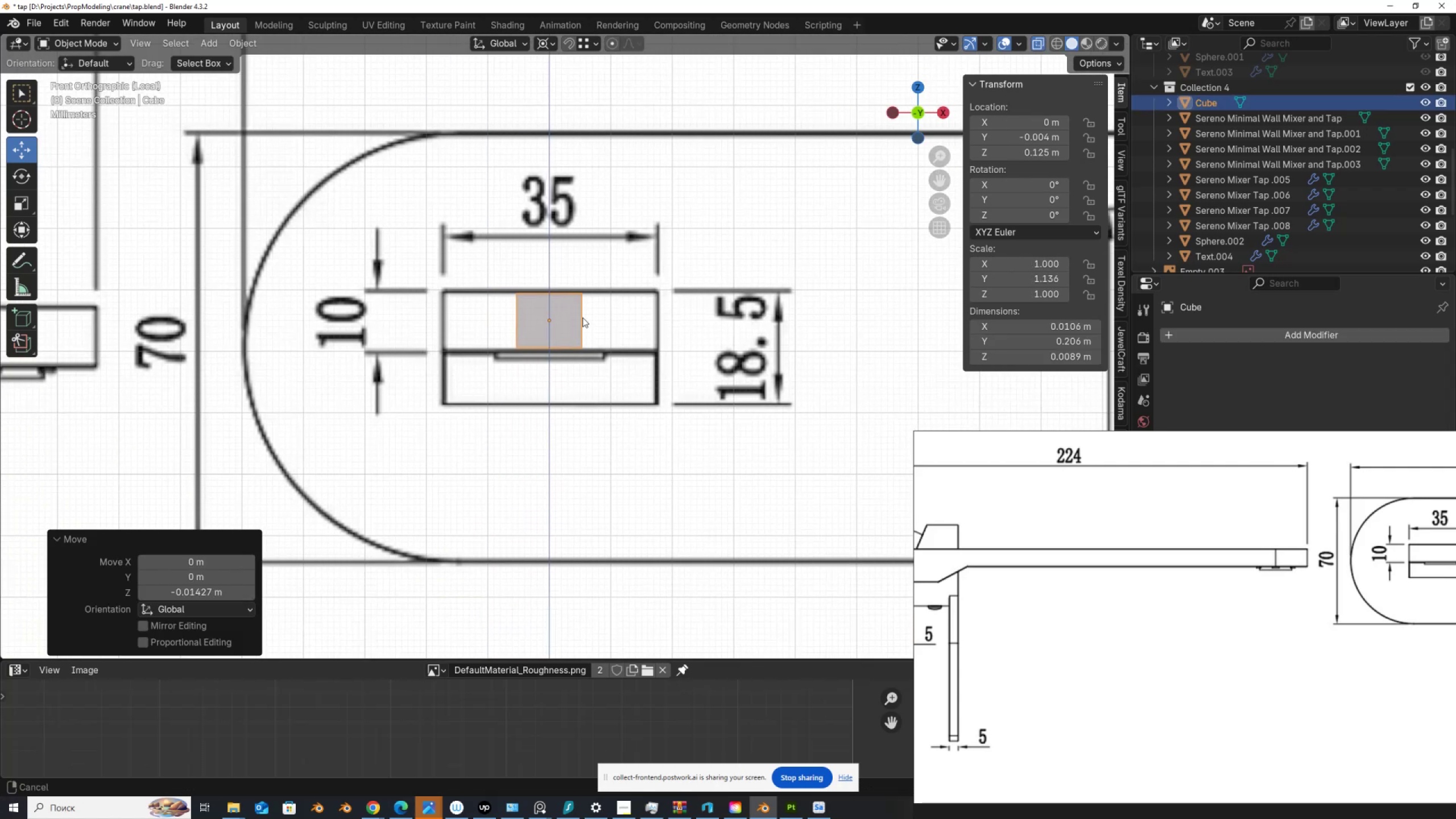 
scroll: coordinate [582, 317], scroll_direction: up, amount: 3.0
 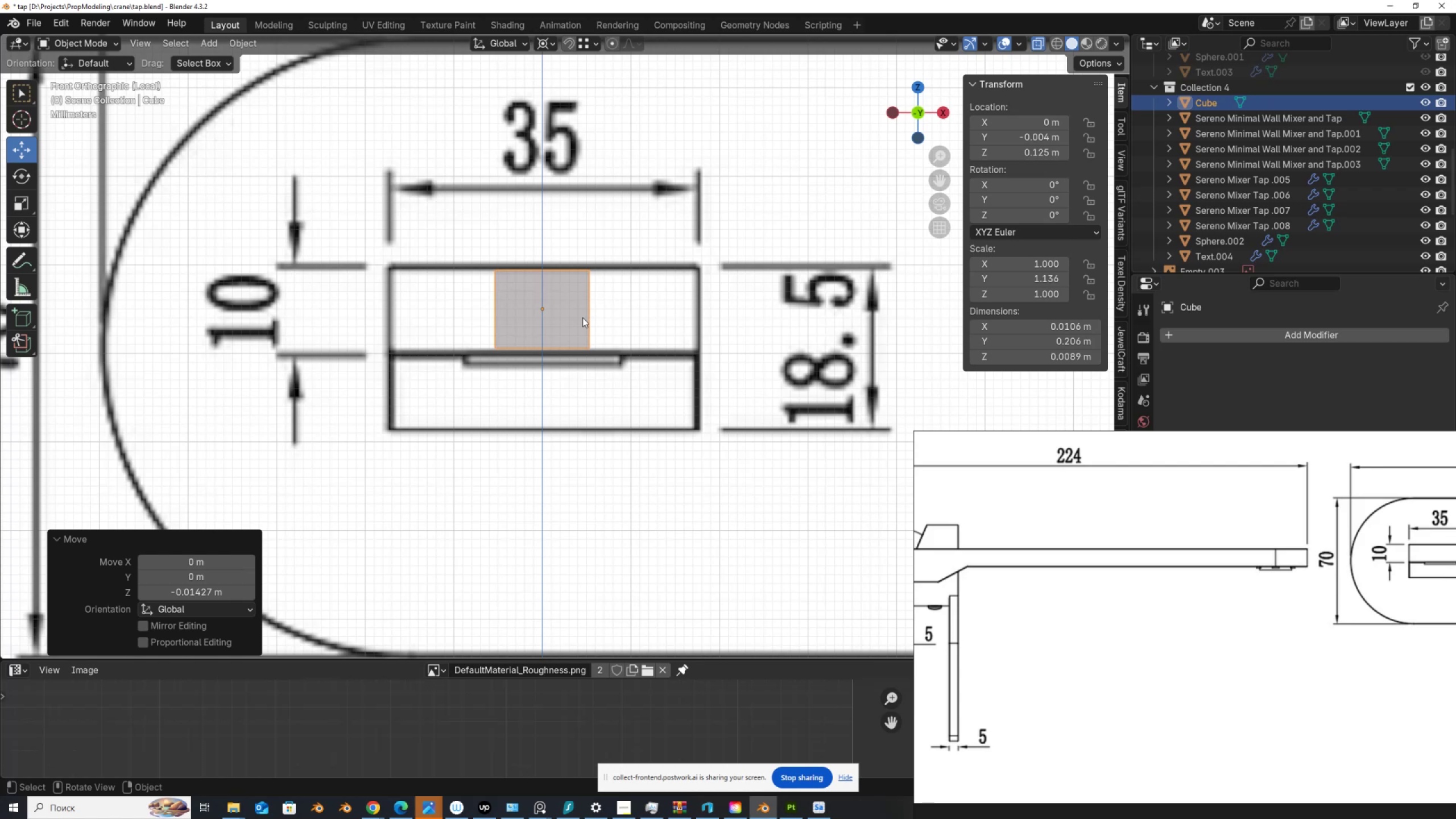 
scroll: coordinate [582, 317], scroll_direction: down, amount: 2.0
 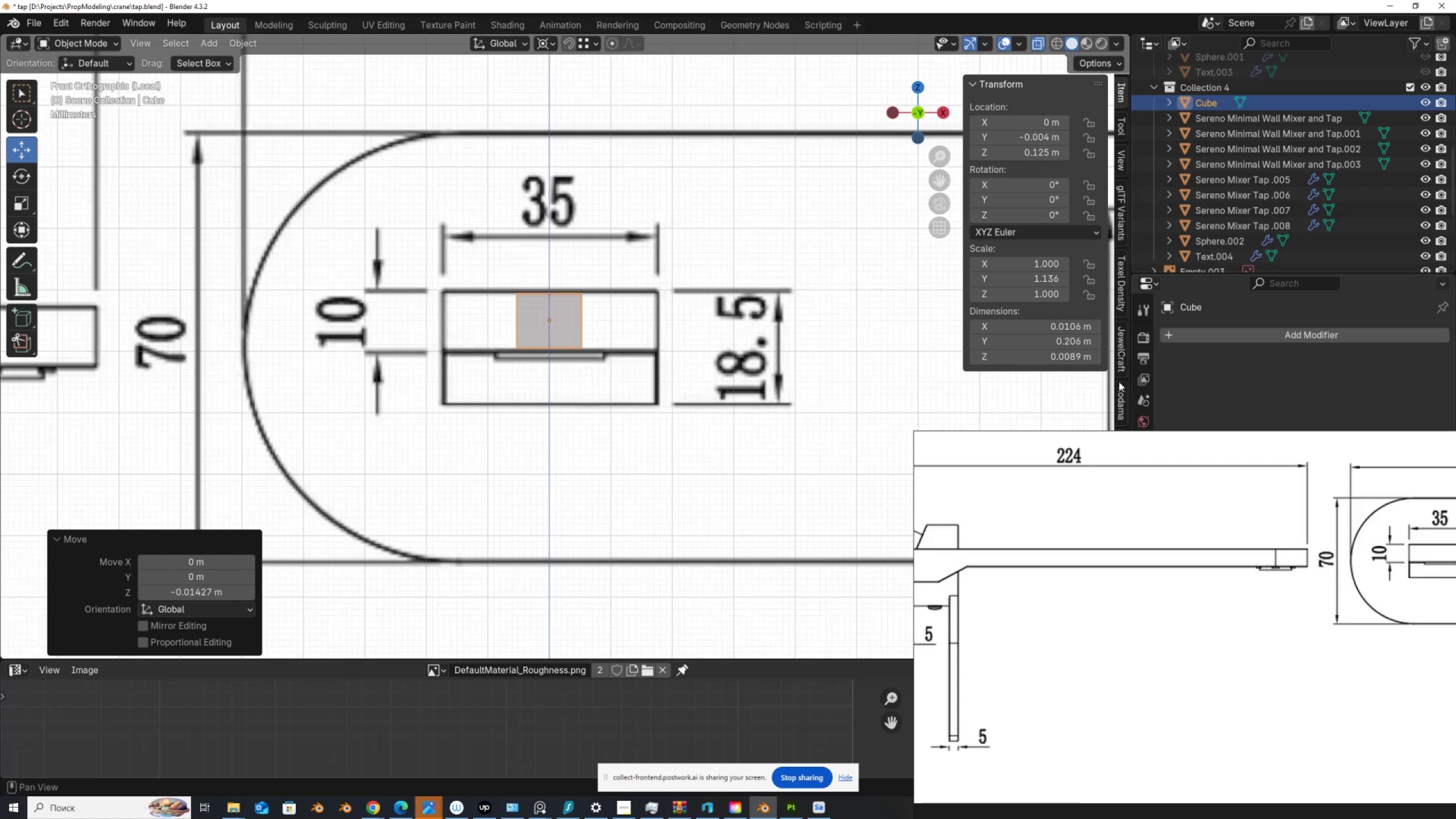 
wait(6.86)
 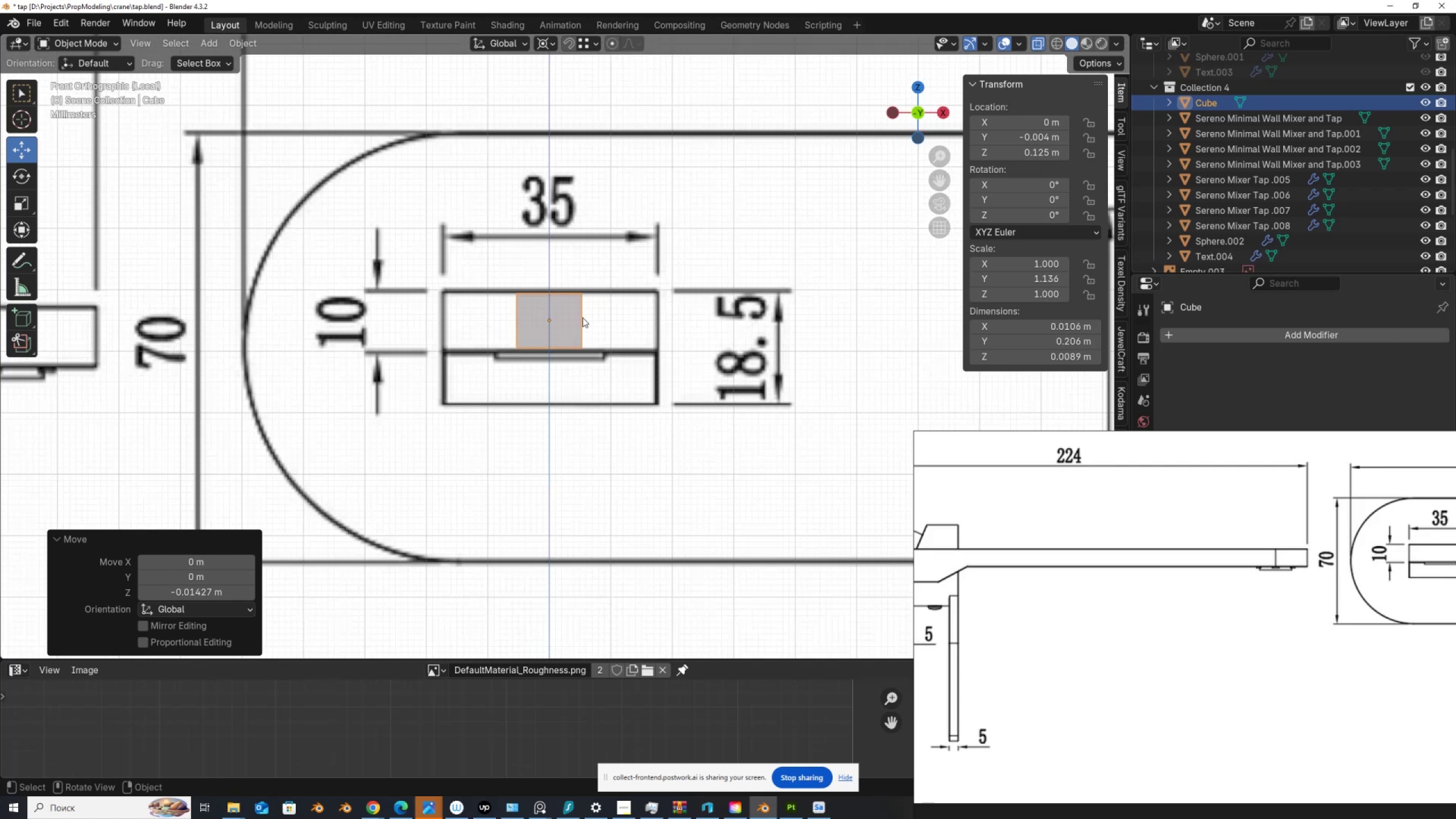 
left_click([1078, 359])
 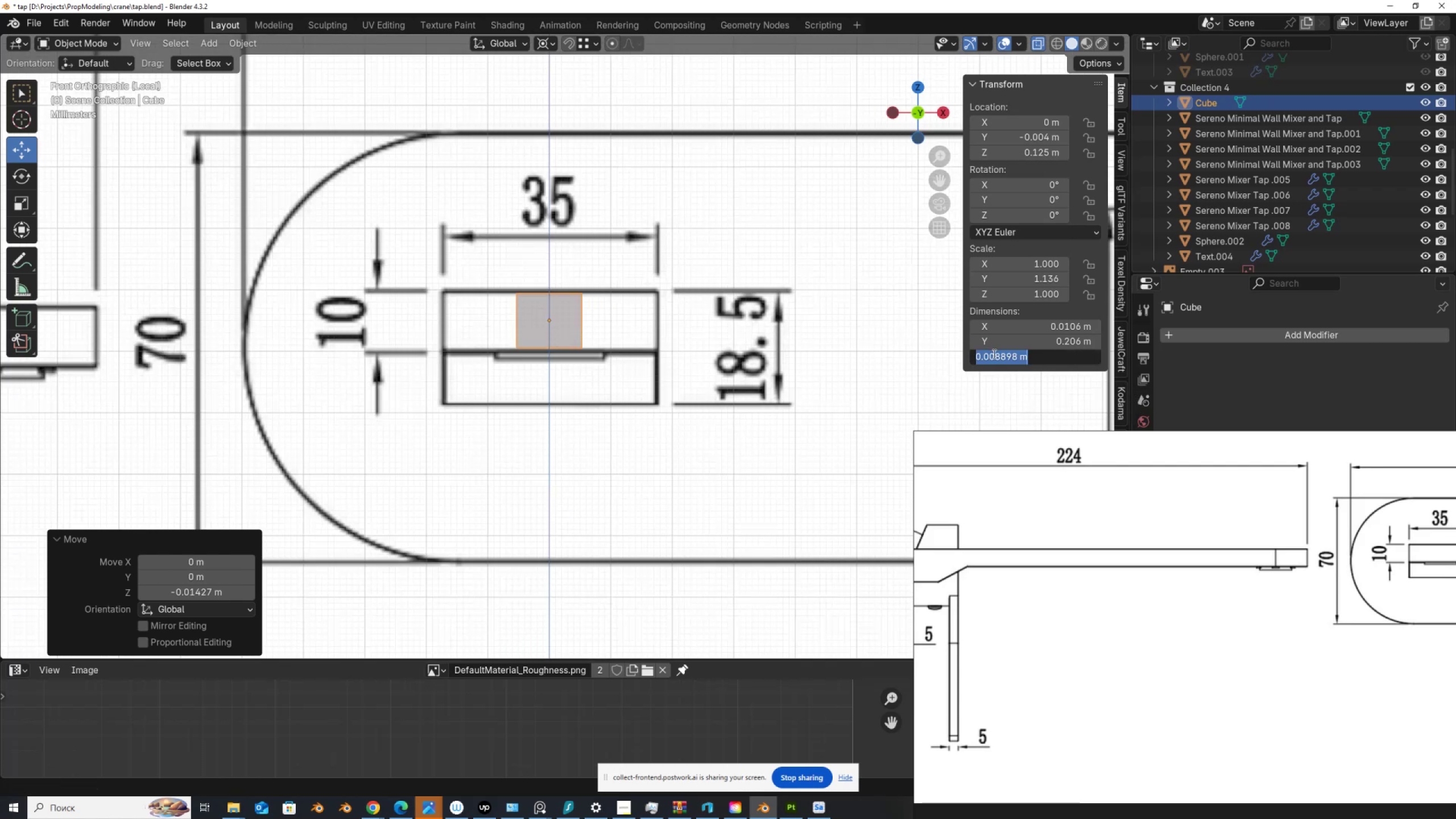 
left_click_drag(start_coordinate=[995, 355], to_coordinate=[1116, 375])
 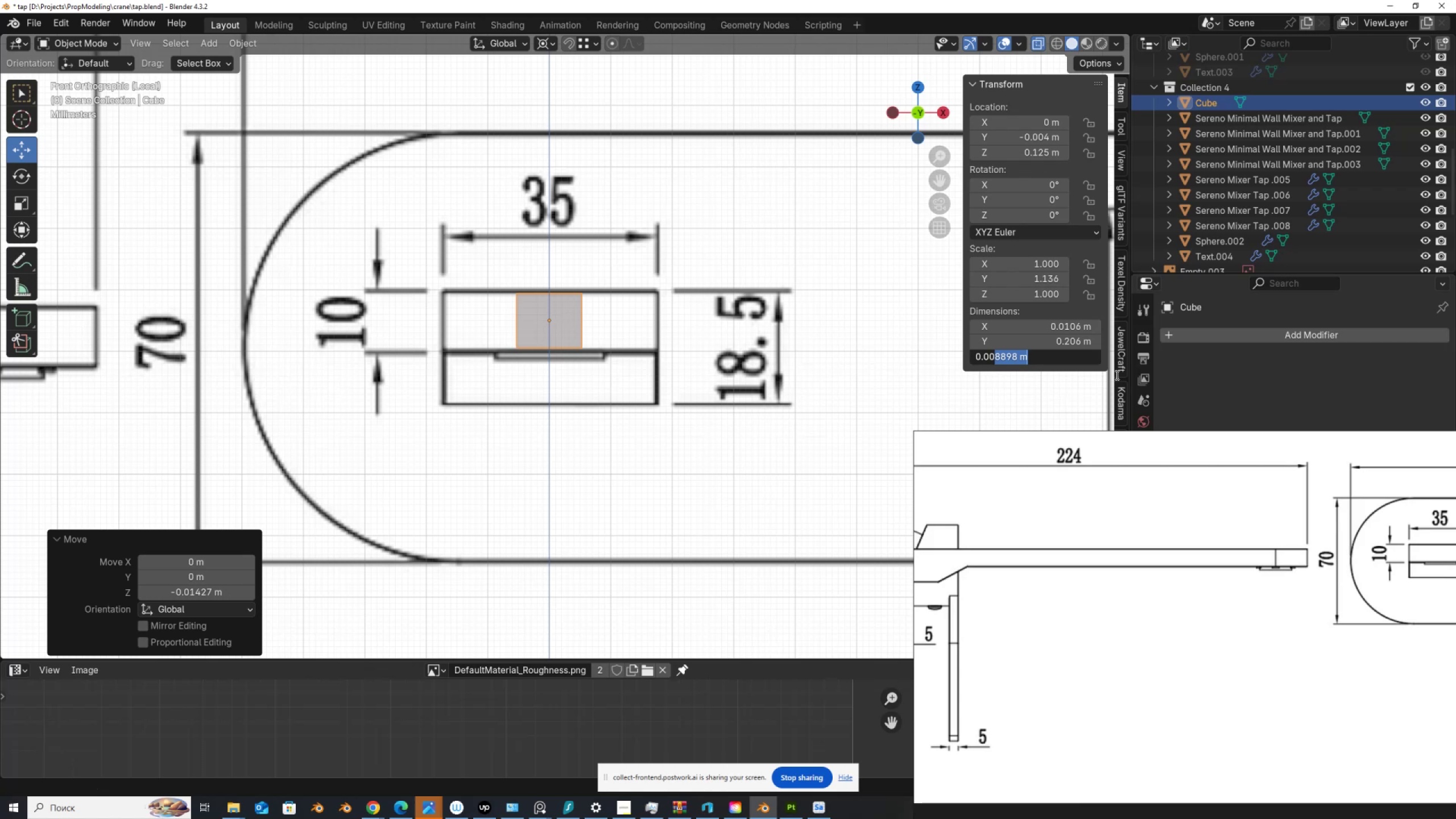 
key(Backspace)
 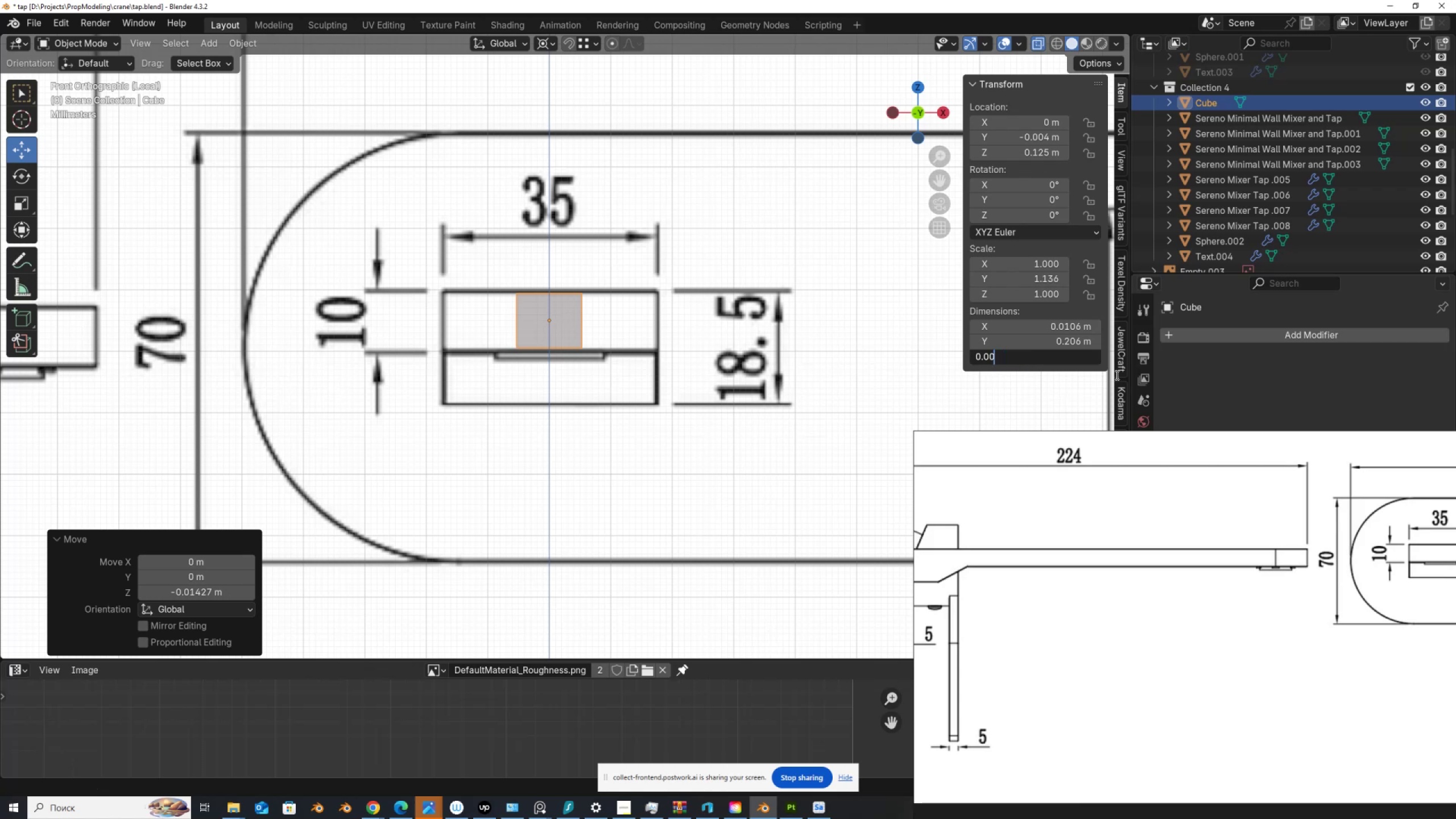 
key(Backspace)
 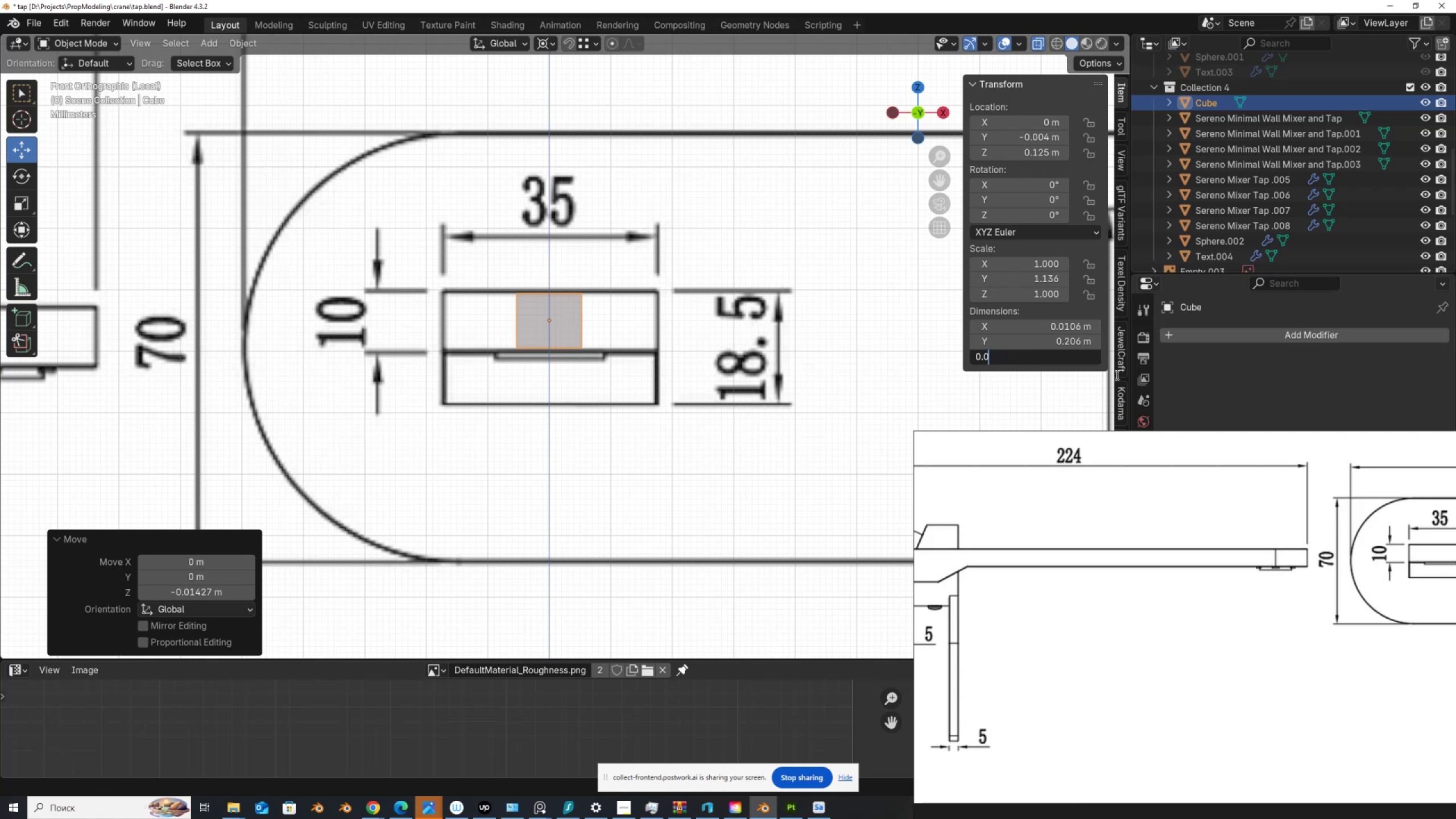 
key(Numpad1)
 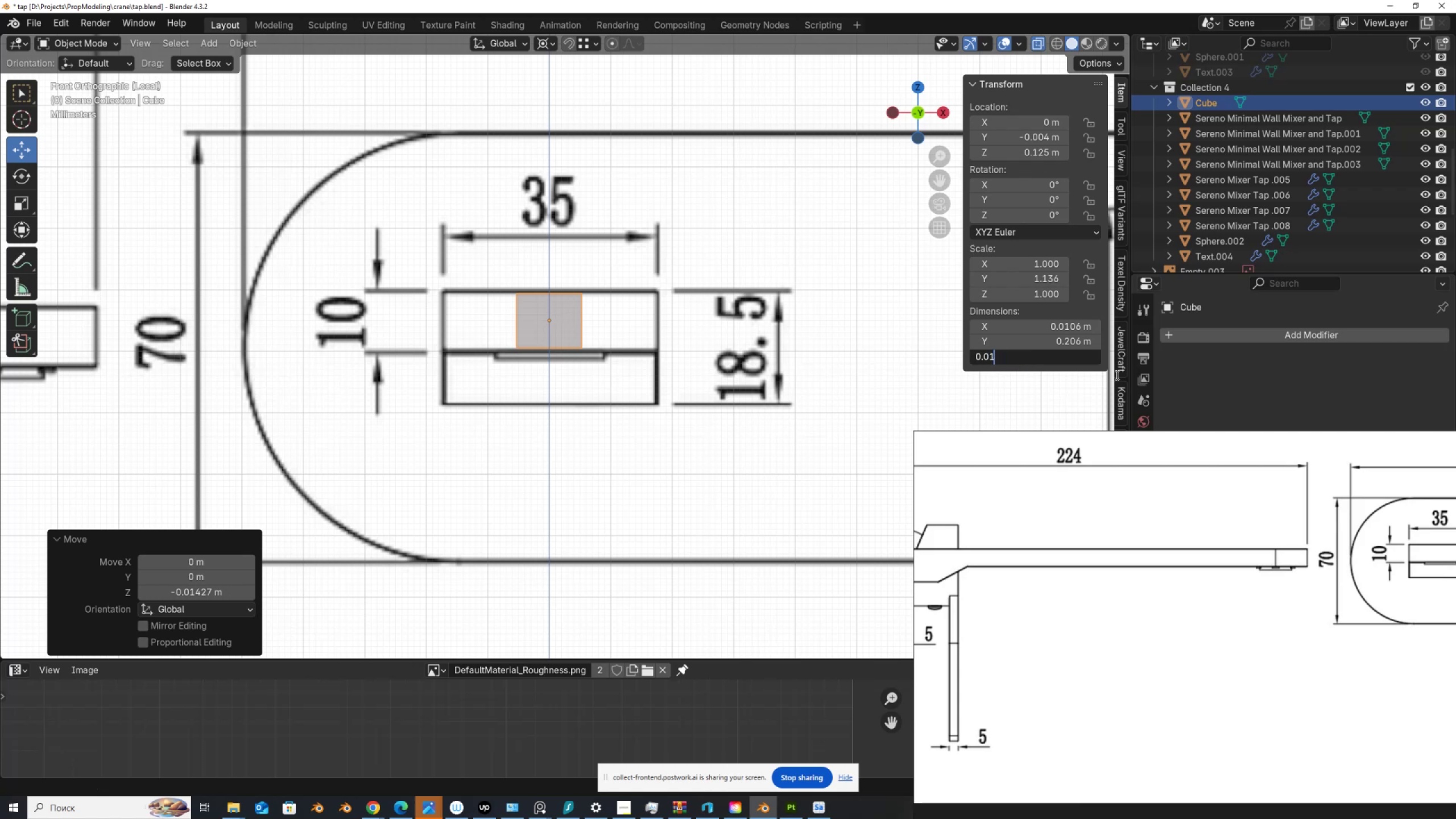 
key(NumpadEnter)
 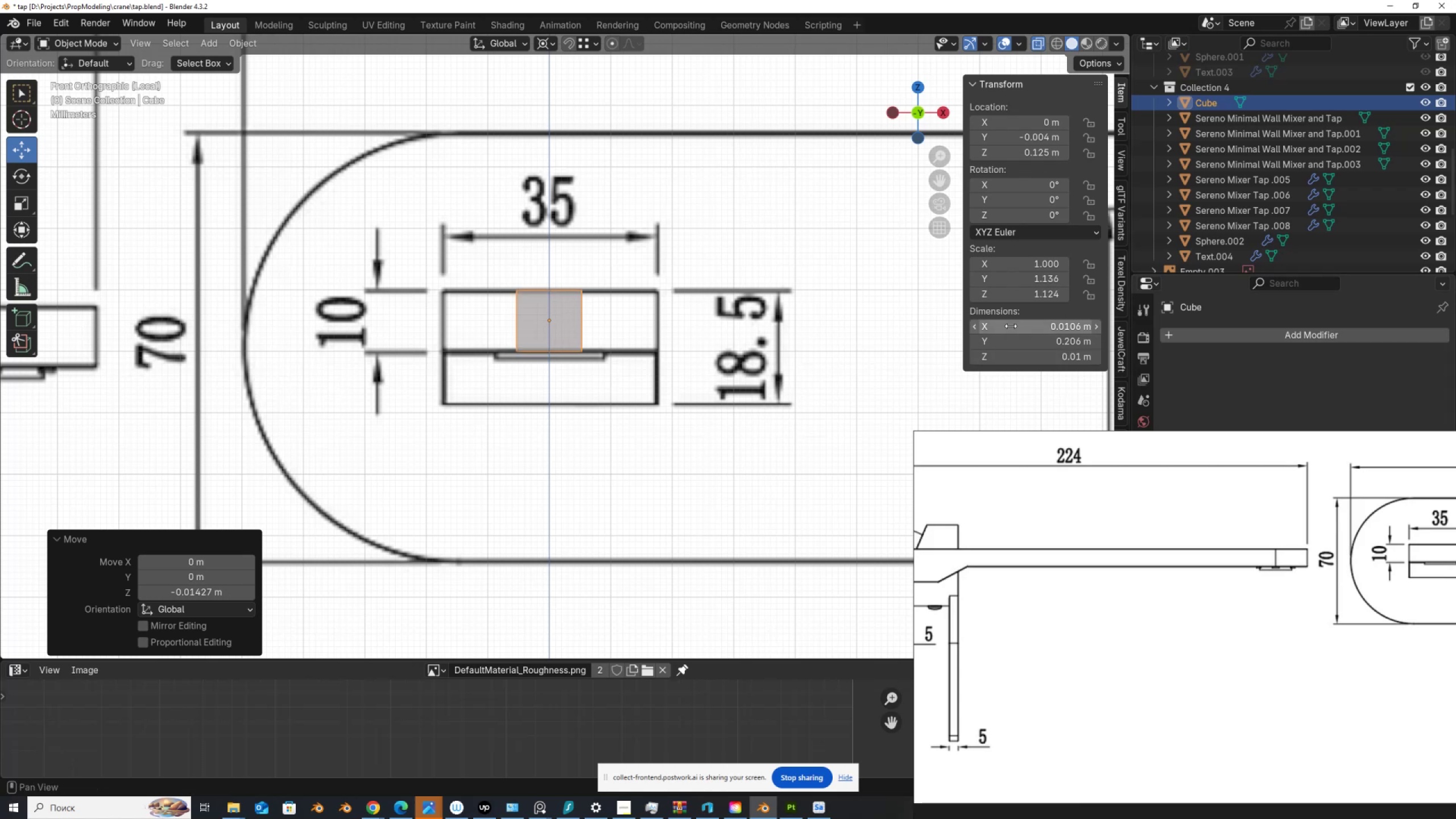 
wait(5.56)
 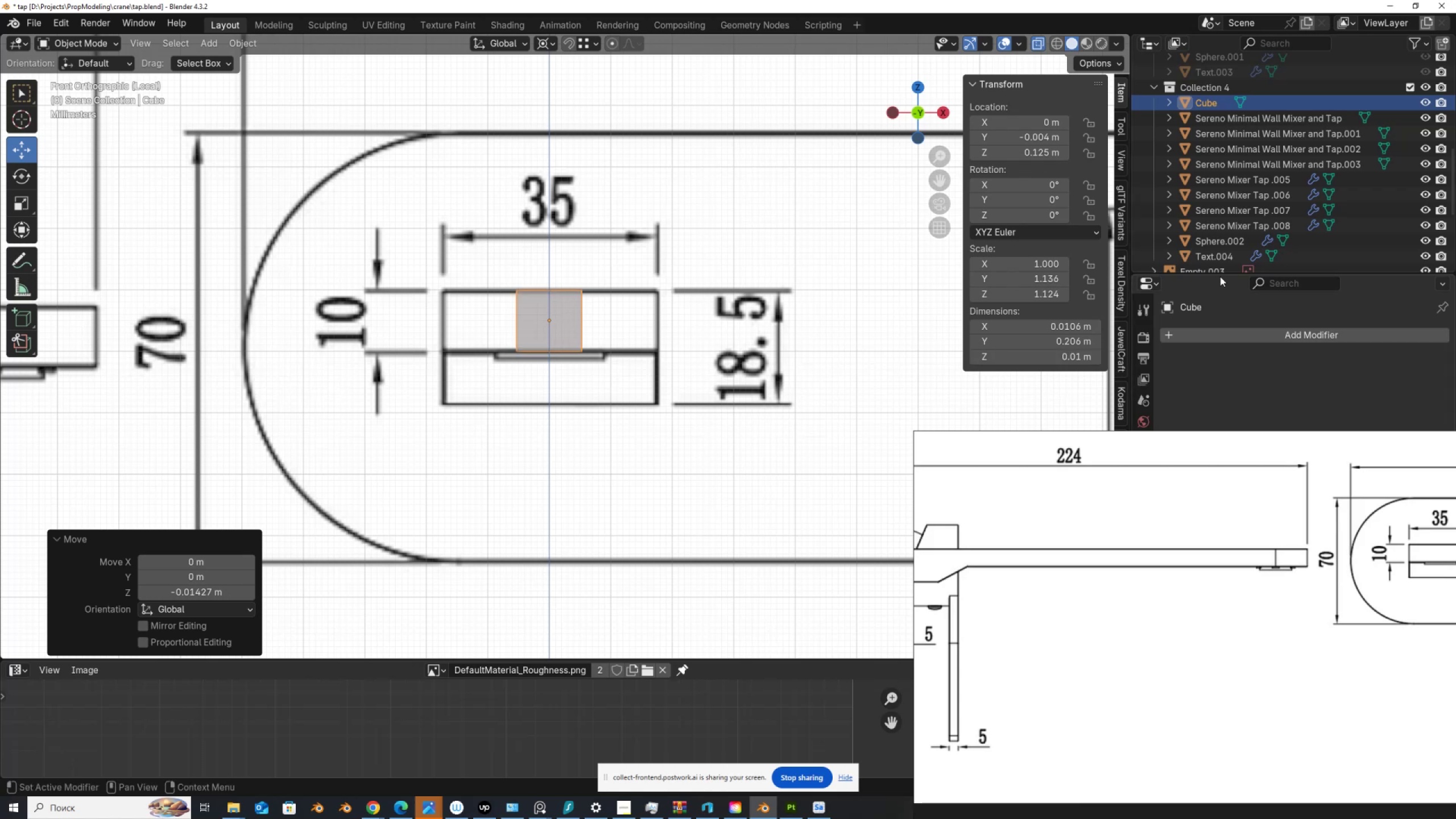 
left_click([1023, 326])
 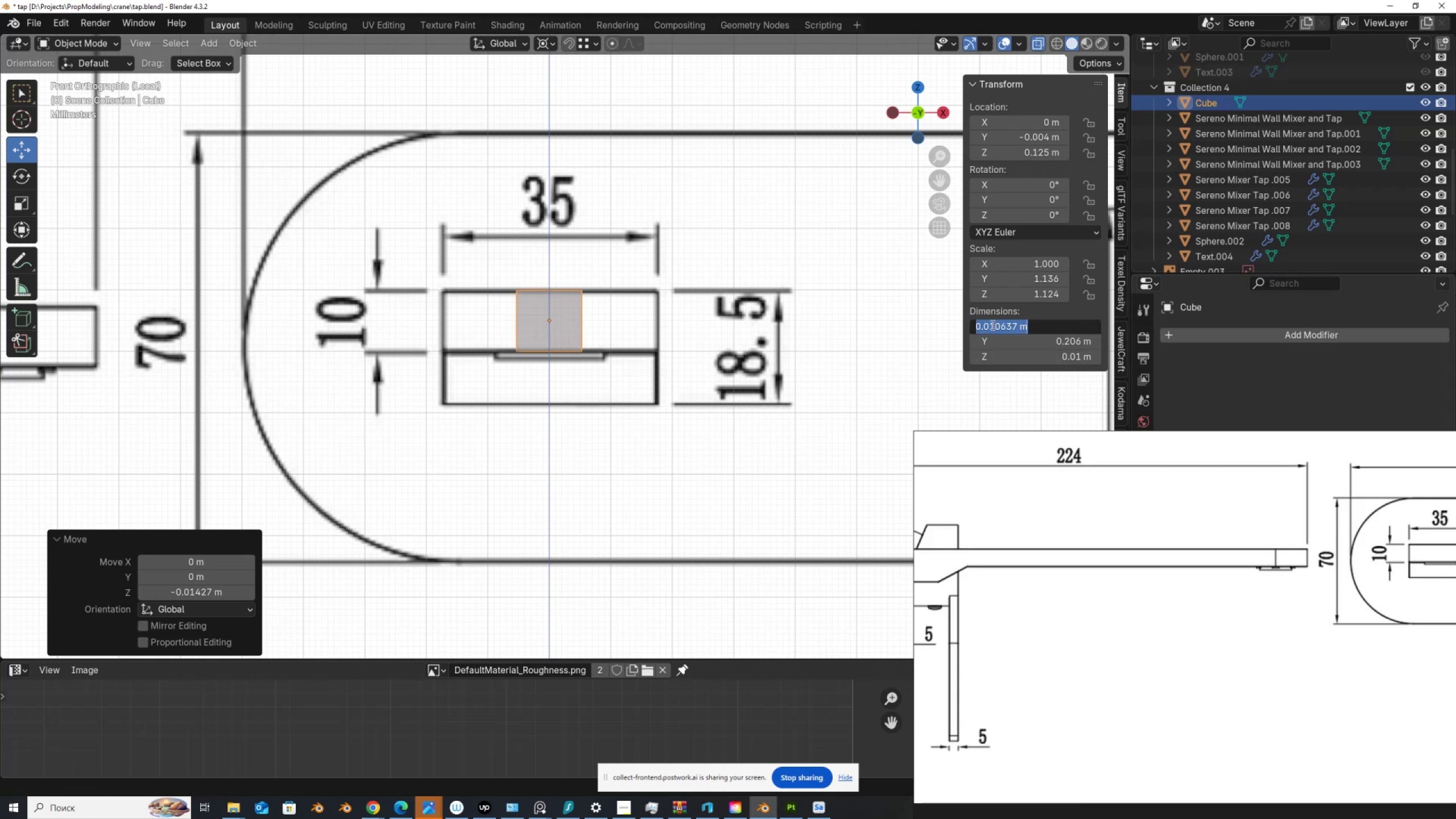 
left_click_drag(start_coordinate=[990, 326], to_coordinate=[1106, 343])
 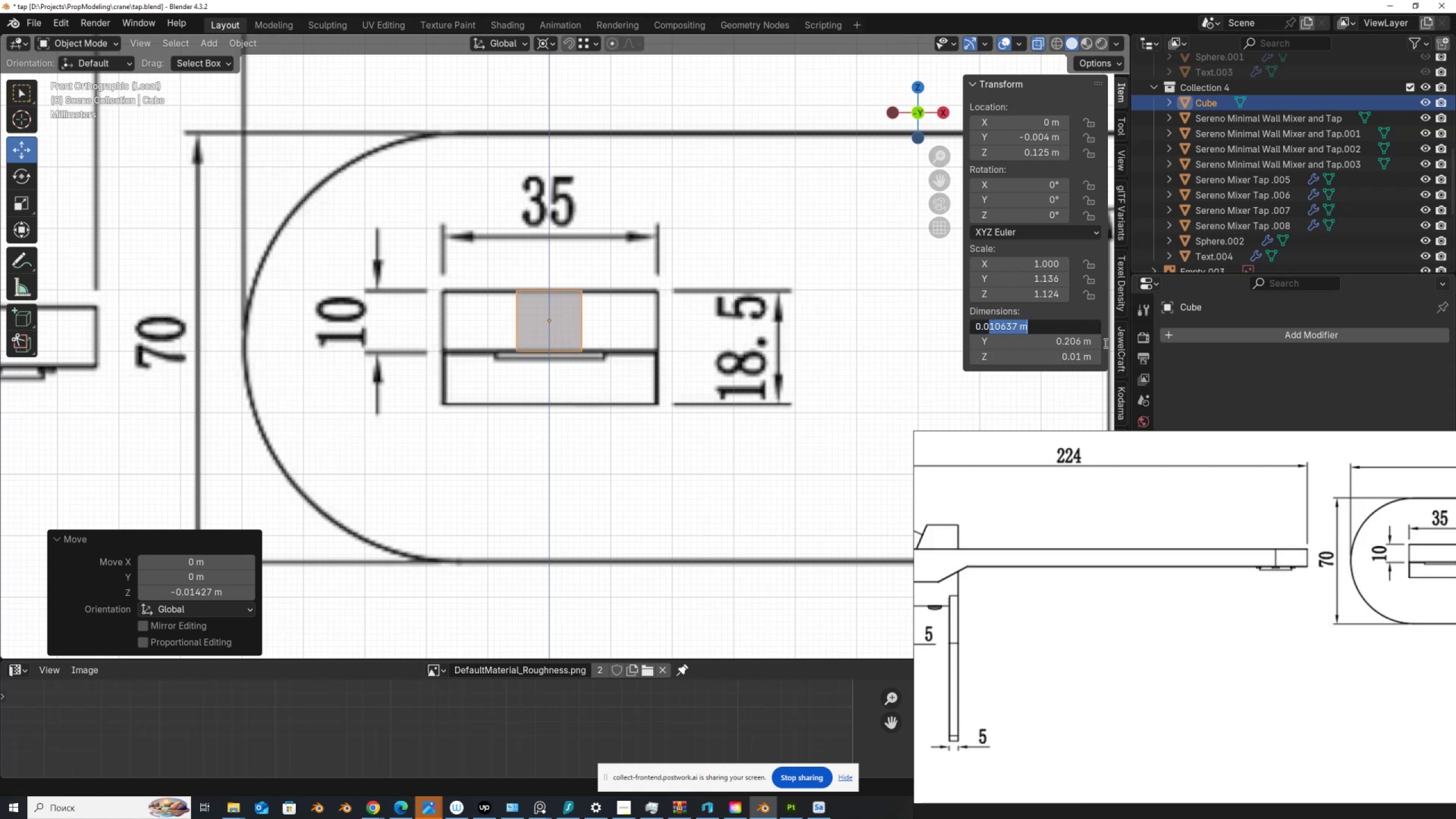 
key(Numpad3)
 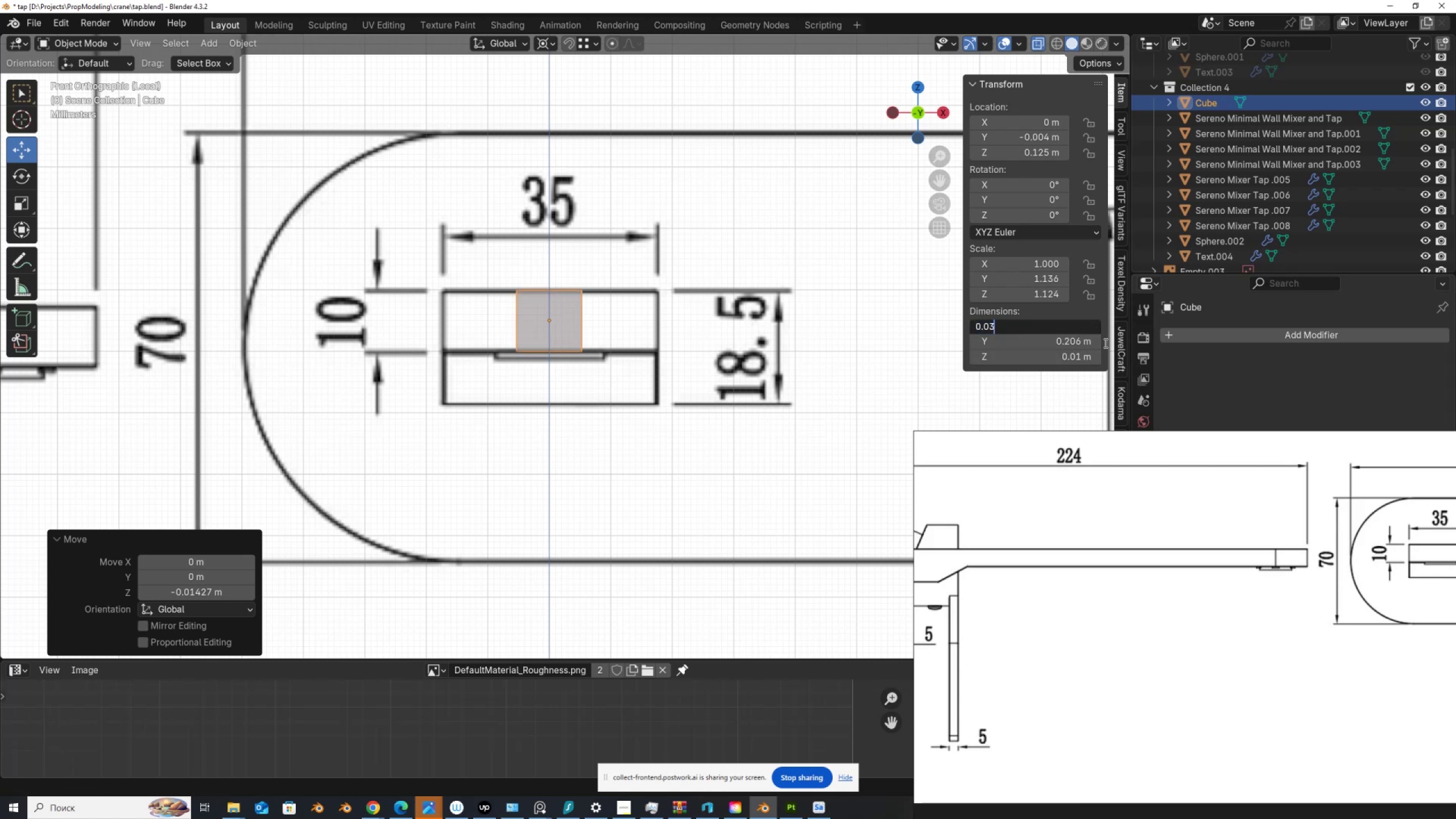 
key(Numpad5)
 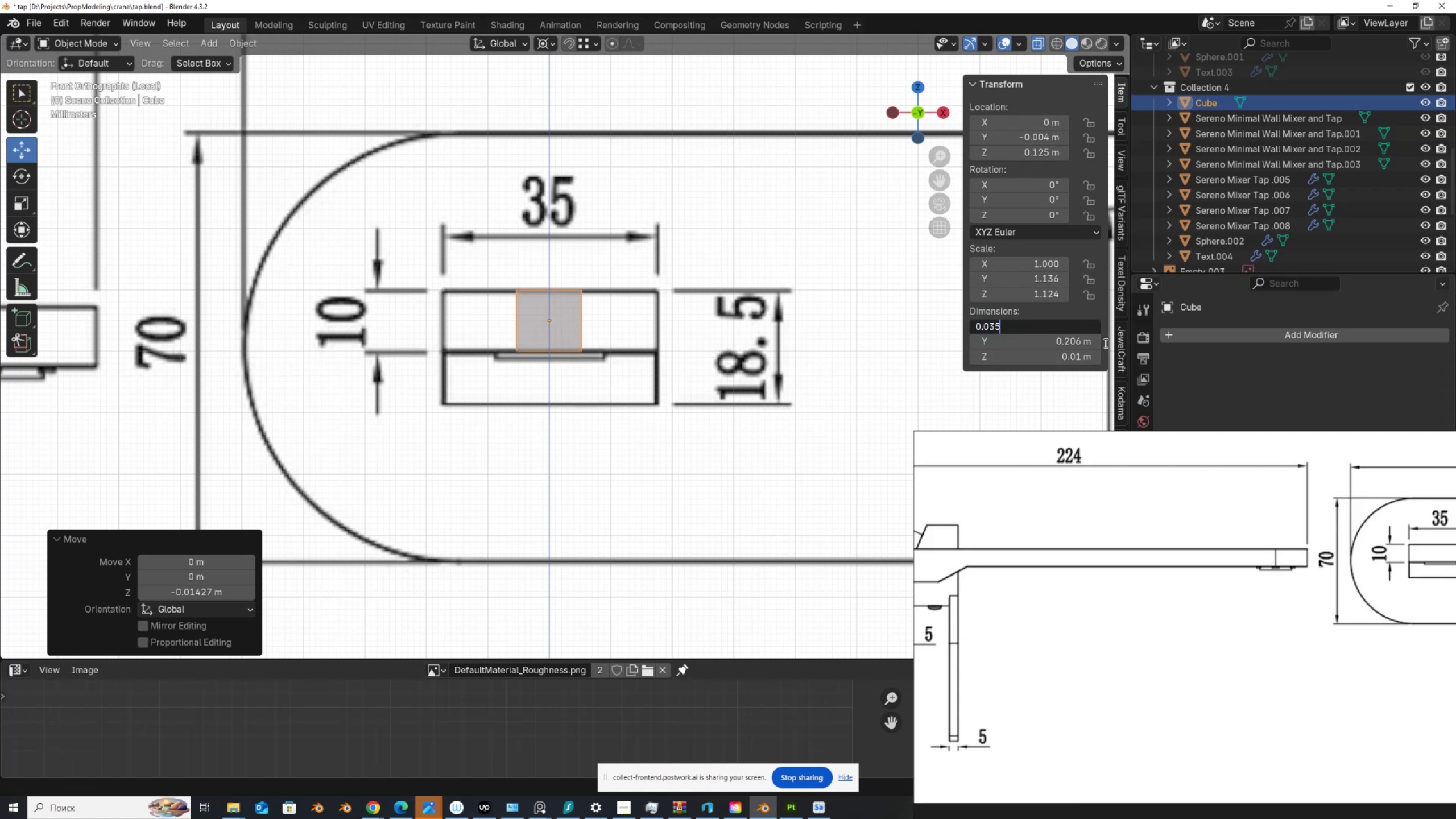 
key(NumpadEnter)
 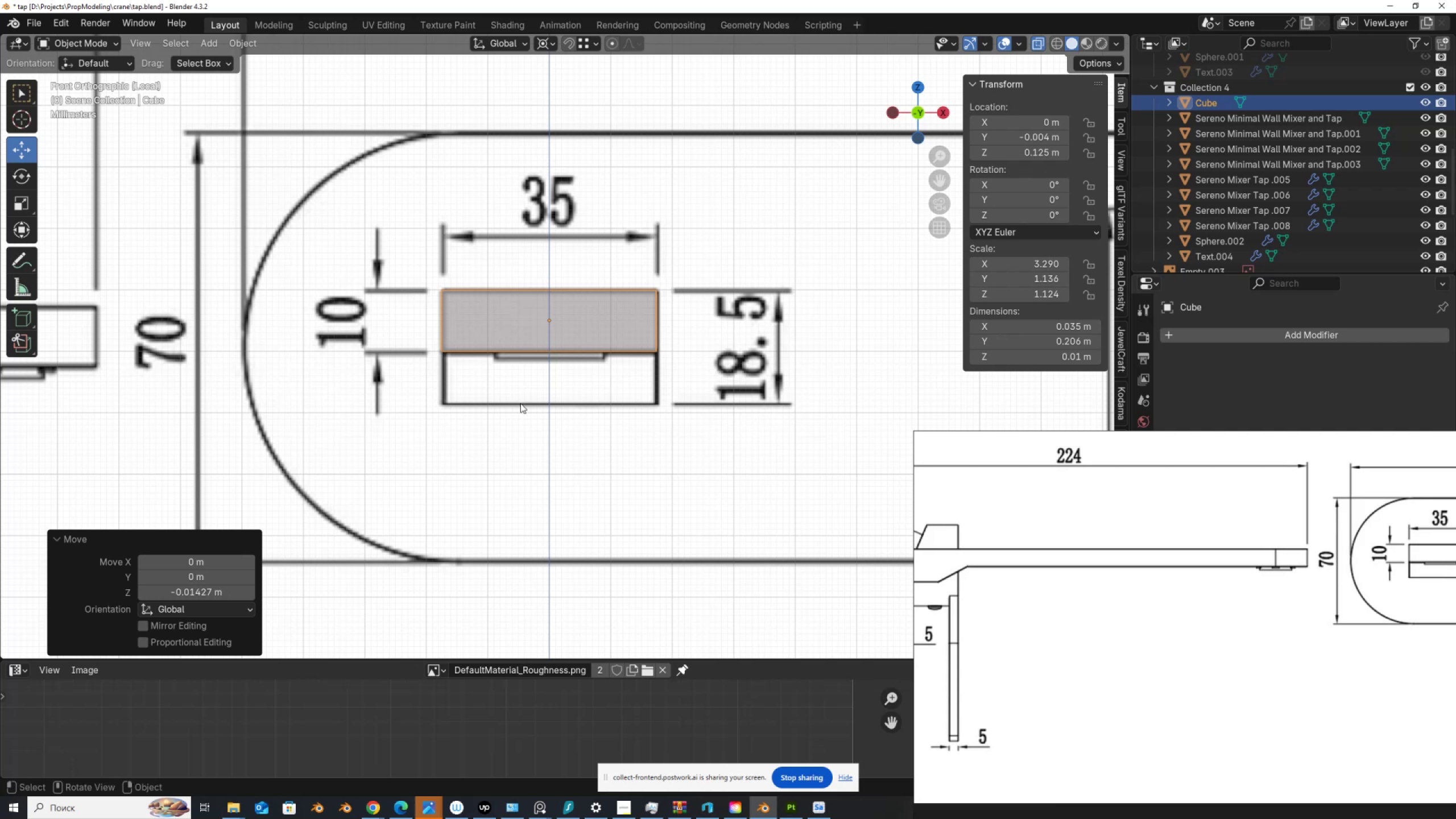 
wait(6.49)
 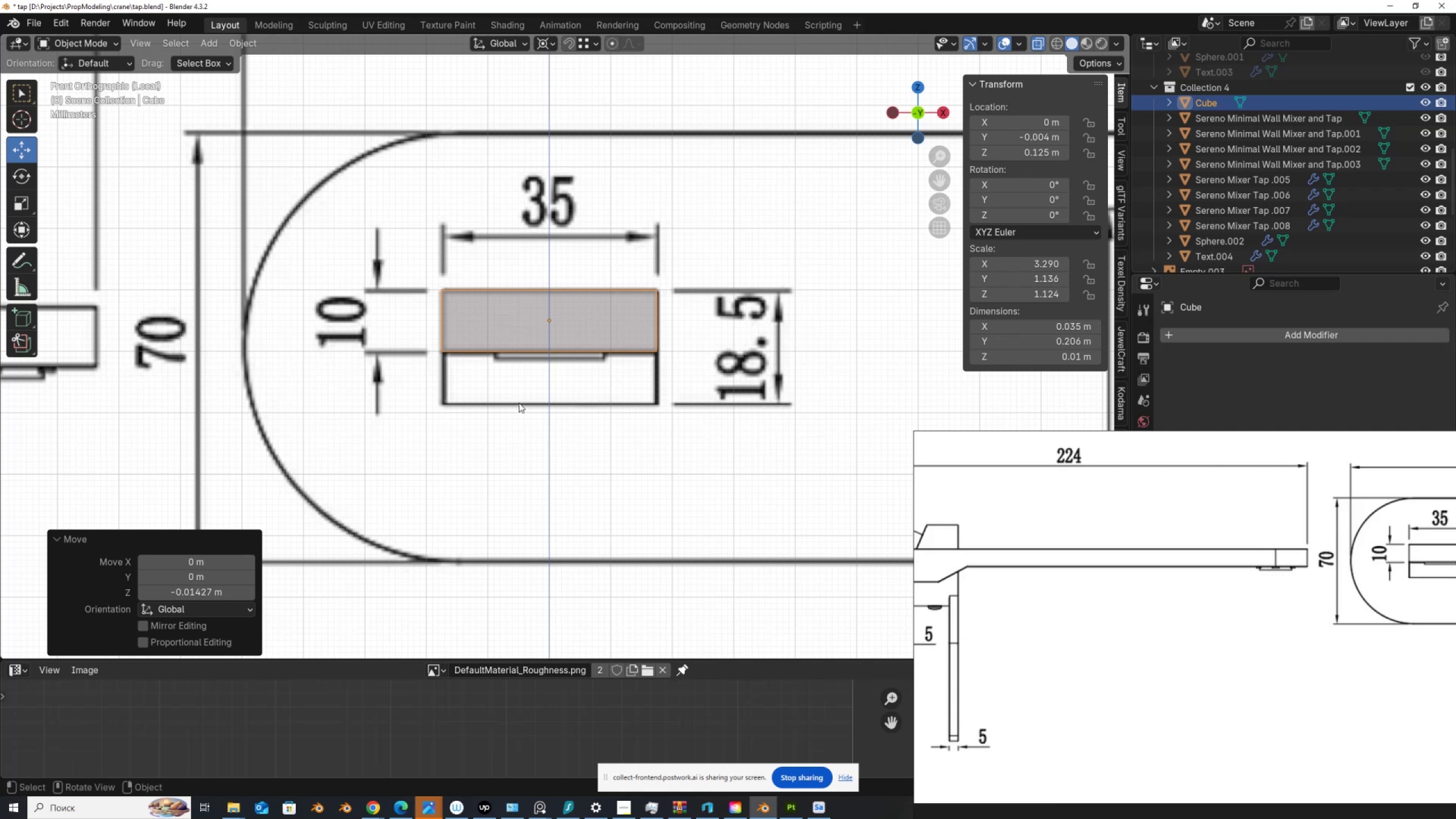 
key(Tab)
 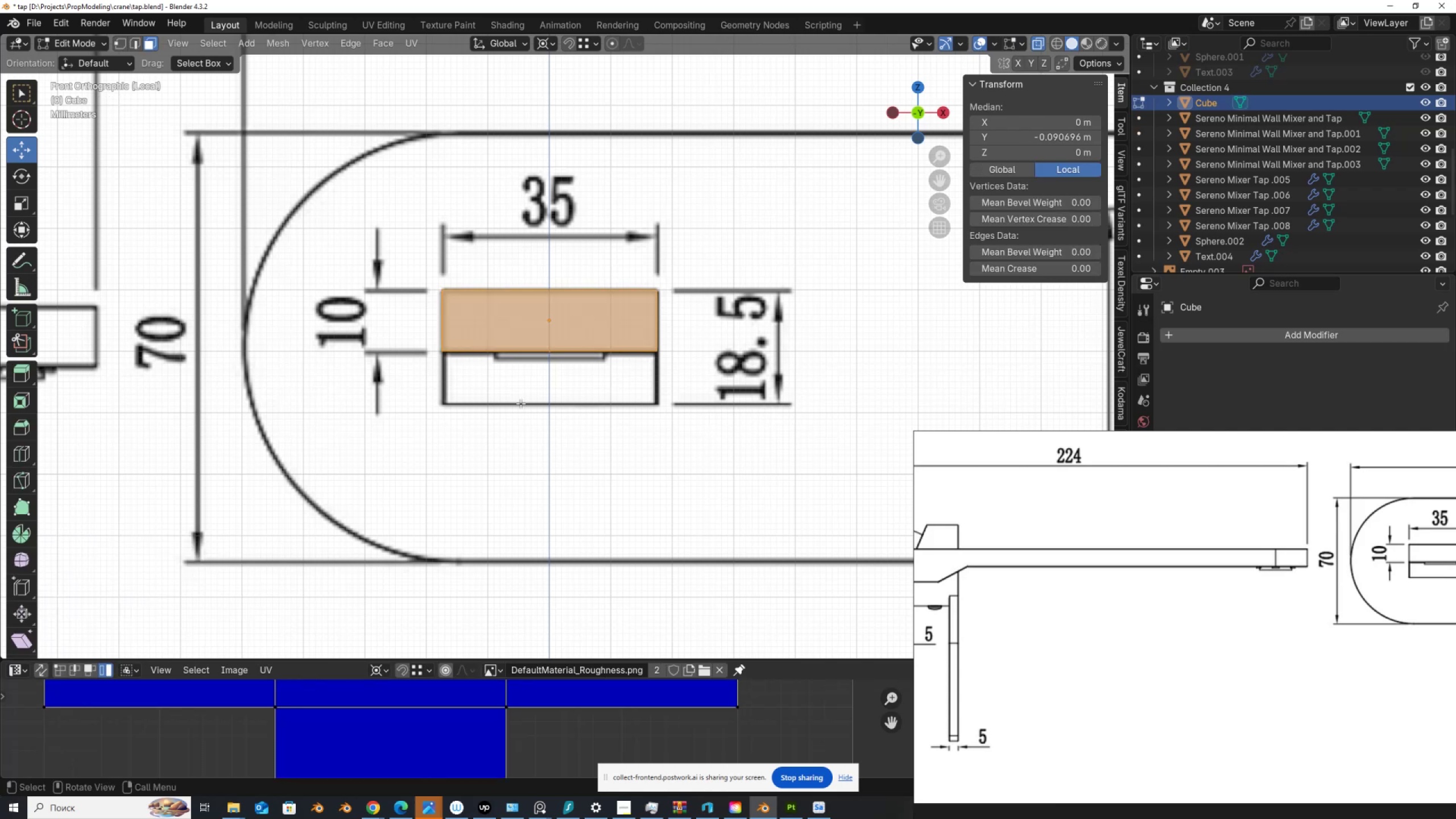 
key(3)
 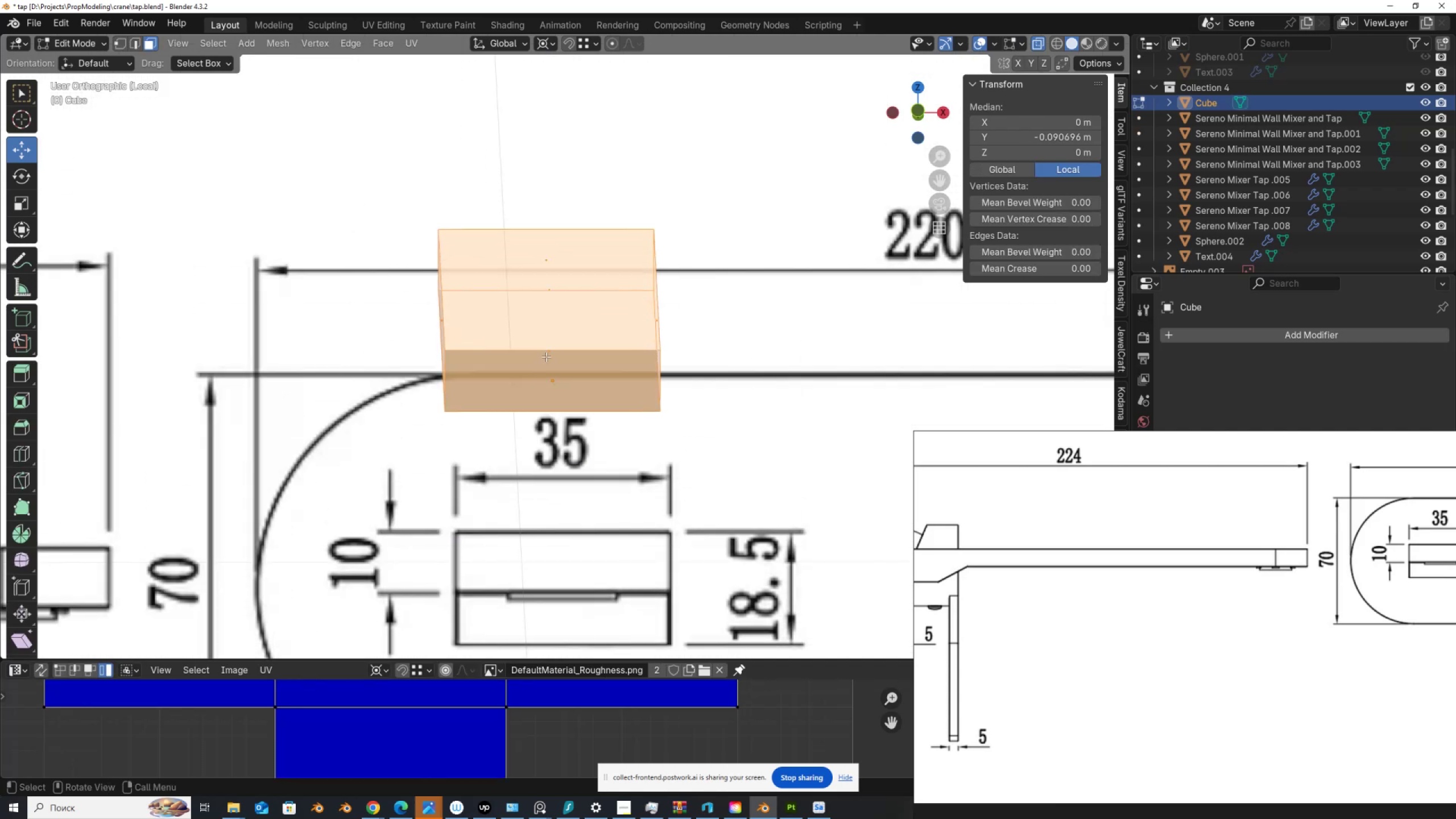 
left_click([549, 354])
 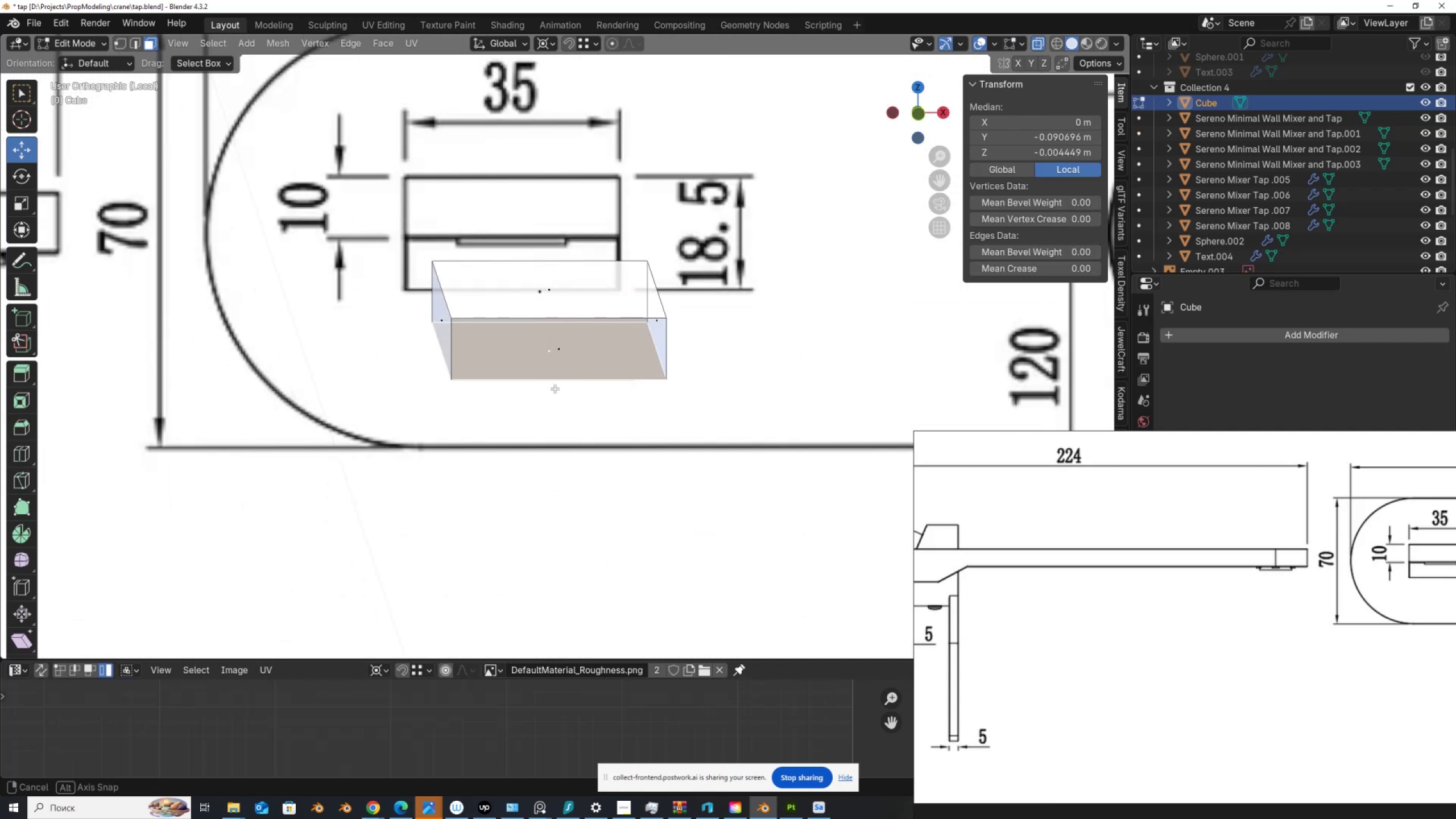 
hold_key(key=AltLeft, duration=0.37)
 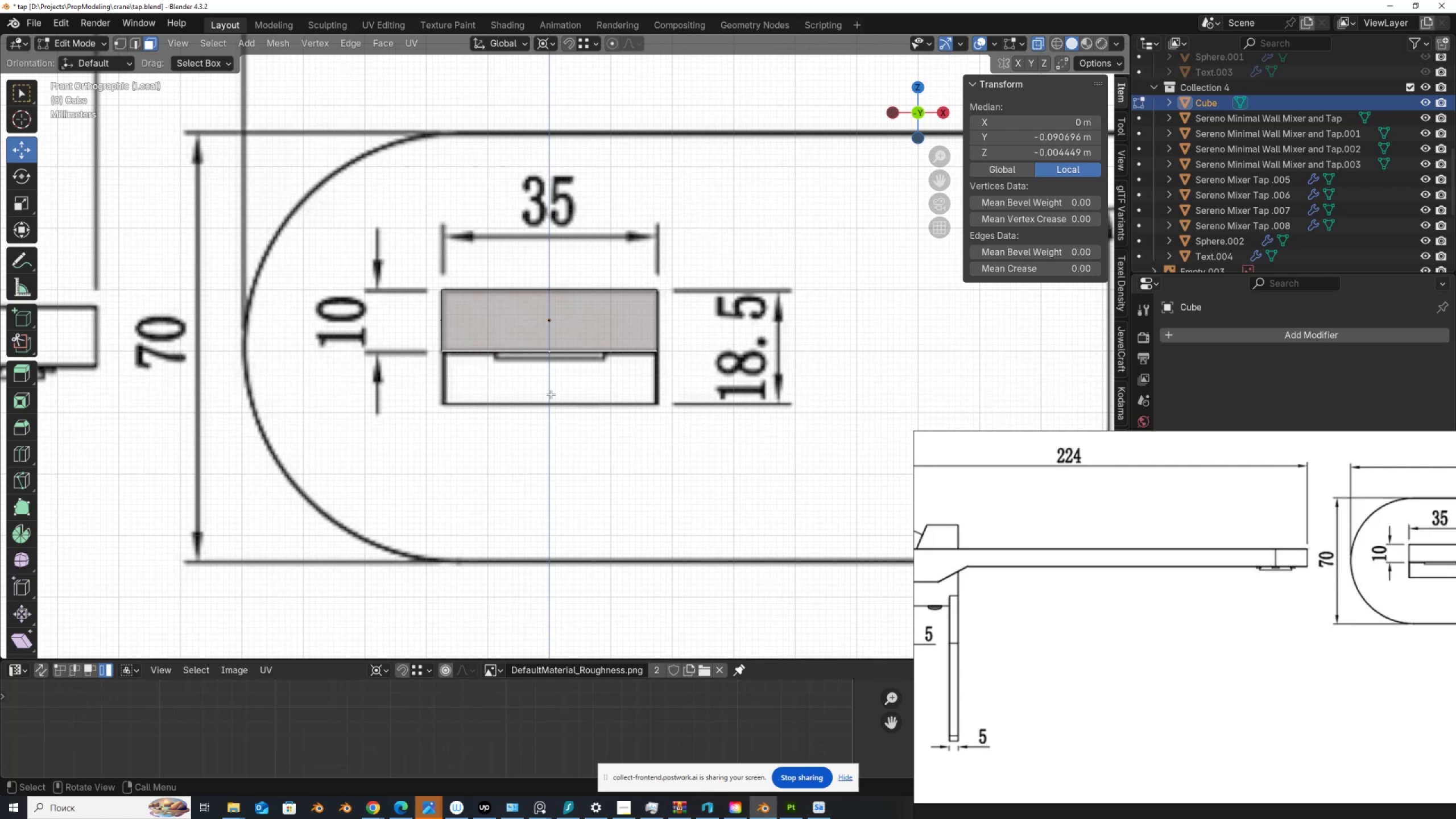 
key(E)
 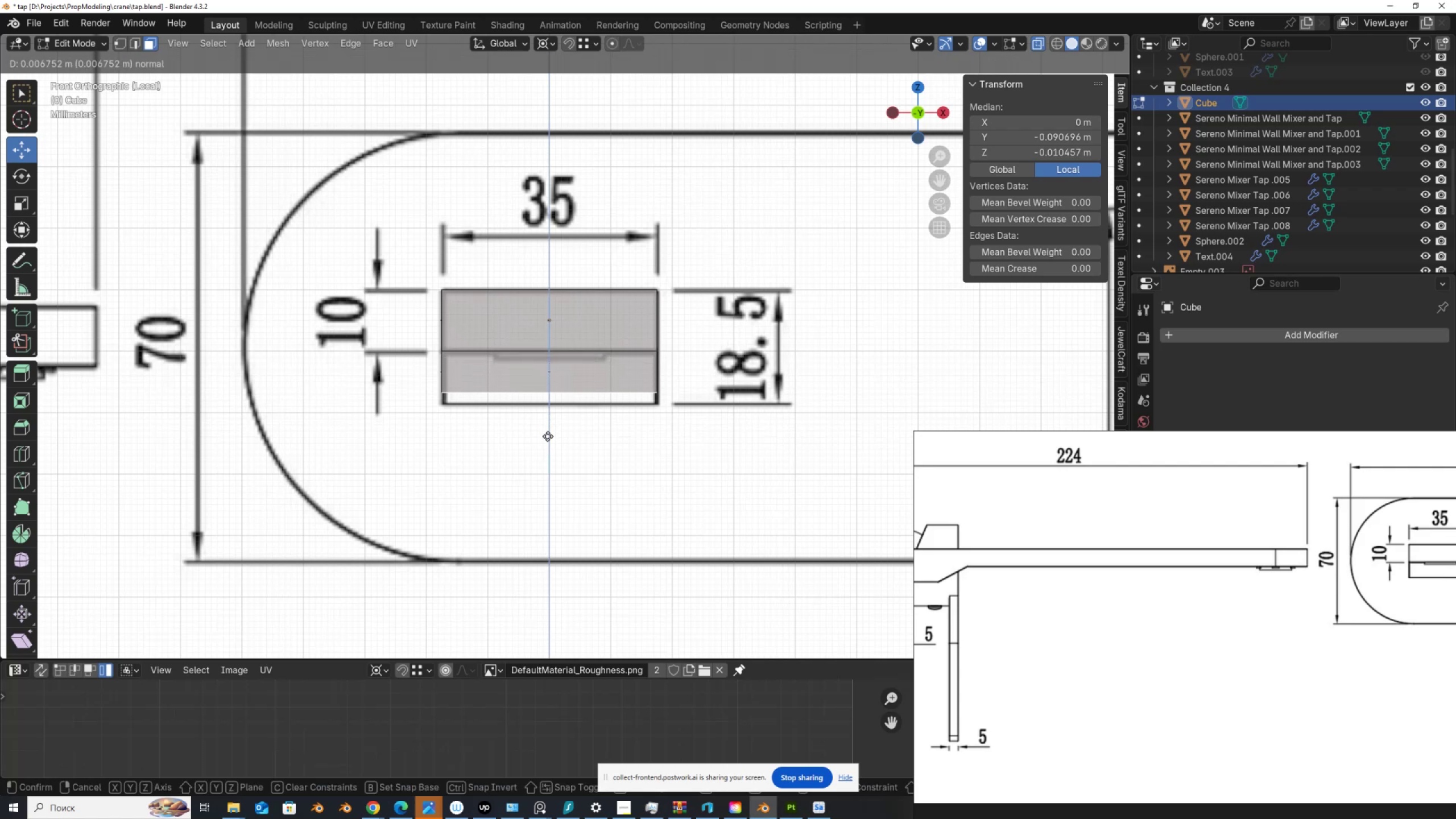 
left_click([547, 439])
 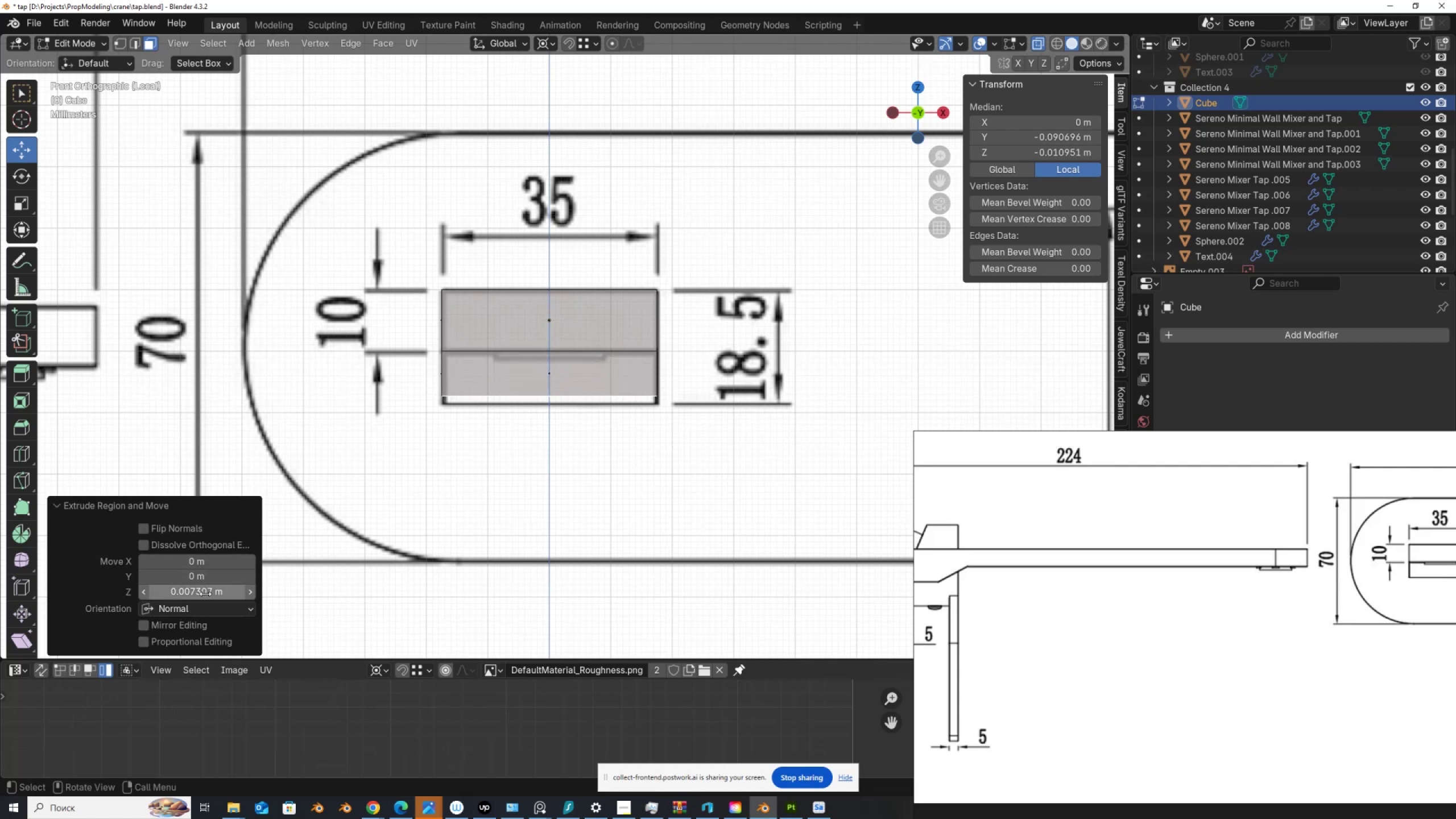 
left_click([205, 597])
 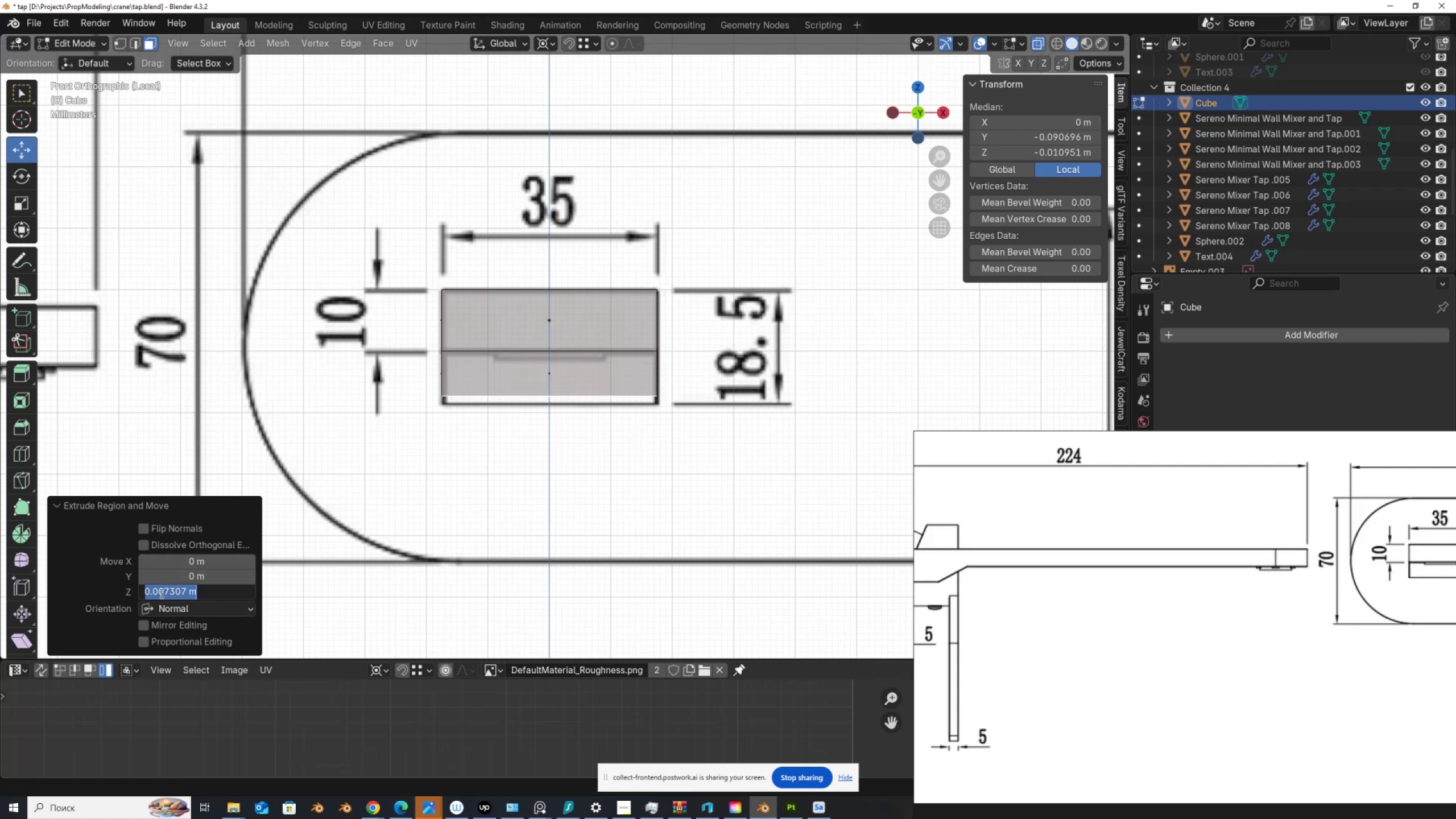 
left_click_drag(start_coordinate=[163, 593], to_coordinate=[290, 603])
 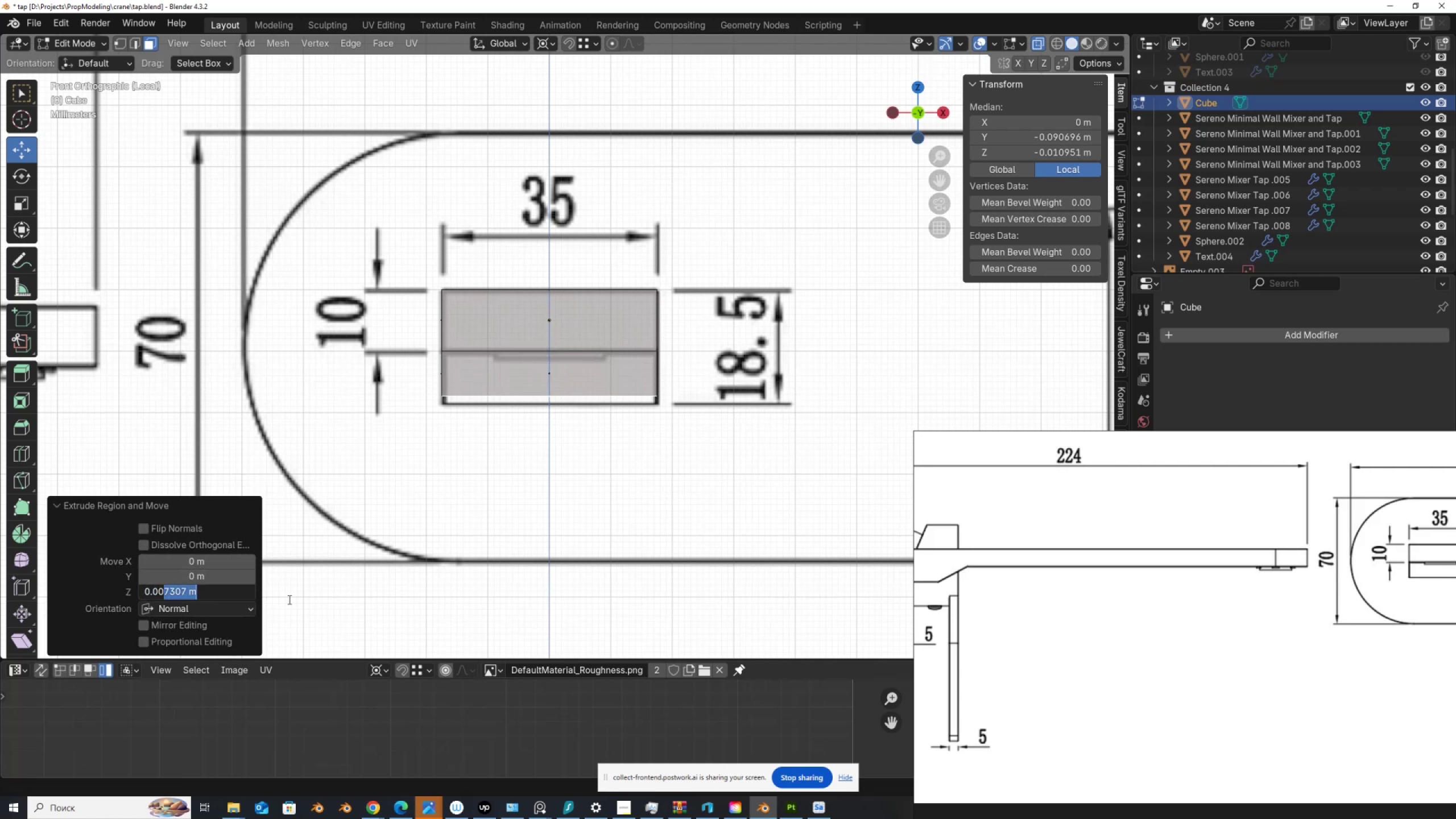 
key(Numpad8)
 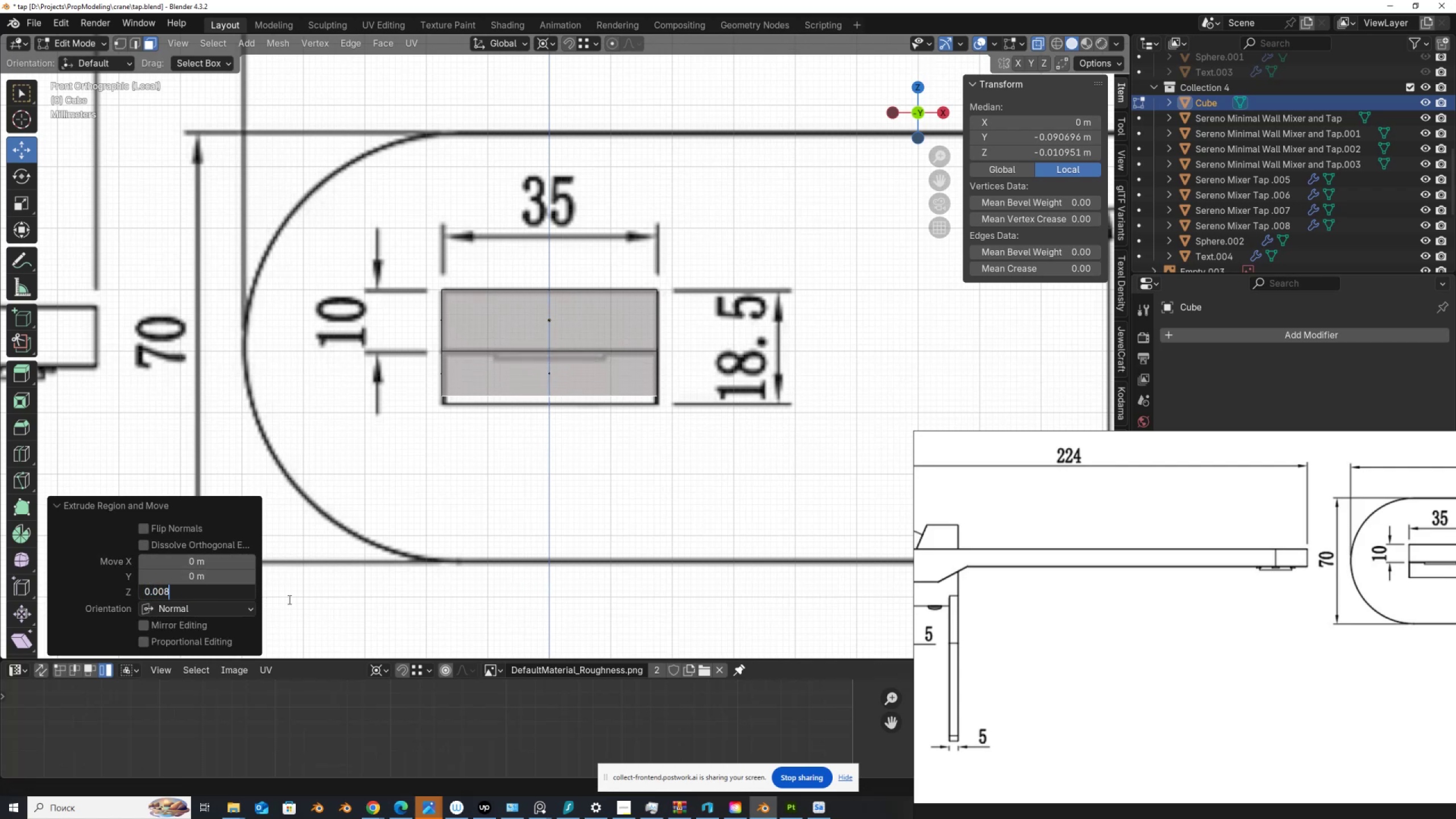 
key(Numpad5)
 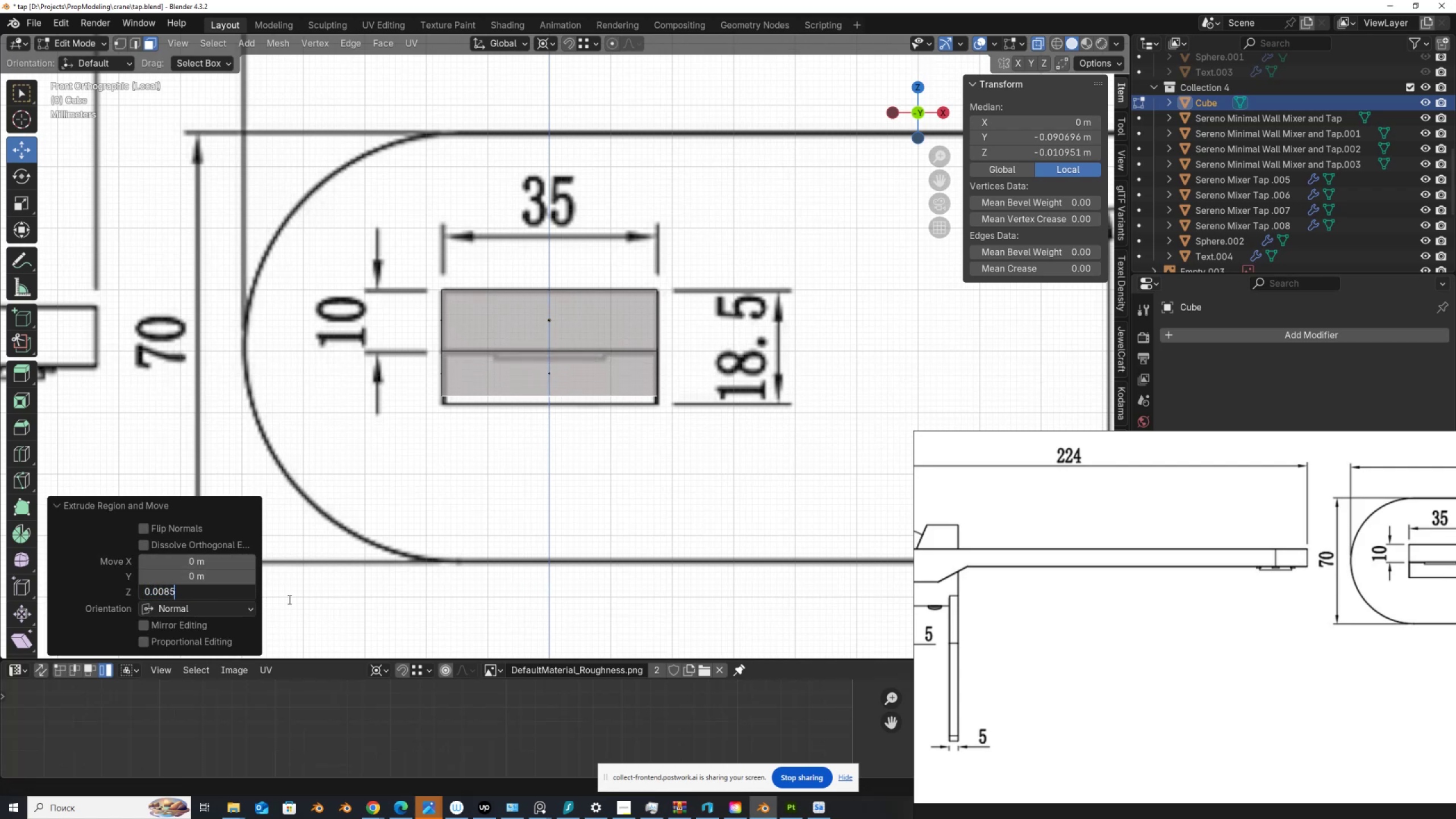 
key(NumpadEnter)
 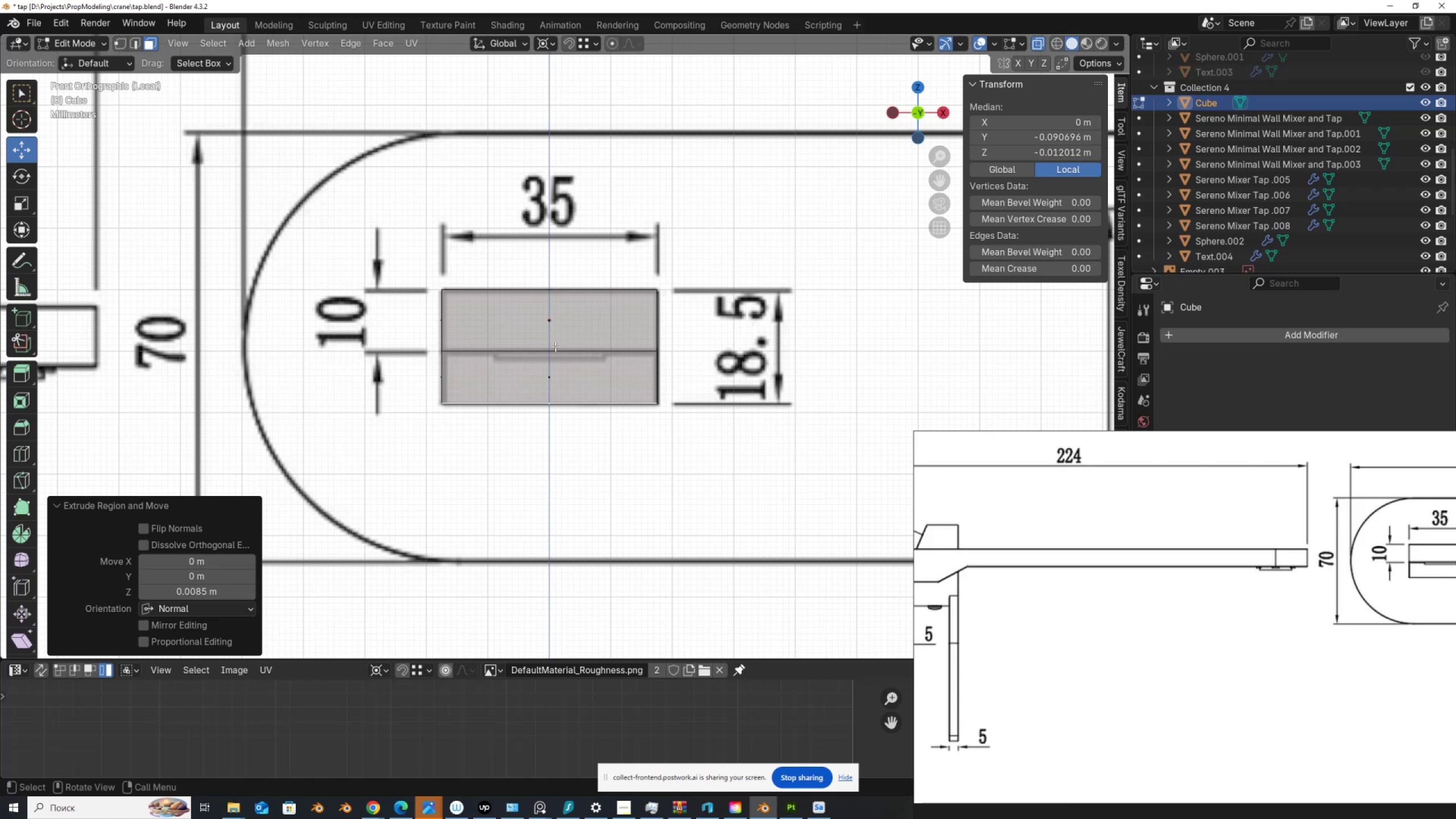 
wait(7.5)
 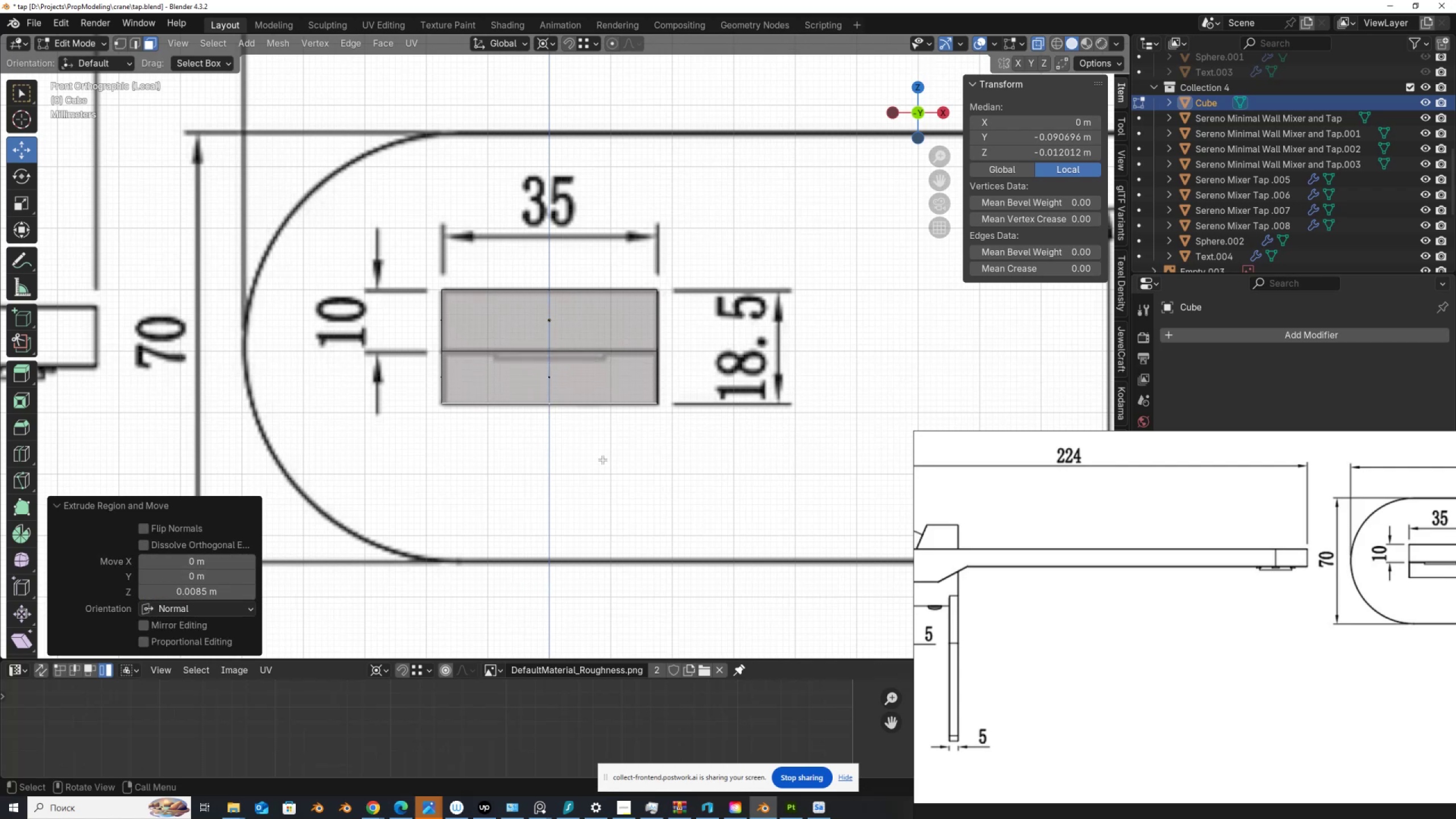 
key(Tab)
type(gz)
 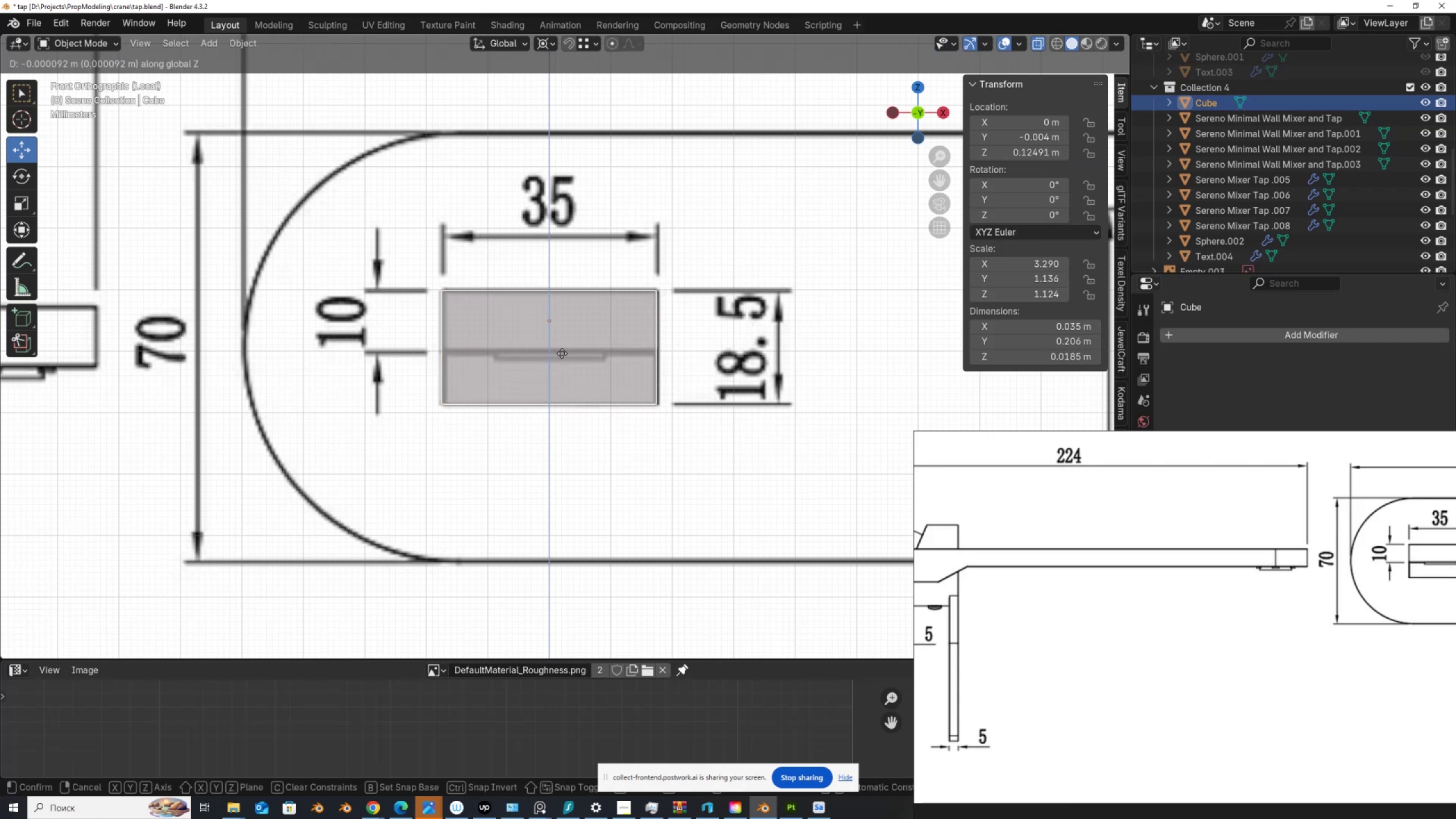 
left_click([562, 353])
 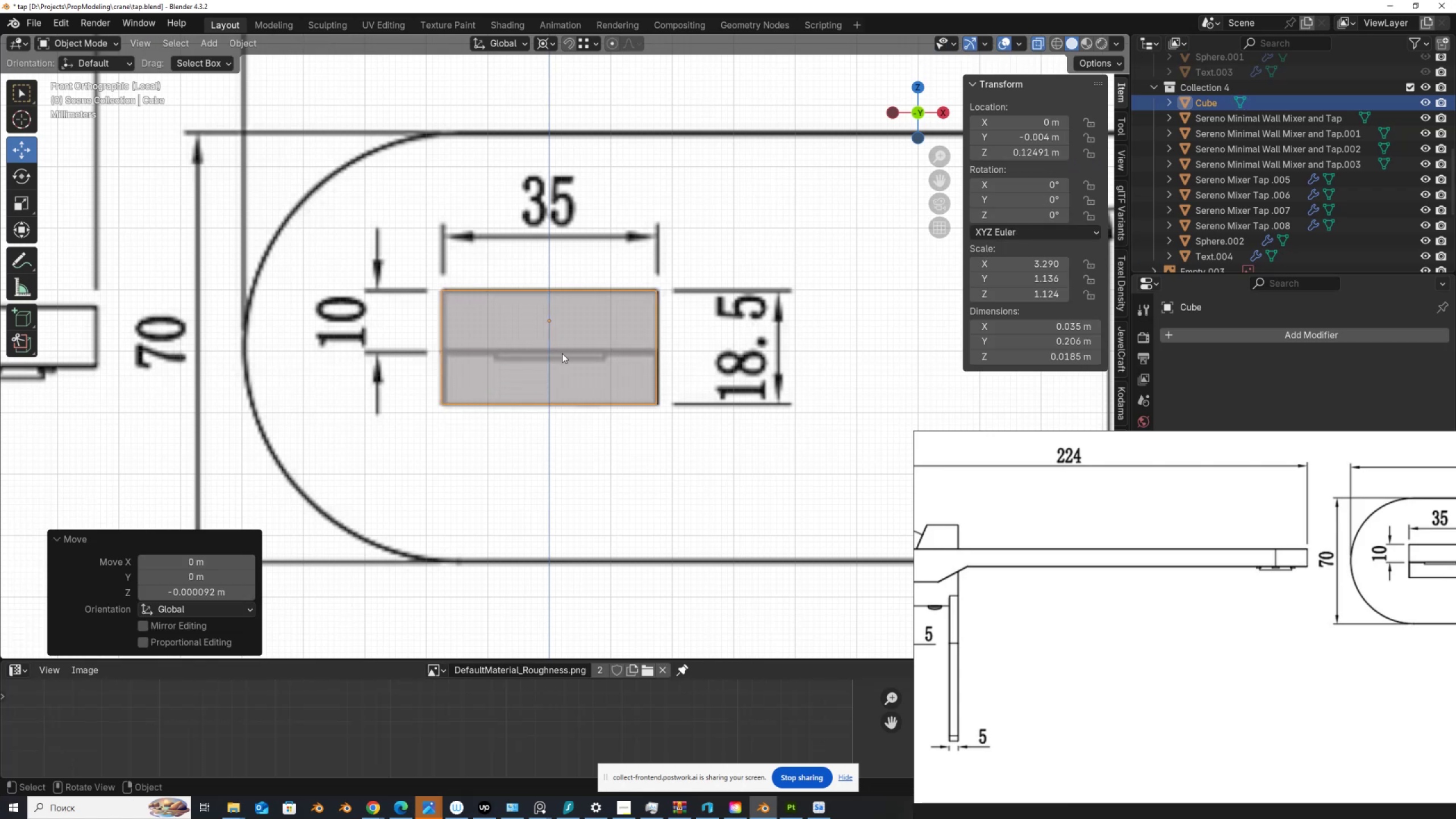 
scroll: coordinate [562, 353], scroll_direction: down, amount: 8.0
 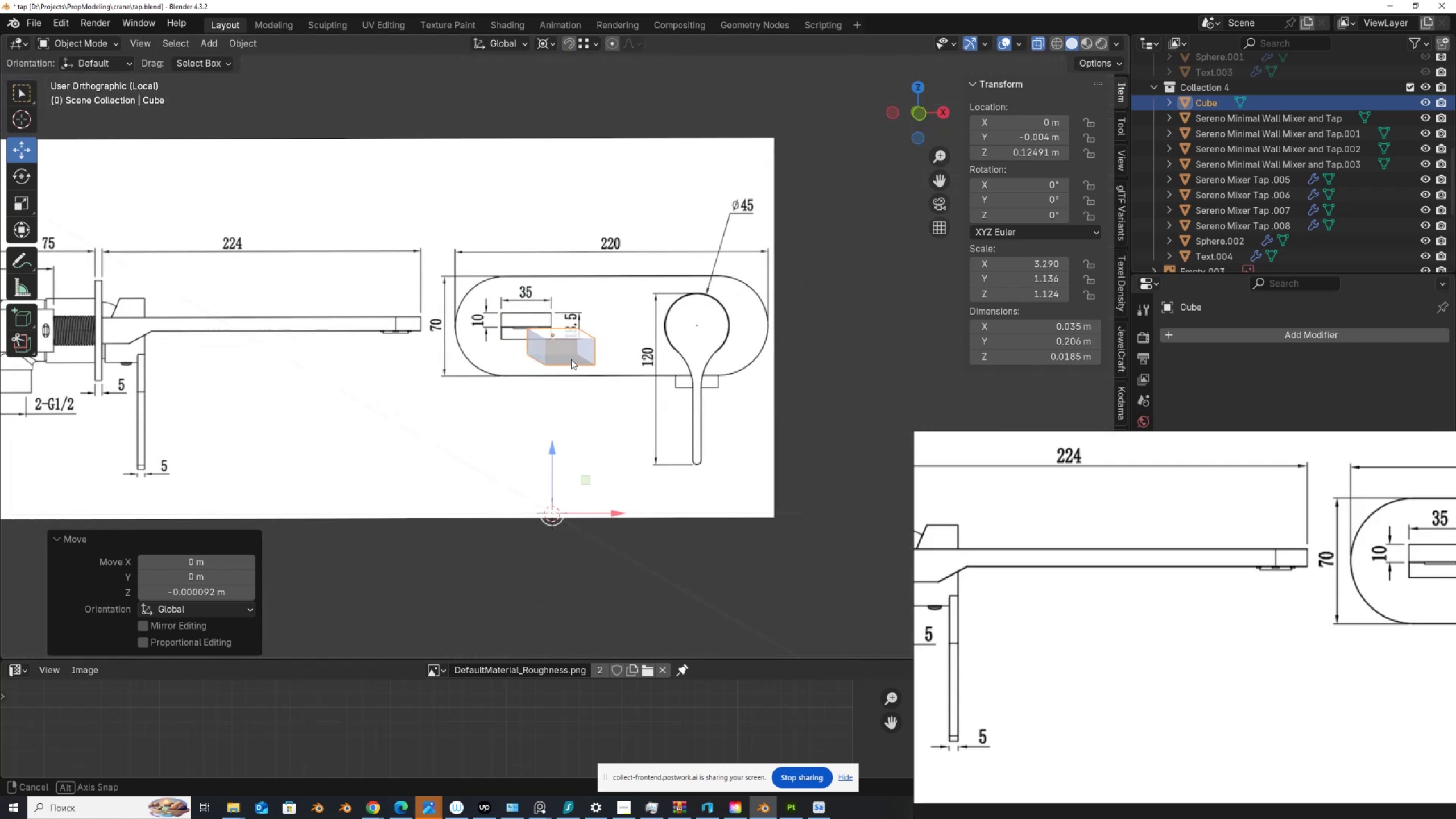 
hold_key(key=AltLeft, duration=0.76)
 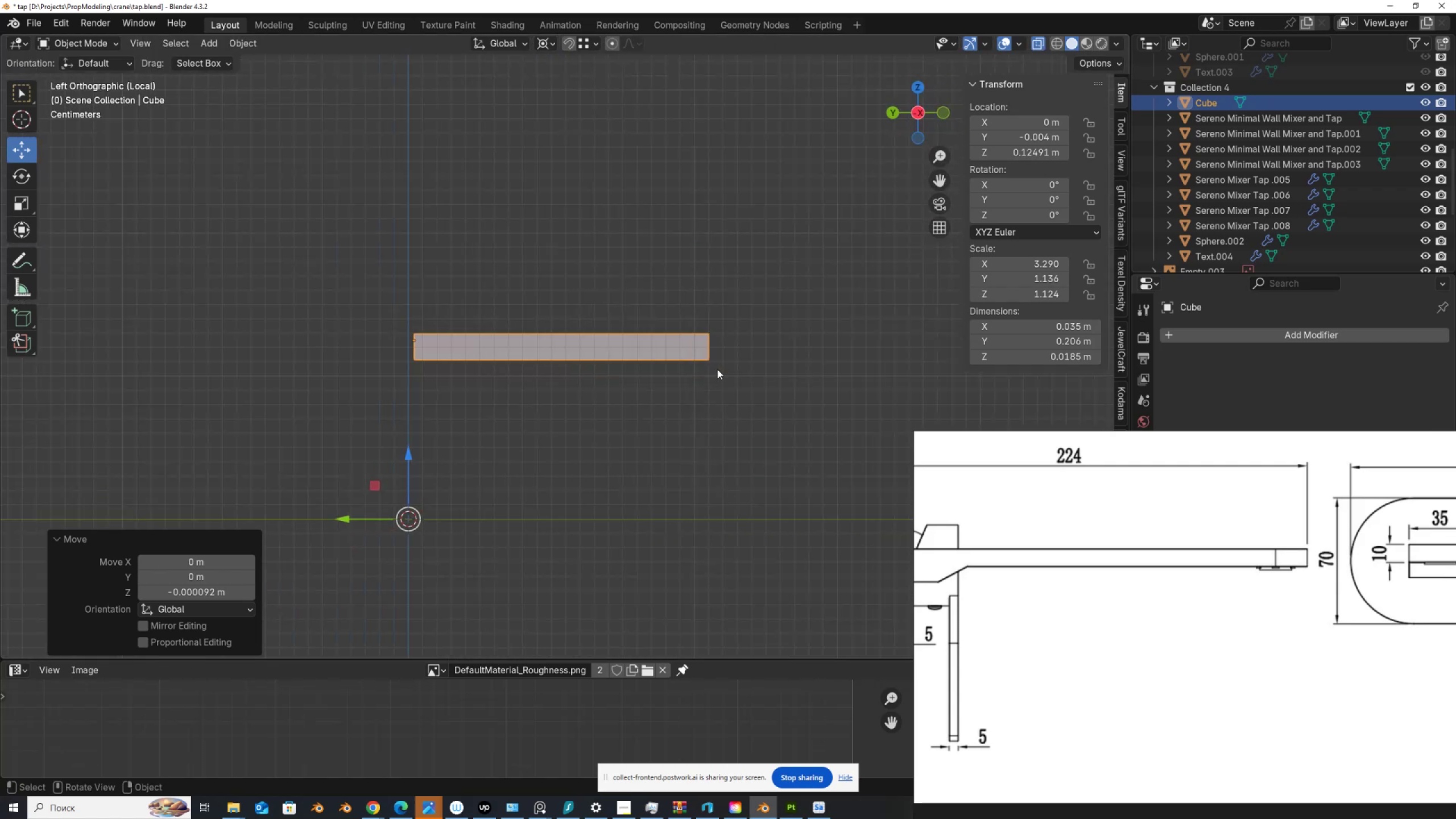 
key(Alt+Slash)
 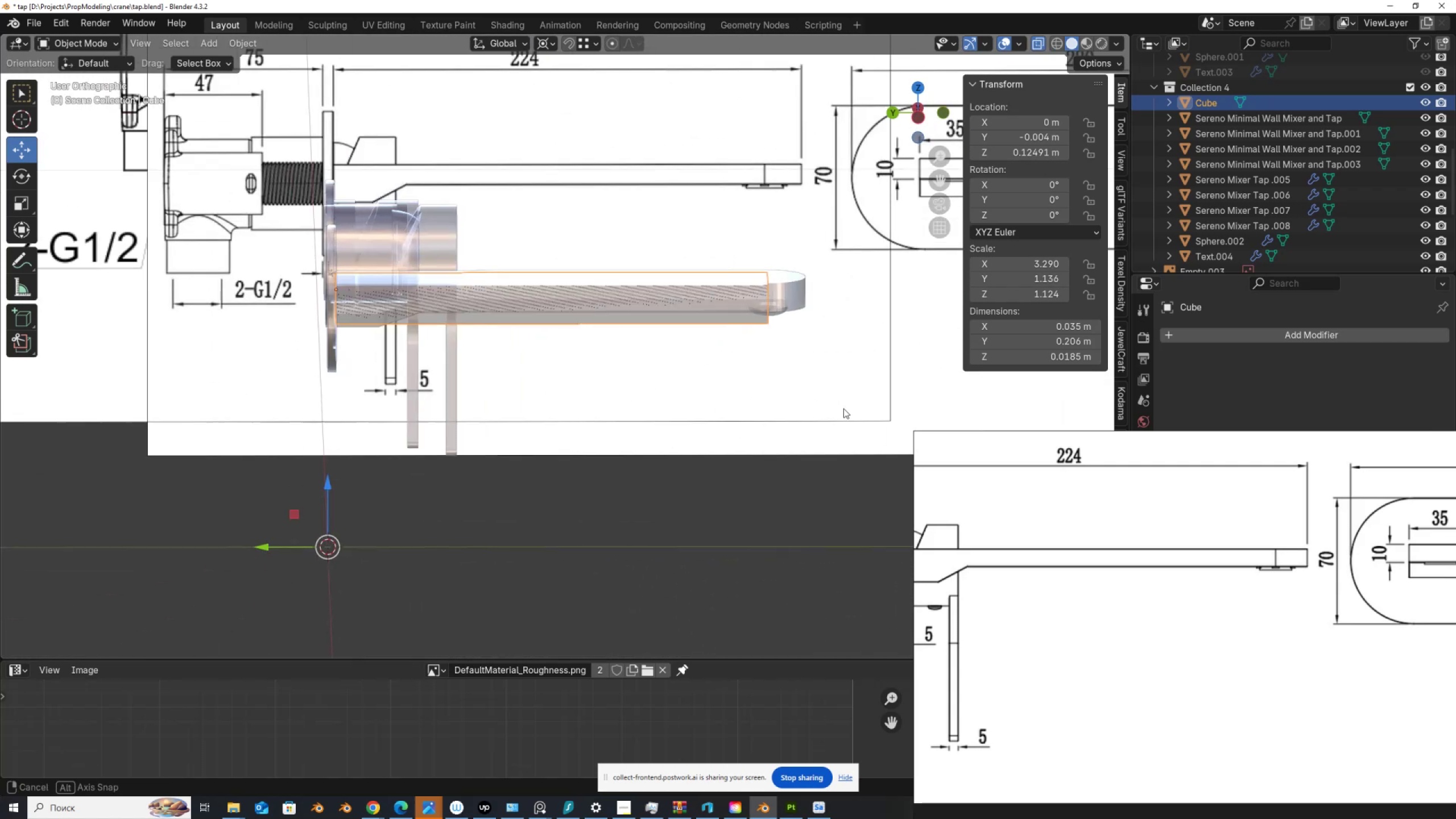 
scroll: coordinate [775, 210], scroll_direction: down, amount: 5.0
 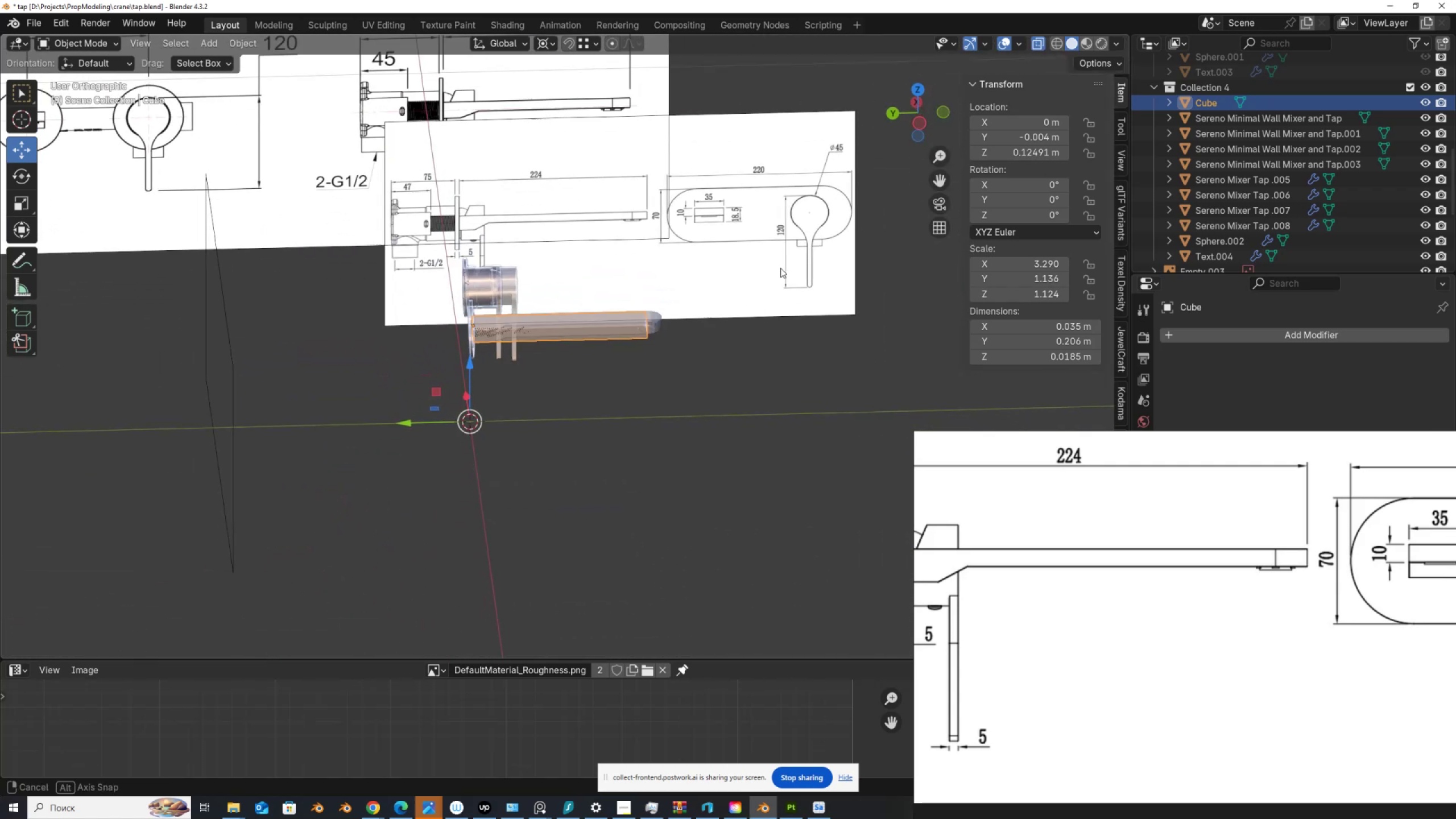 
hold_key(key=ShiftLeft, duration=0.7)
left_click([776, 171])
 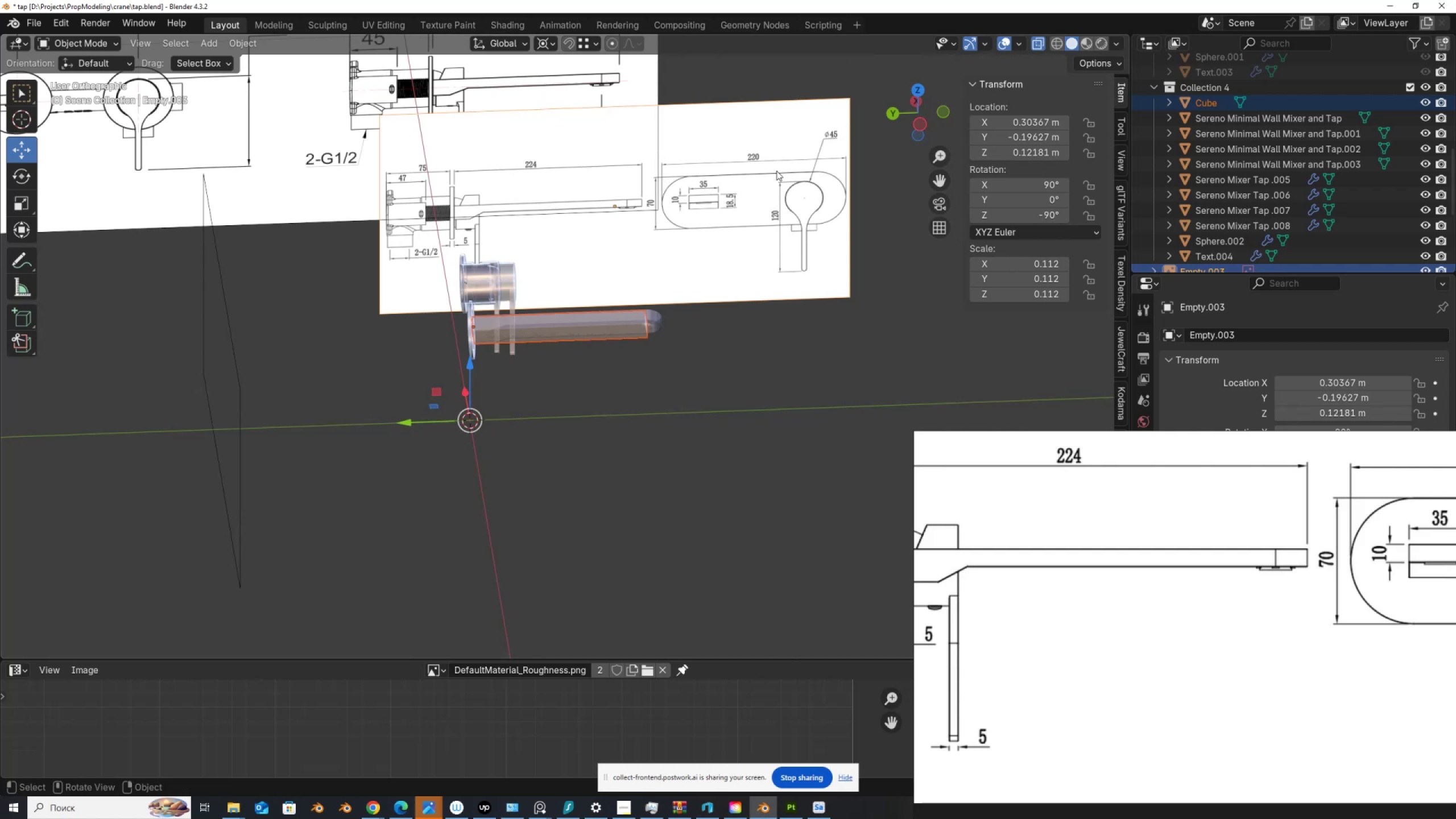 
key(Slash)
 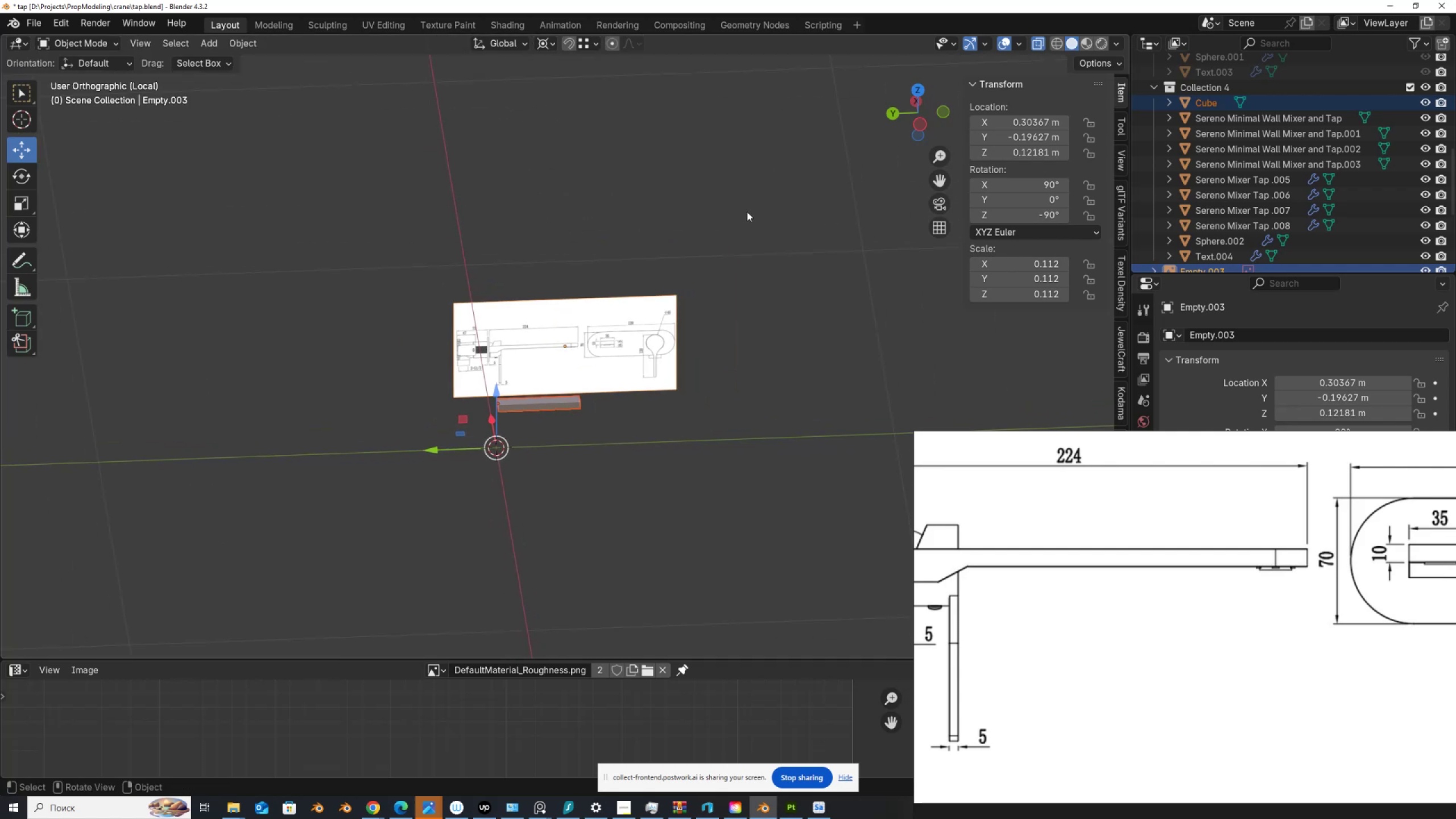 
scroll: coordinate [607, 346], scroll_direction: up, amount: 3.0
 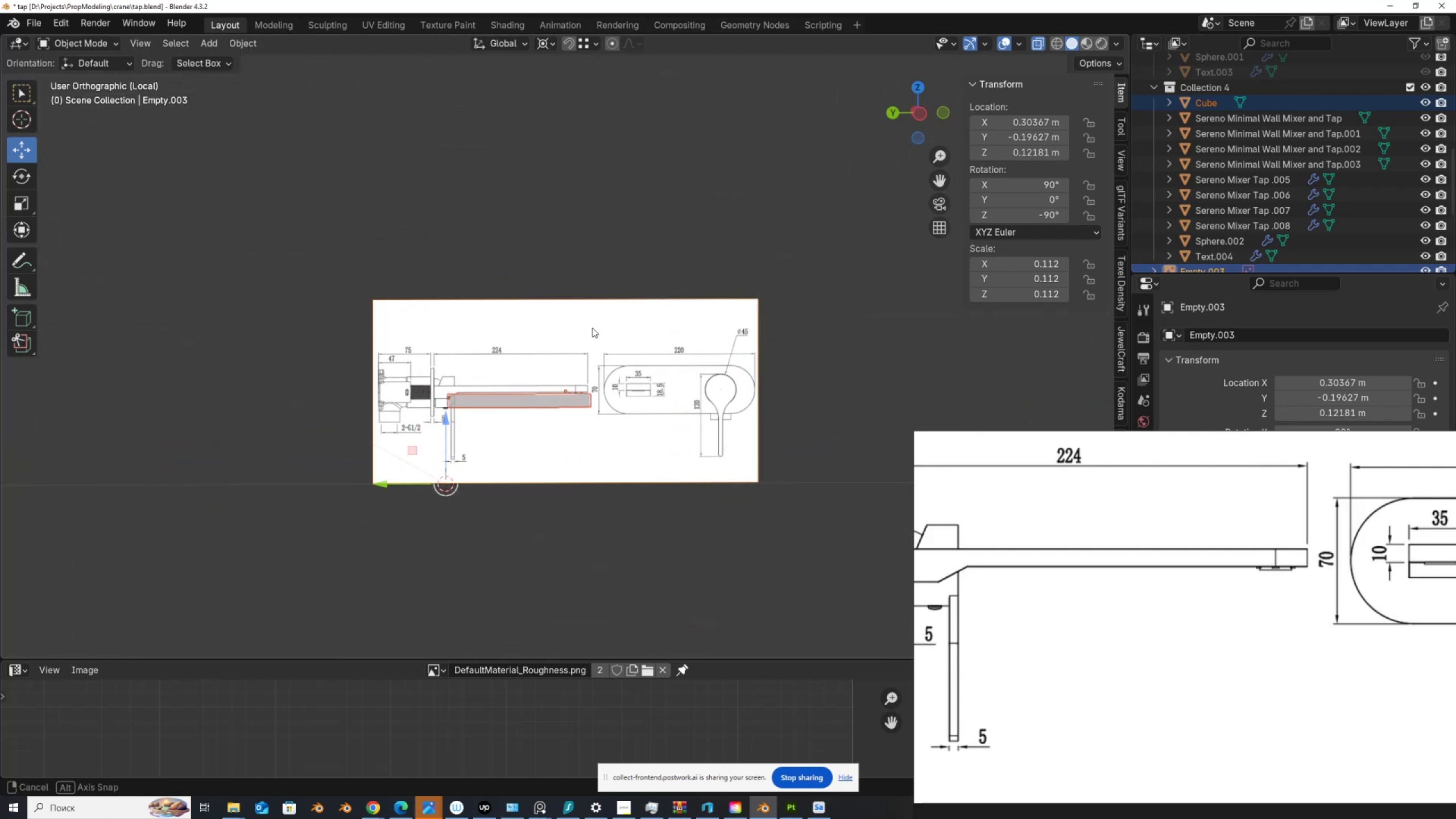 
key(Alt+AltLeft)
 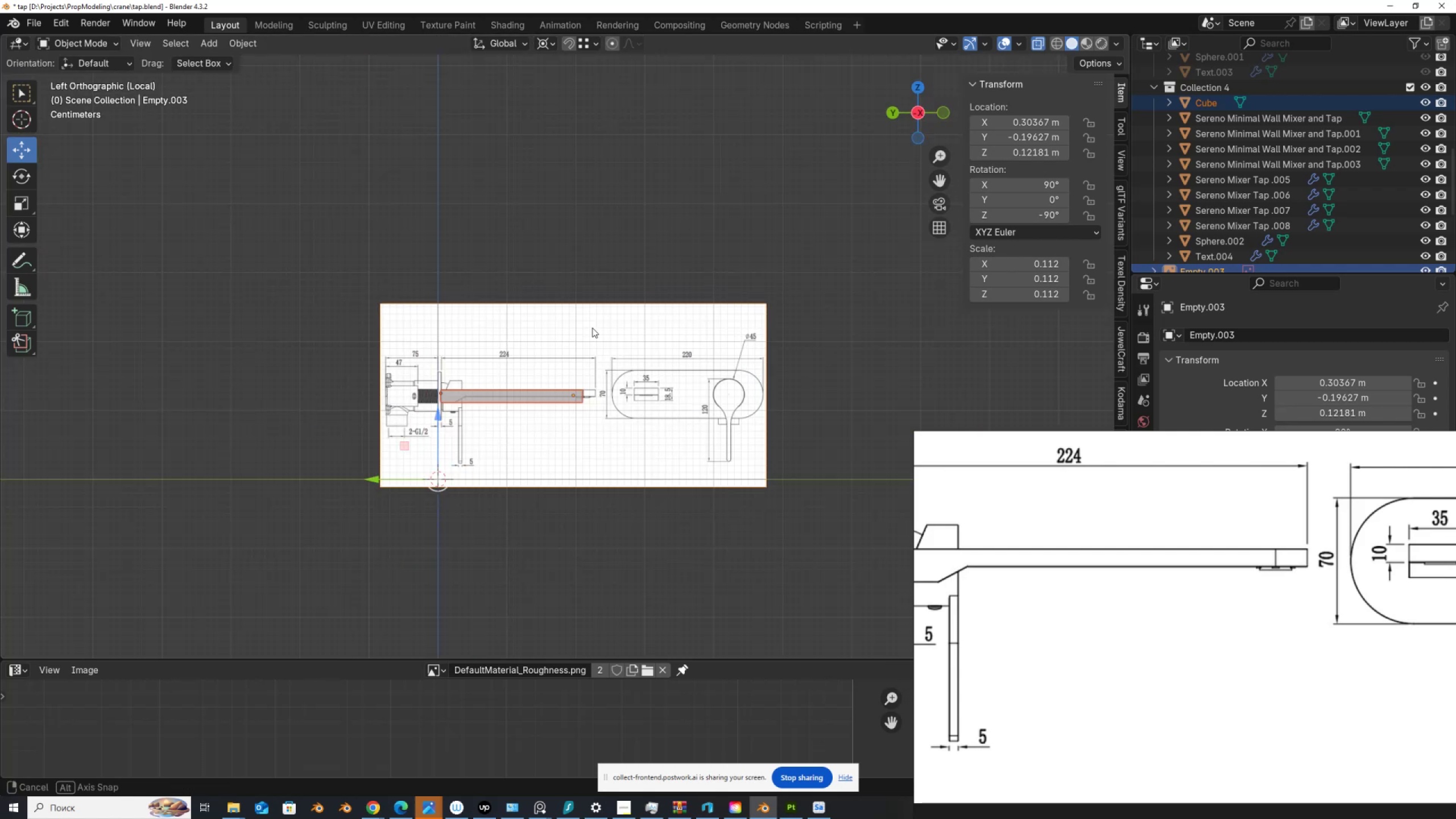 
scroll: coordinate [592, 383], scroll_direction: up, amount: 8.0
 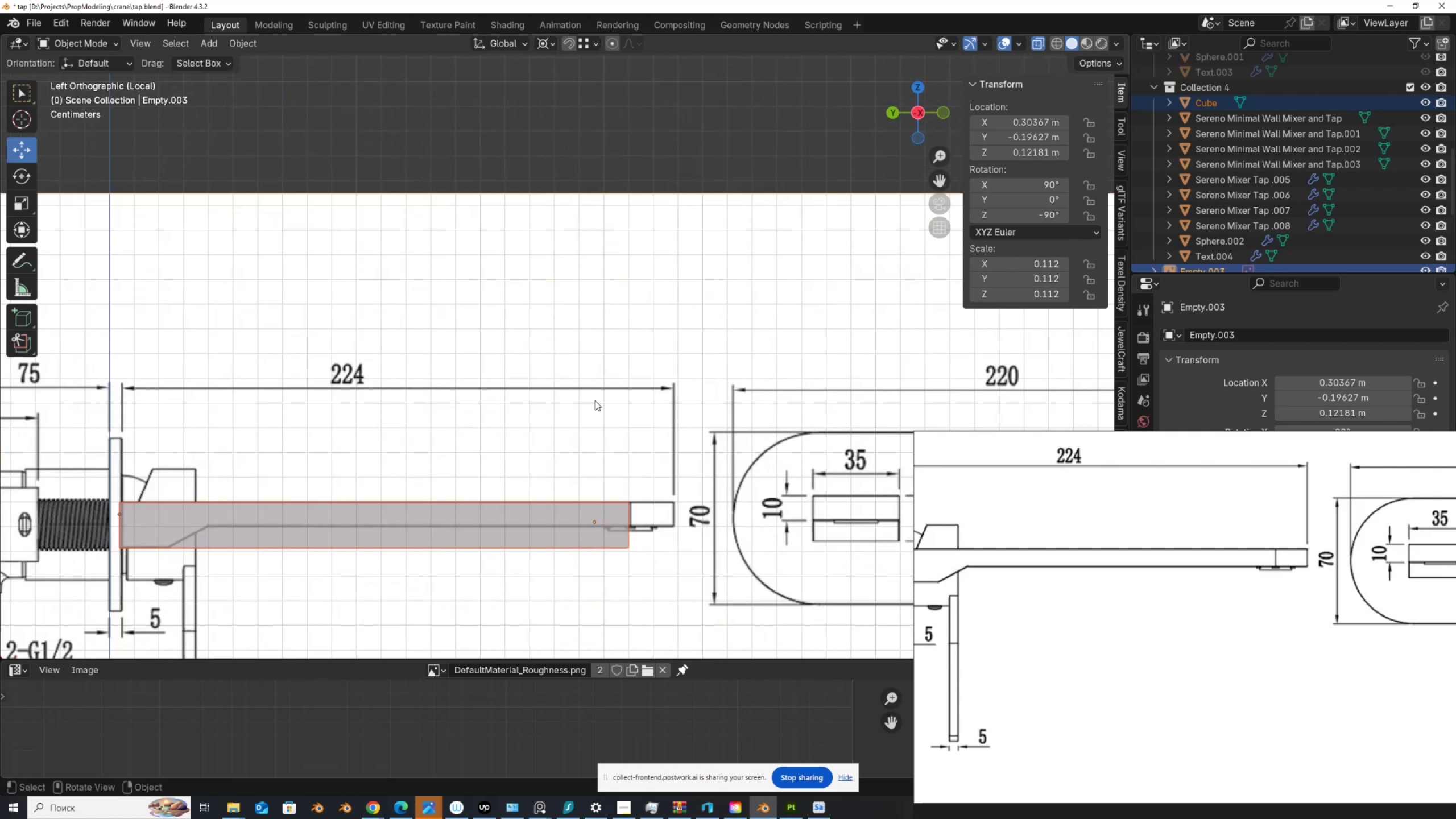 
hold_key(key=ShiftLeft, duration=0.65)
scroll: coordinate [678, 316], scroll_direction: up, amount: 2.0
 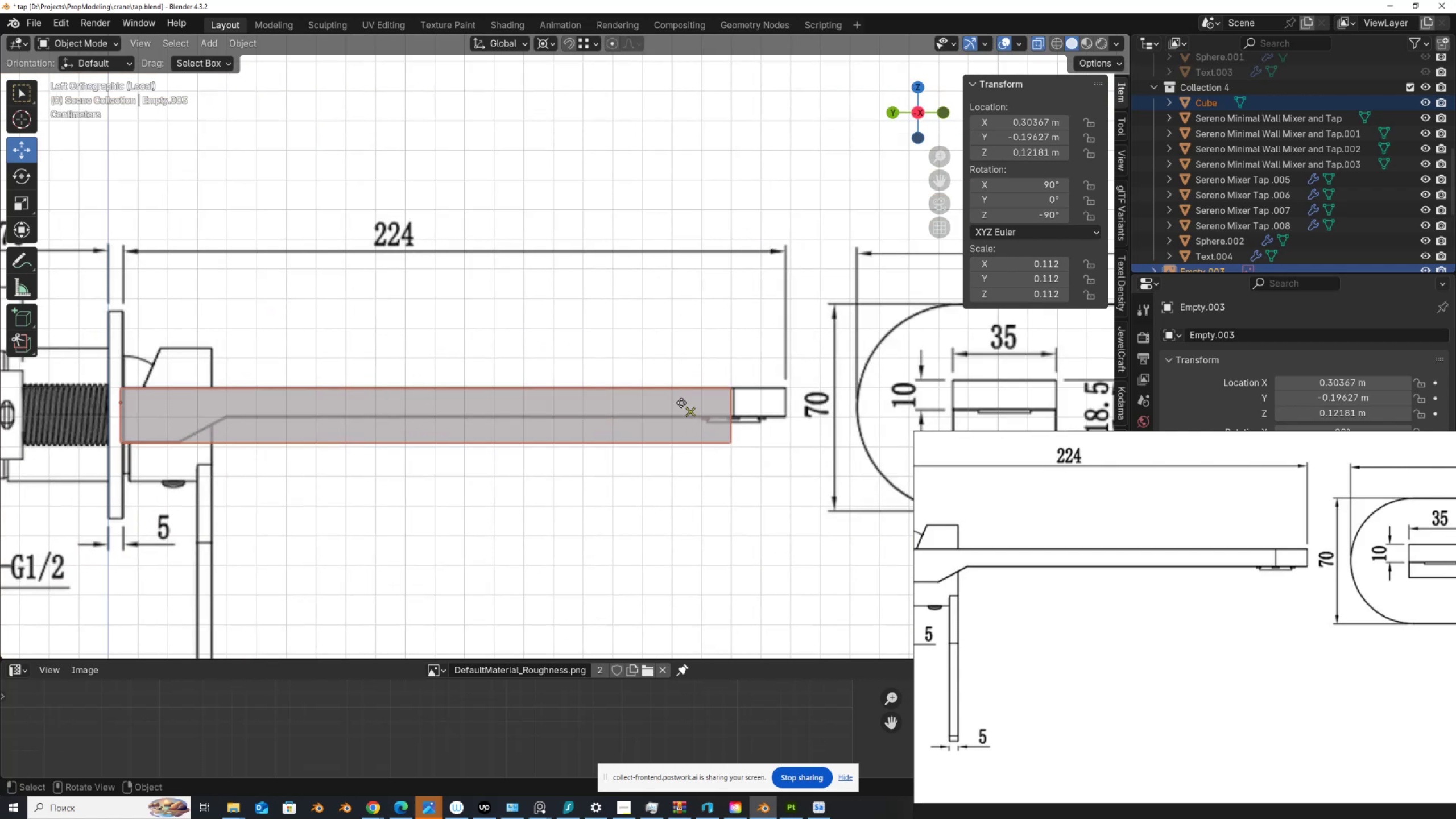 
left_click([681, 403])
 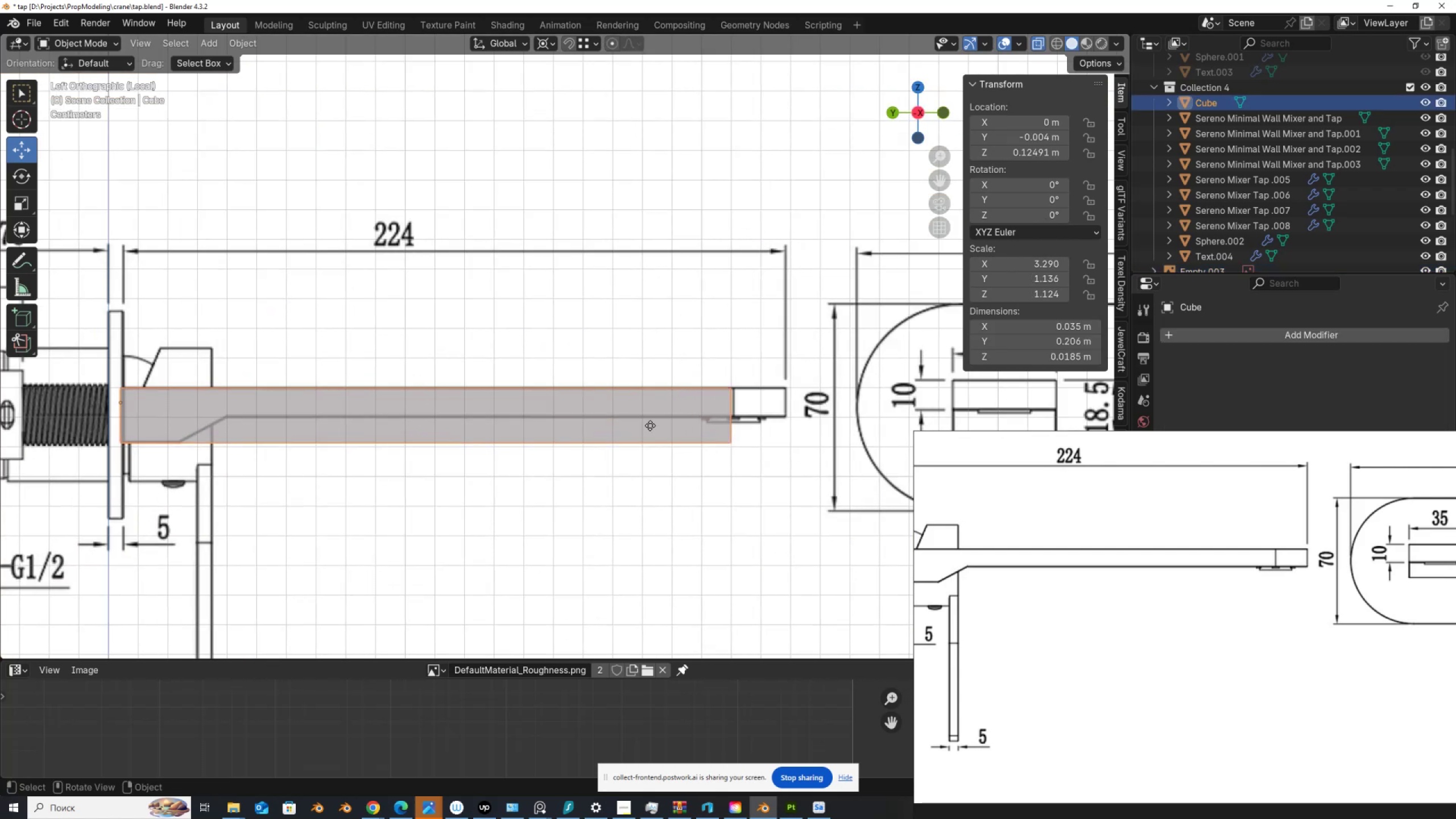 
key(Tab)
 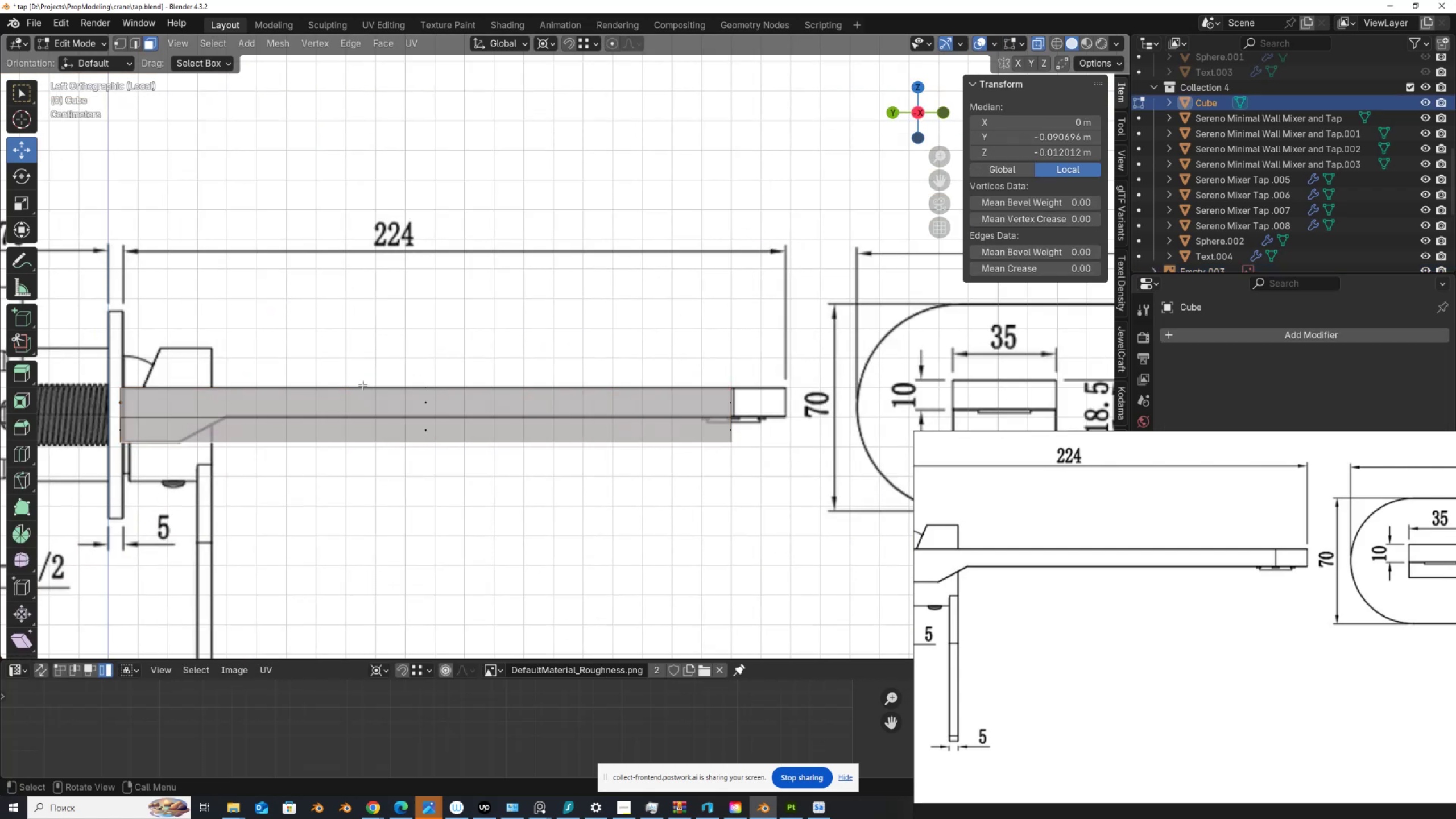 
scroll: coordinate [362, 385], scroll_direction: up, amount: 3.0
 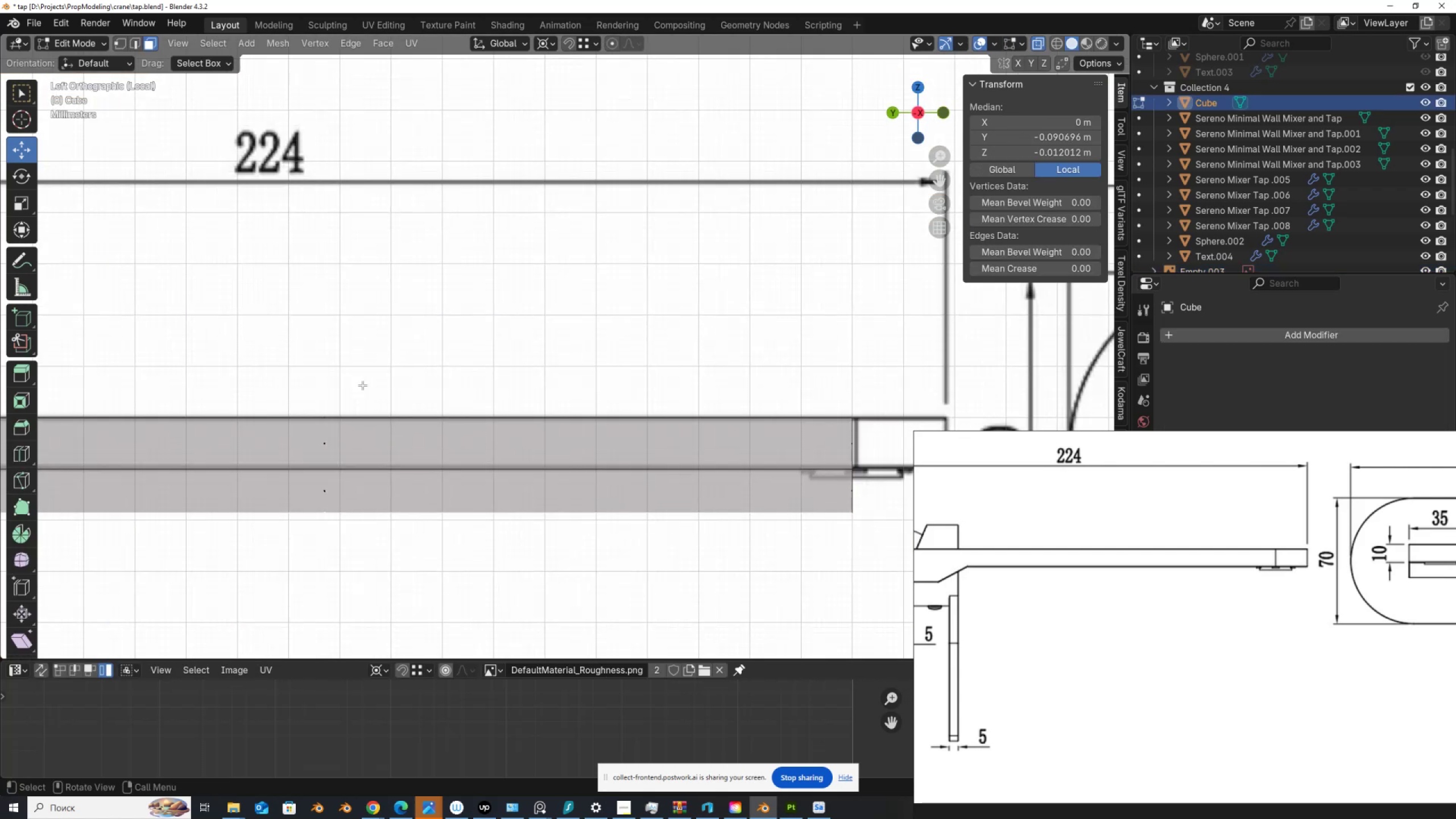 
hold_key(key=ShiftLeft, duration=0.81)
 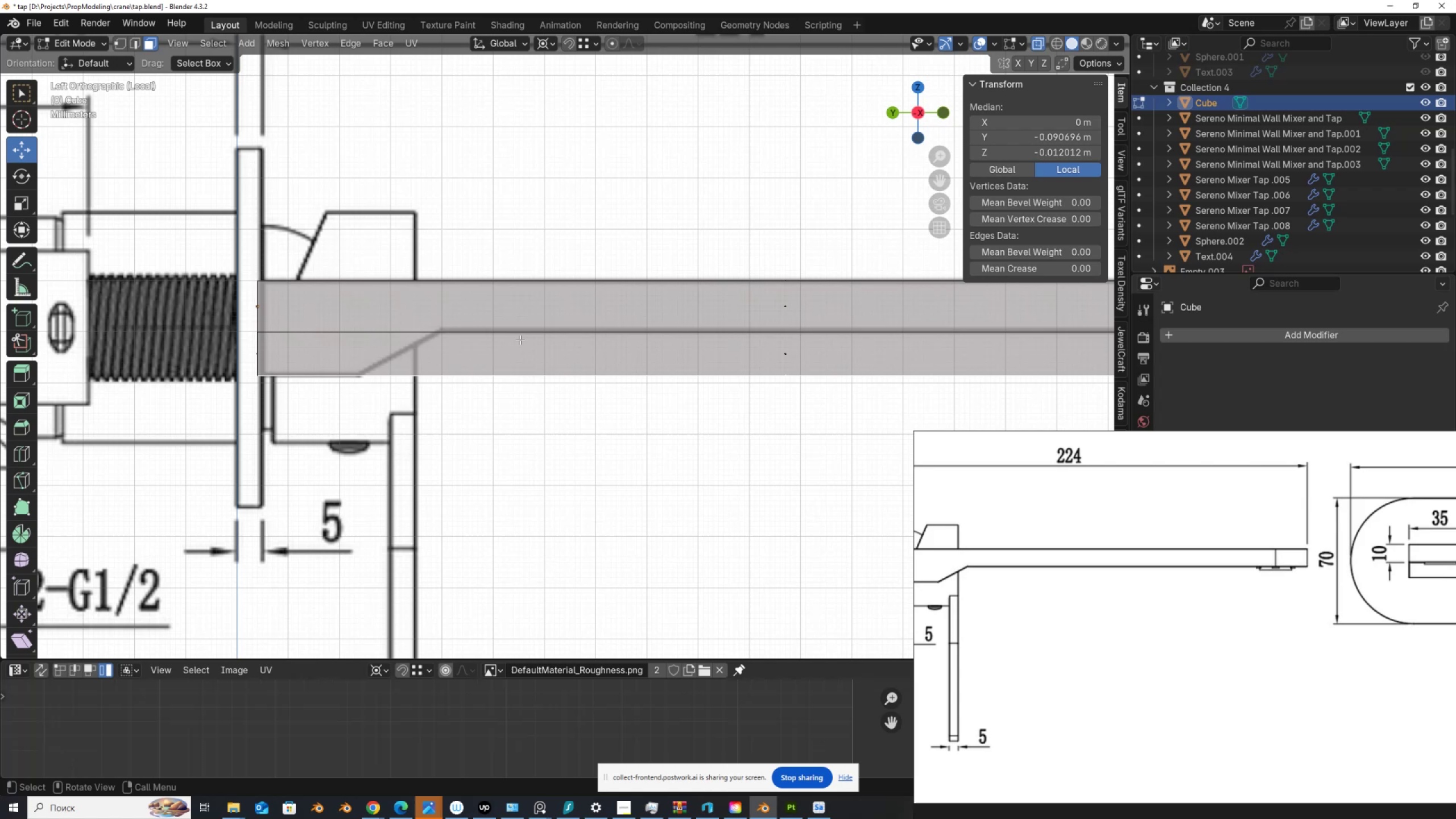 
key(Control+T)
 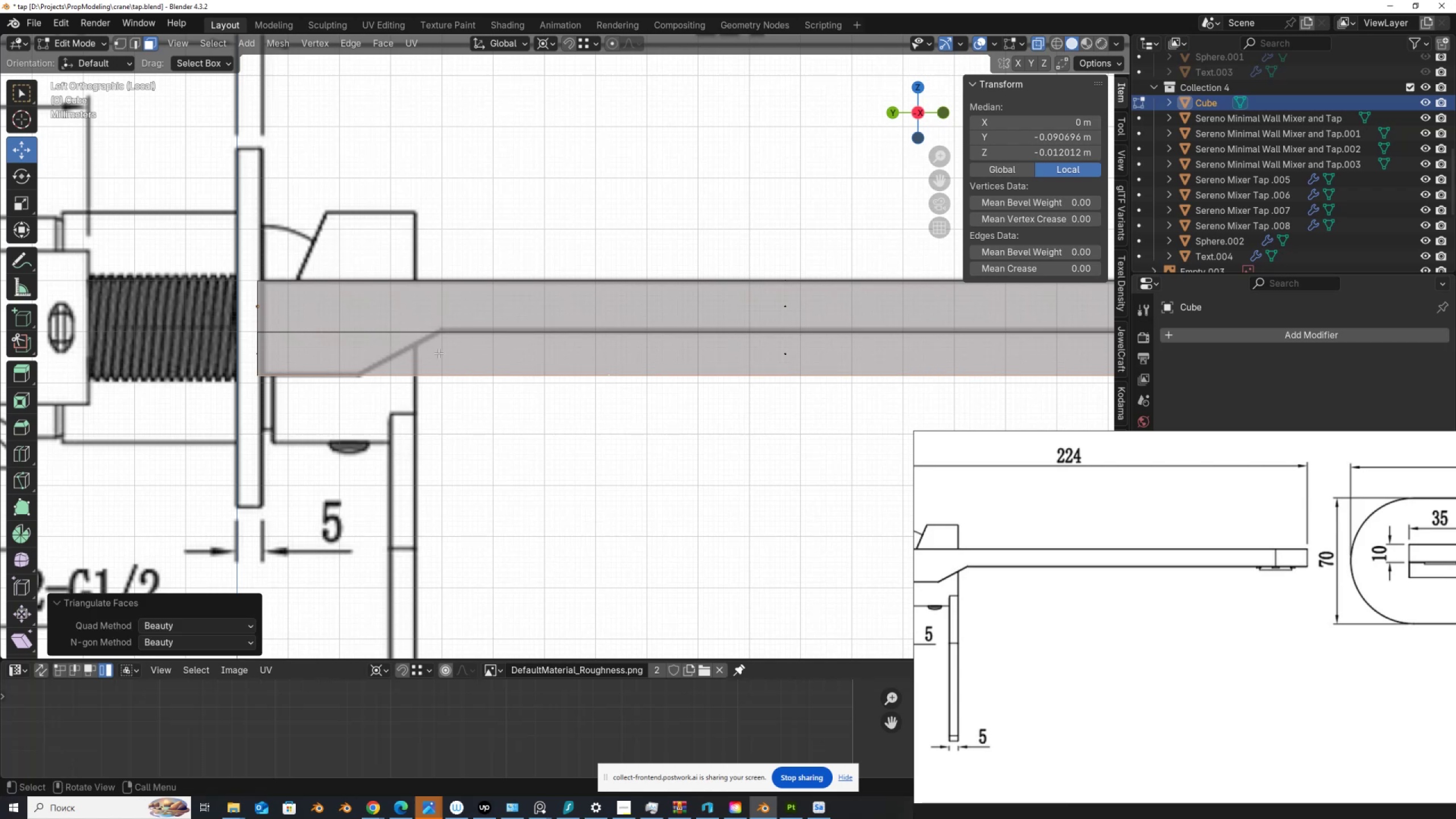 
scroll: coordinate [491, 340], scroll_direction: down, amount: 4.0
 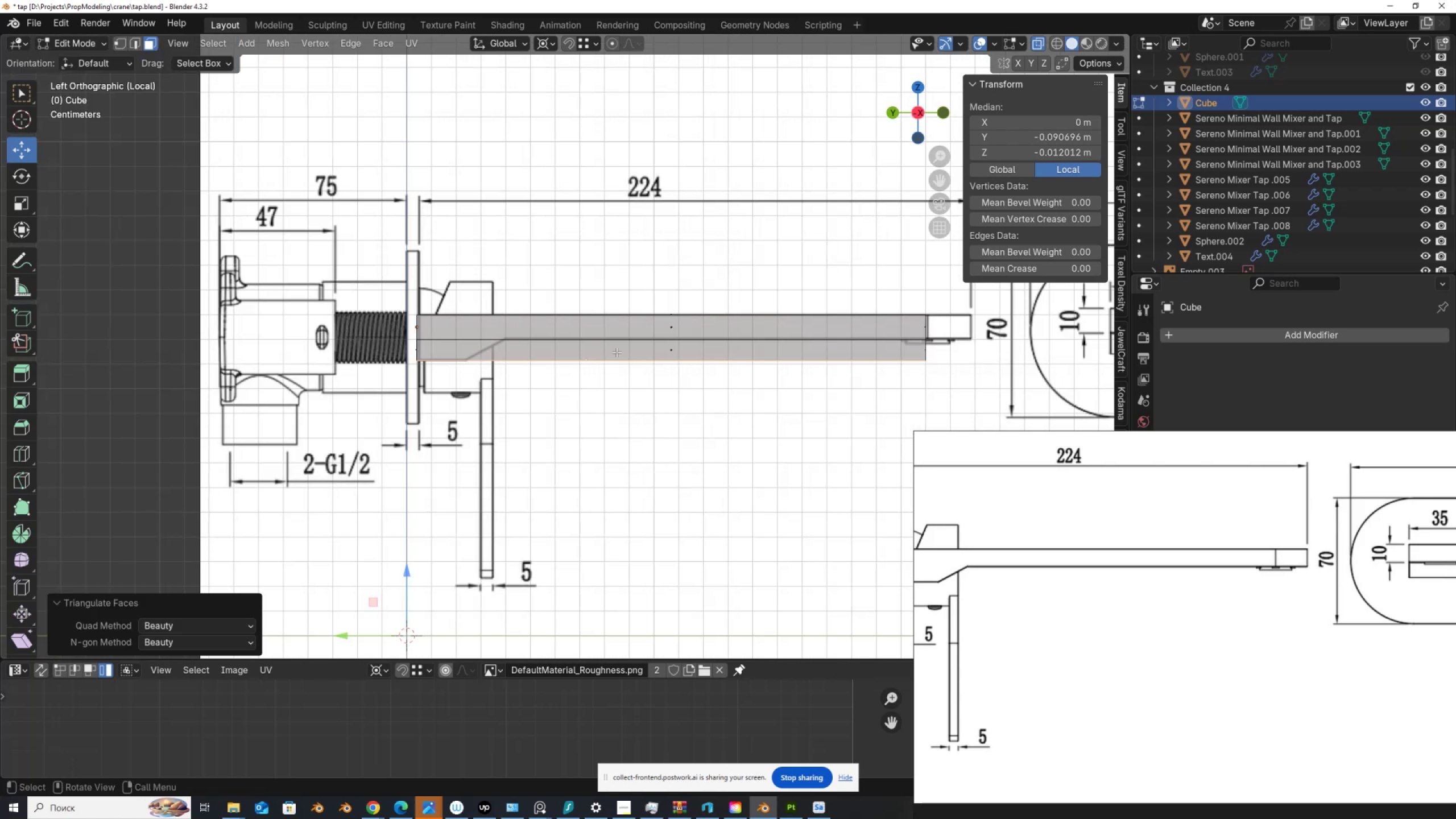 
key(Control+R)
 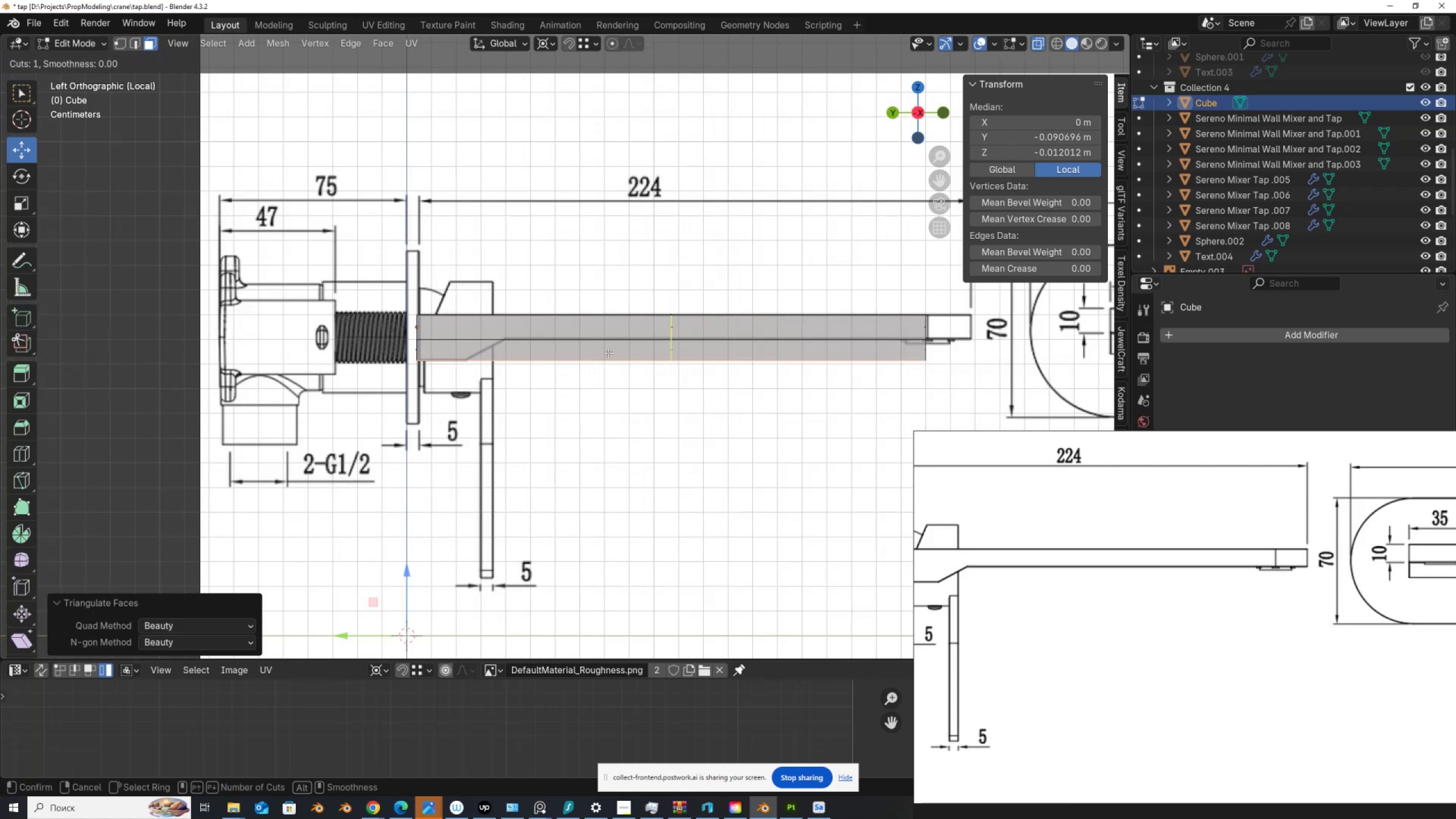 
left_click([608, 353])
 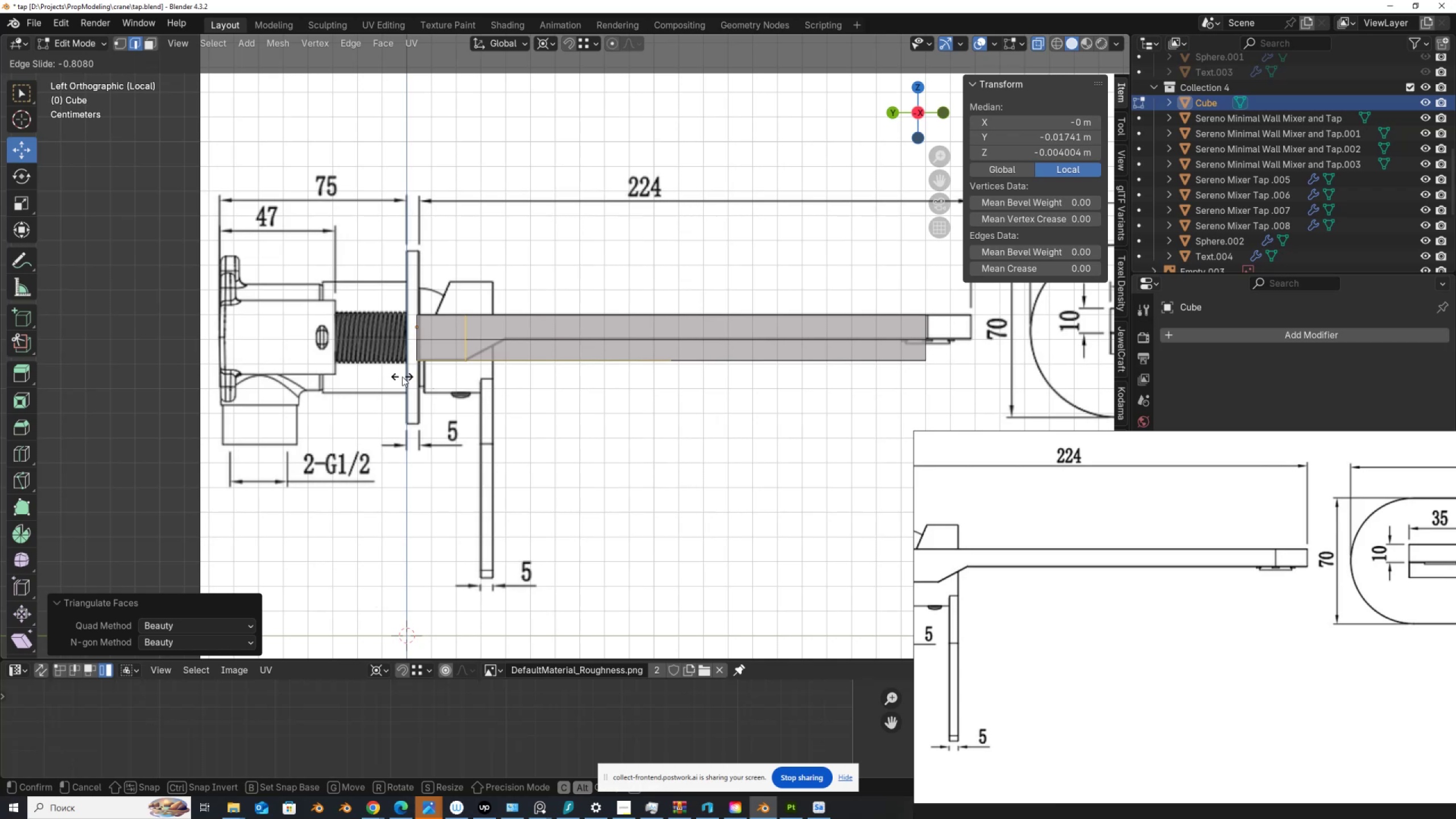 
wait(5.85)
 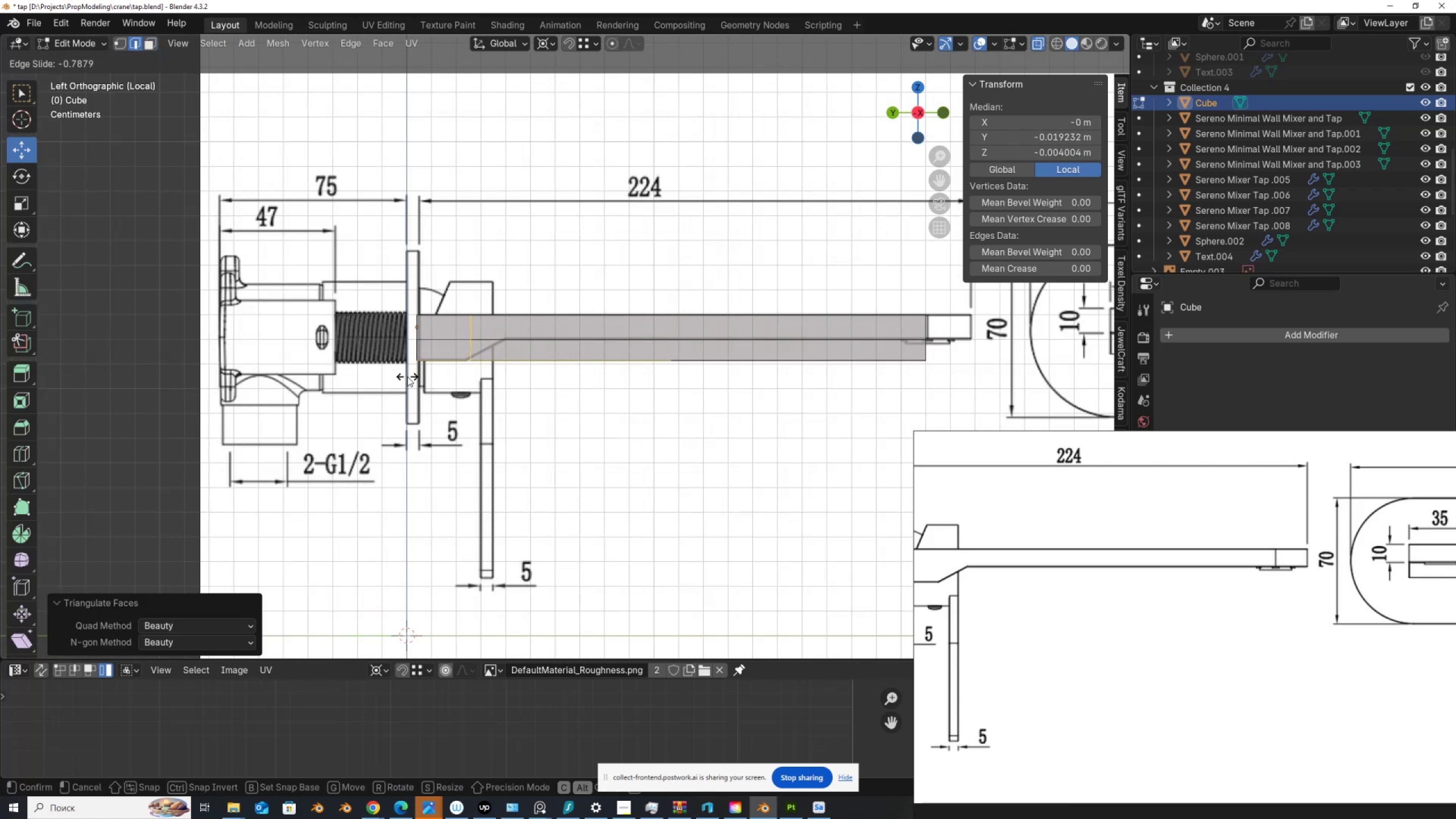 
left_click([402, 377])
 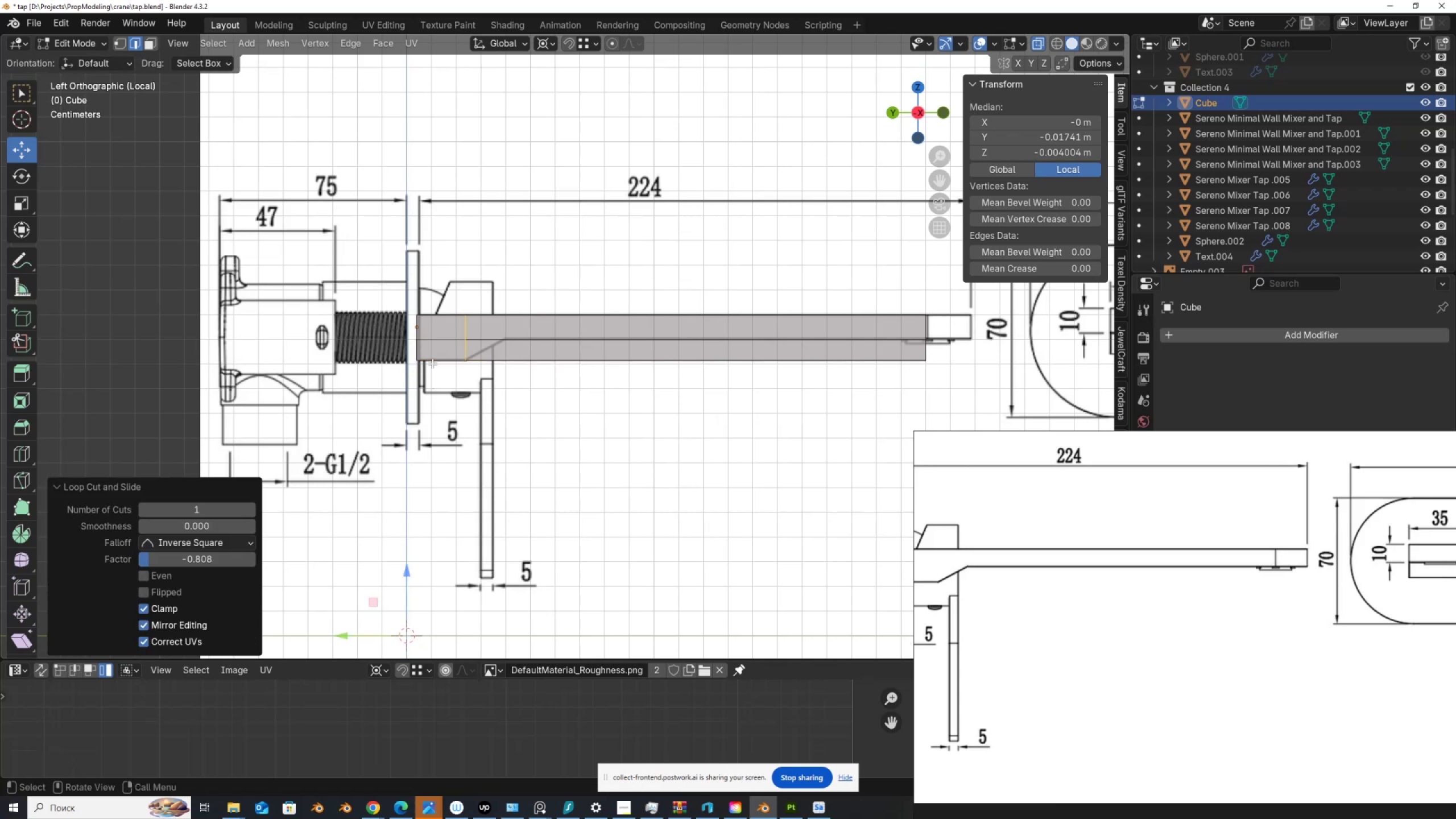 
scroll: coordinate [444, 357], scroll_direction: up, amount: 3.0
 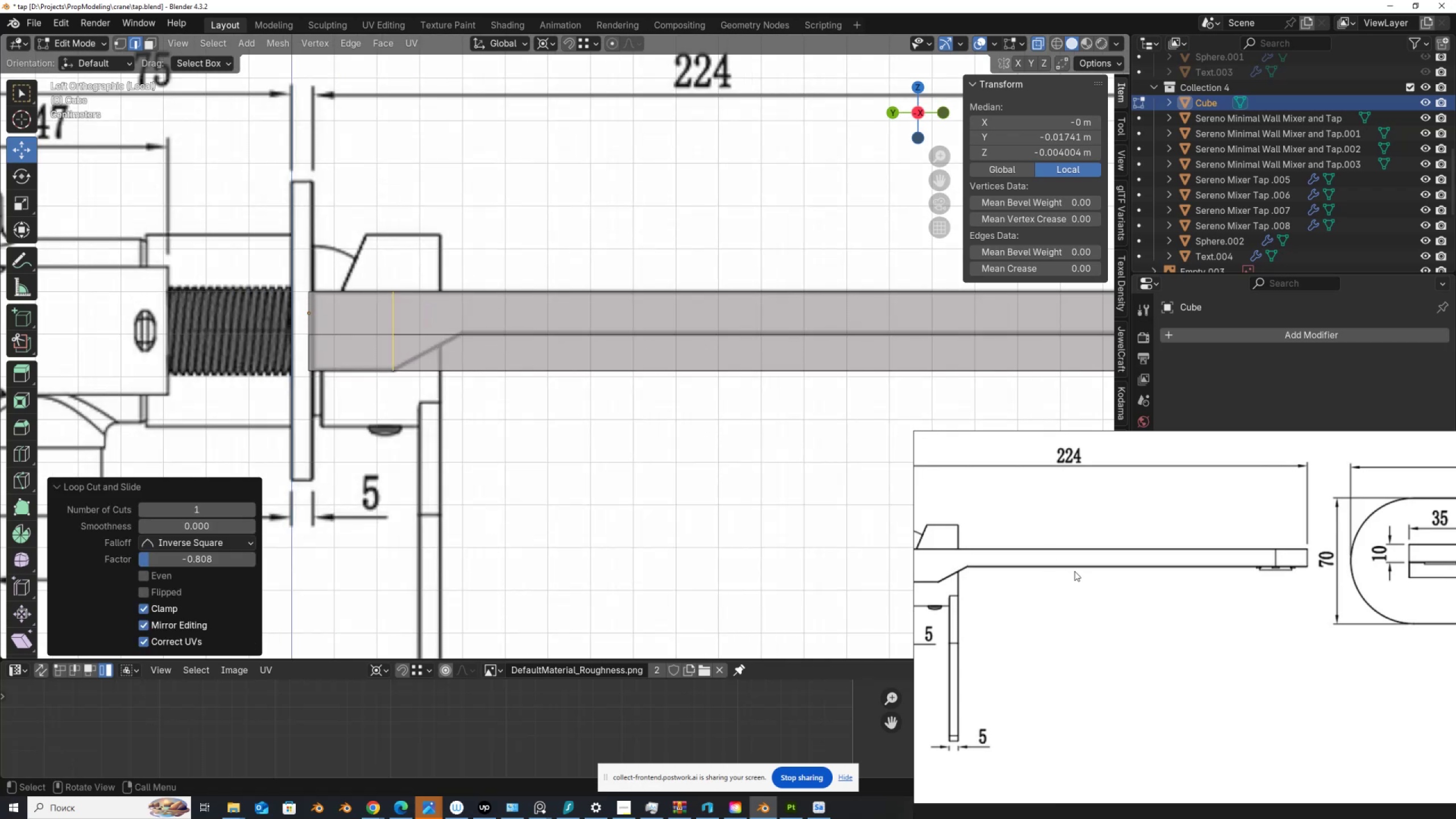 
scroll: coordinate [1075, 570], scroll_direction: down, amount: 10.0
 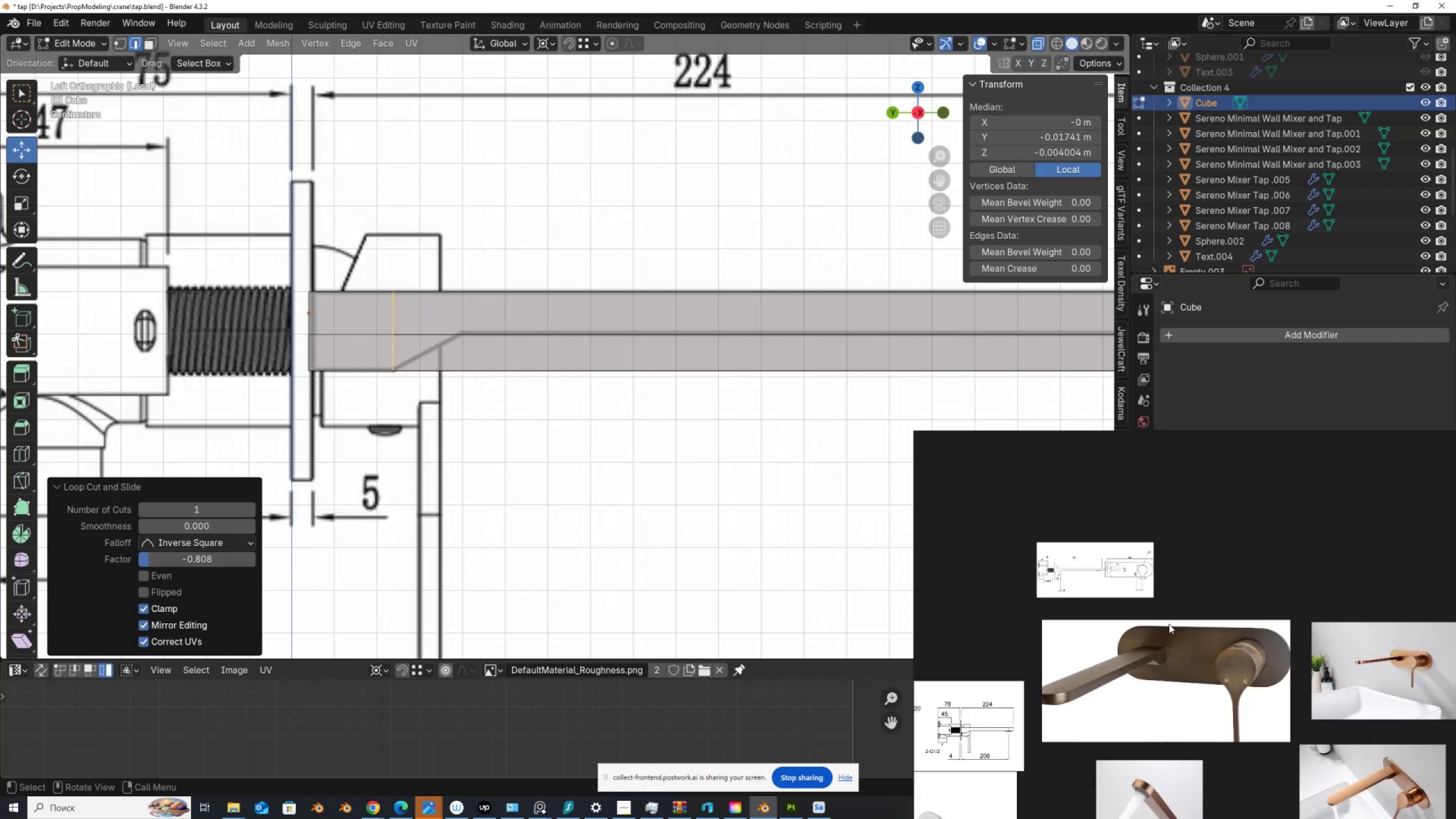 
scroll: coordinate [1086, 680], scroll_direction: up, amount: 15.0
 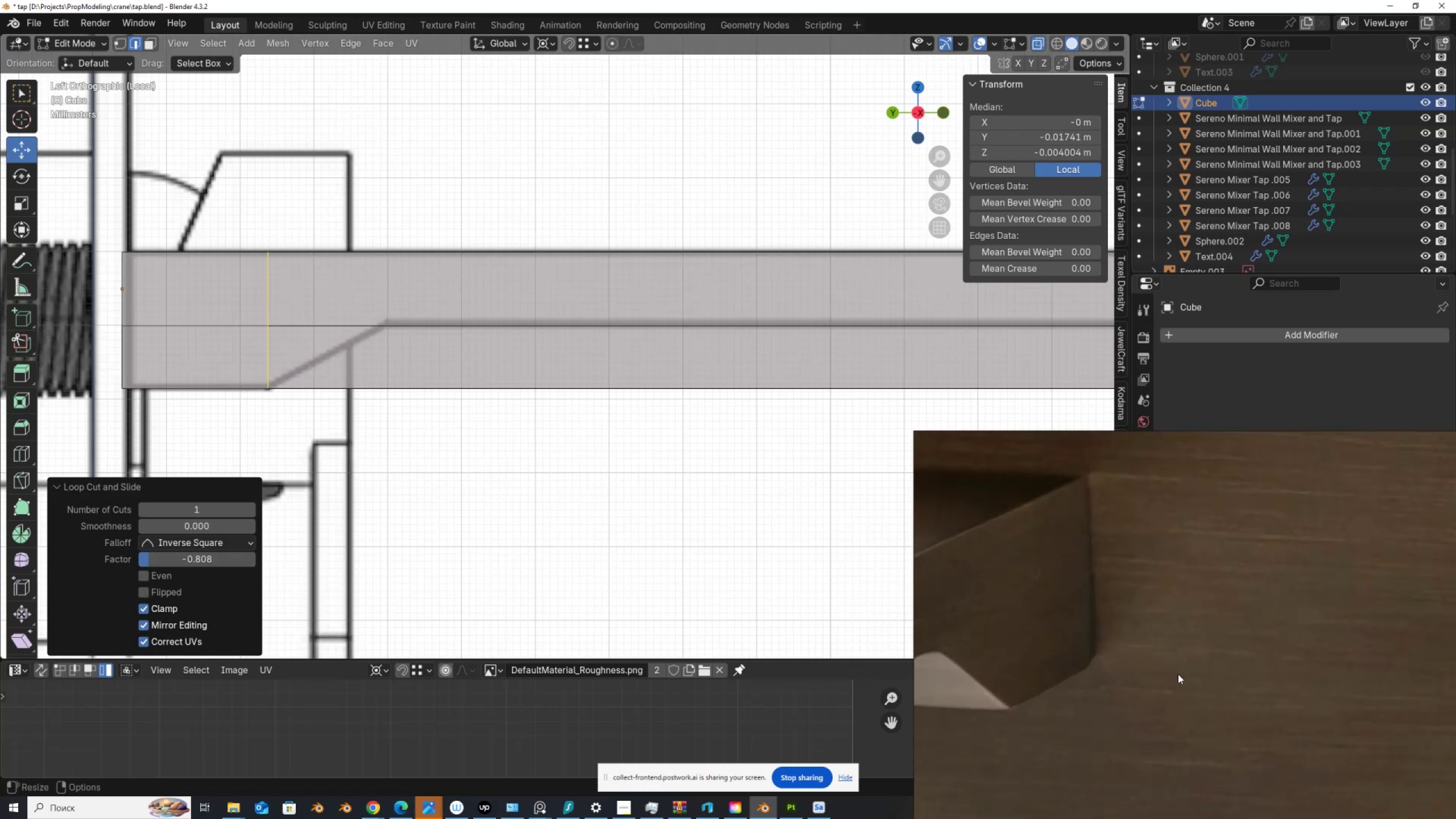 
scroll: coordinate [1156, 644], scroll_direction: down, amount: 5.0
 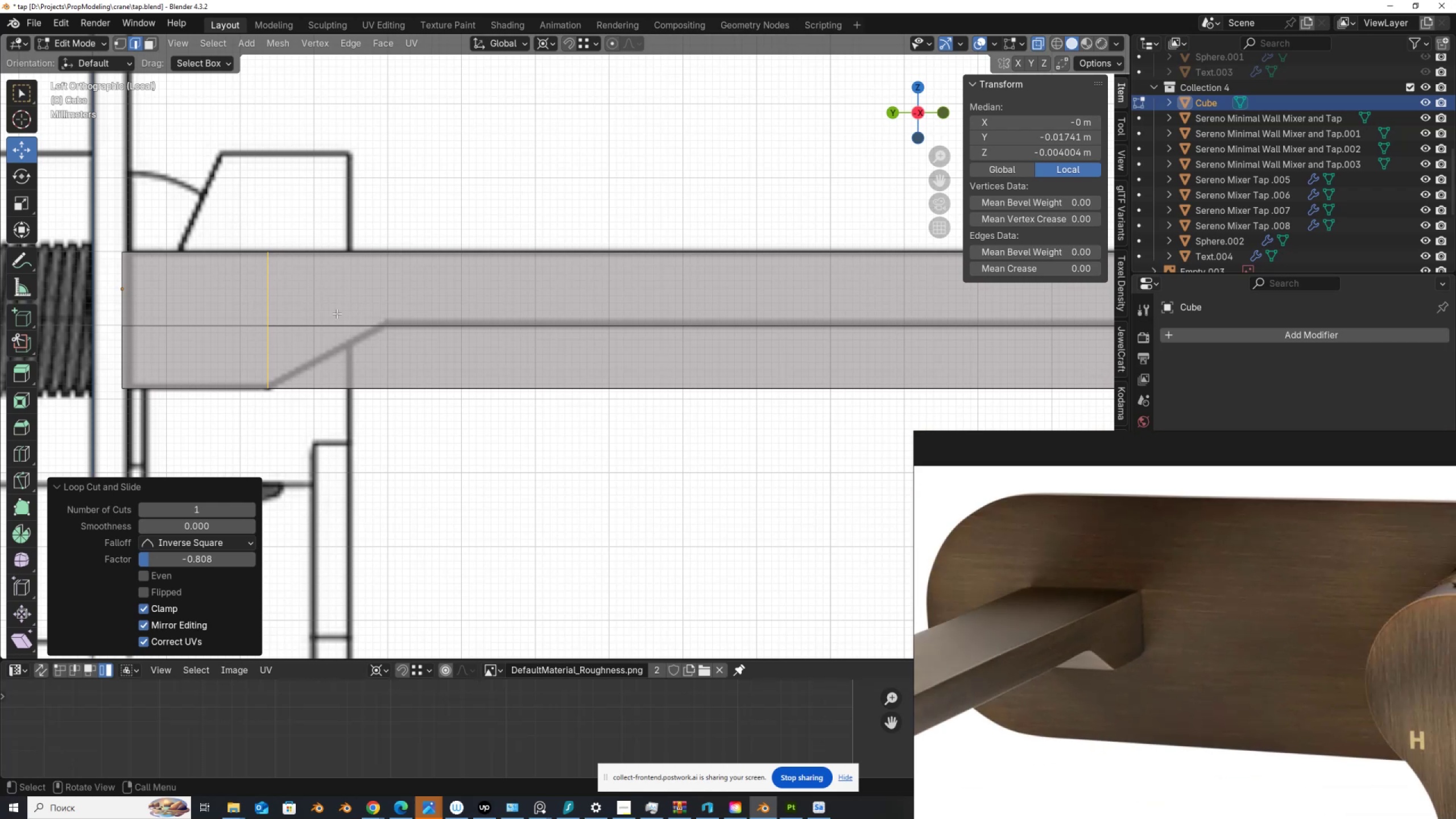 
hold_key(key=ControlLeft, duration=1.53)
 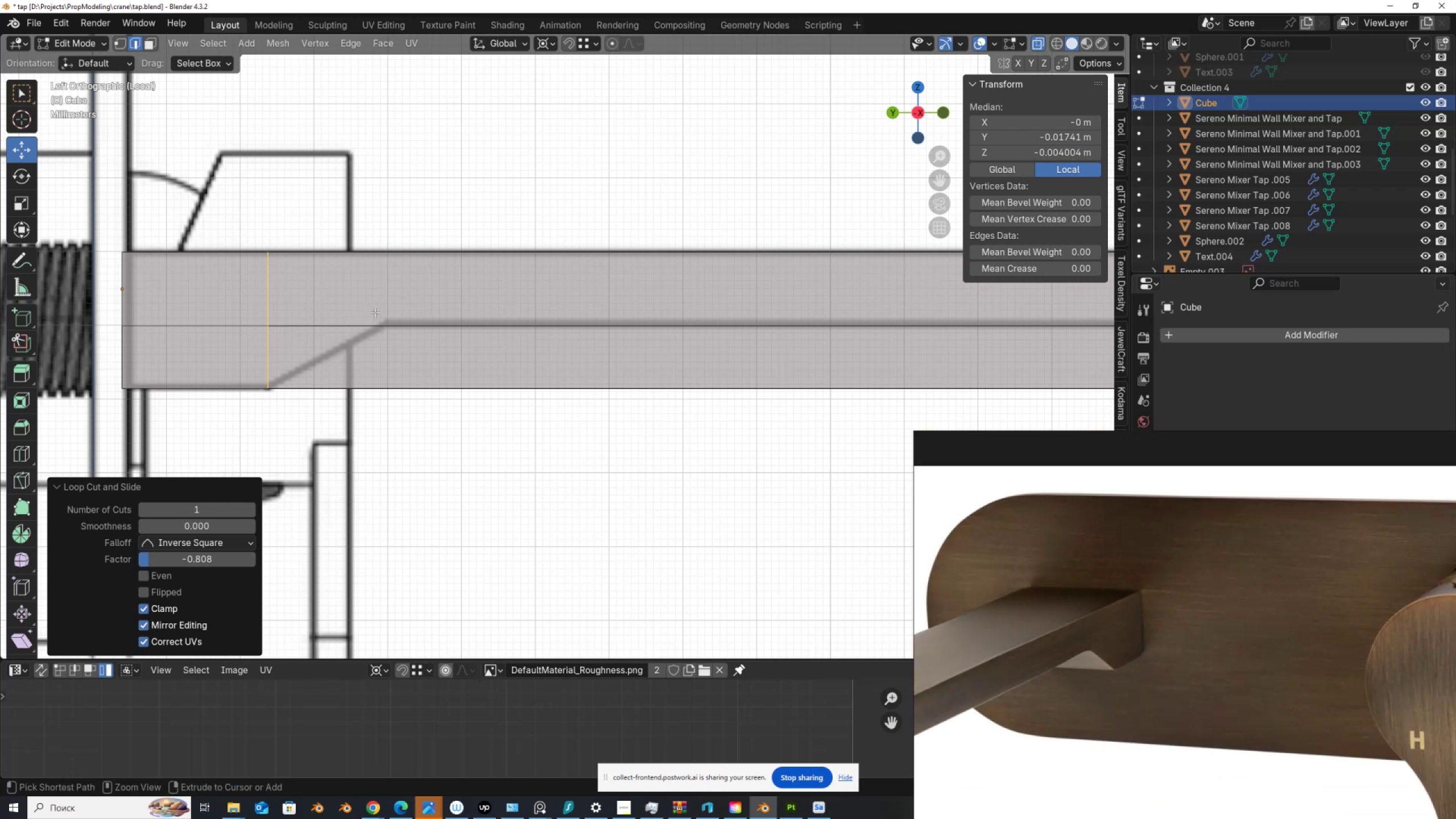 
key(Control+ControlLeft)
 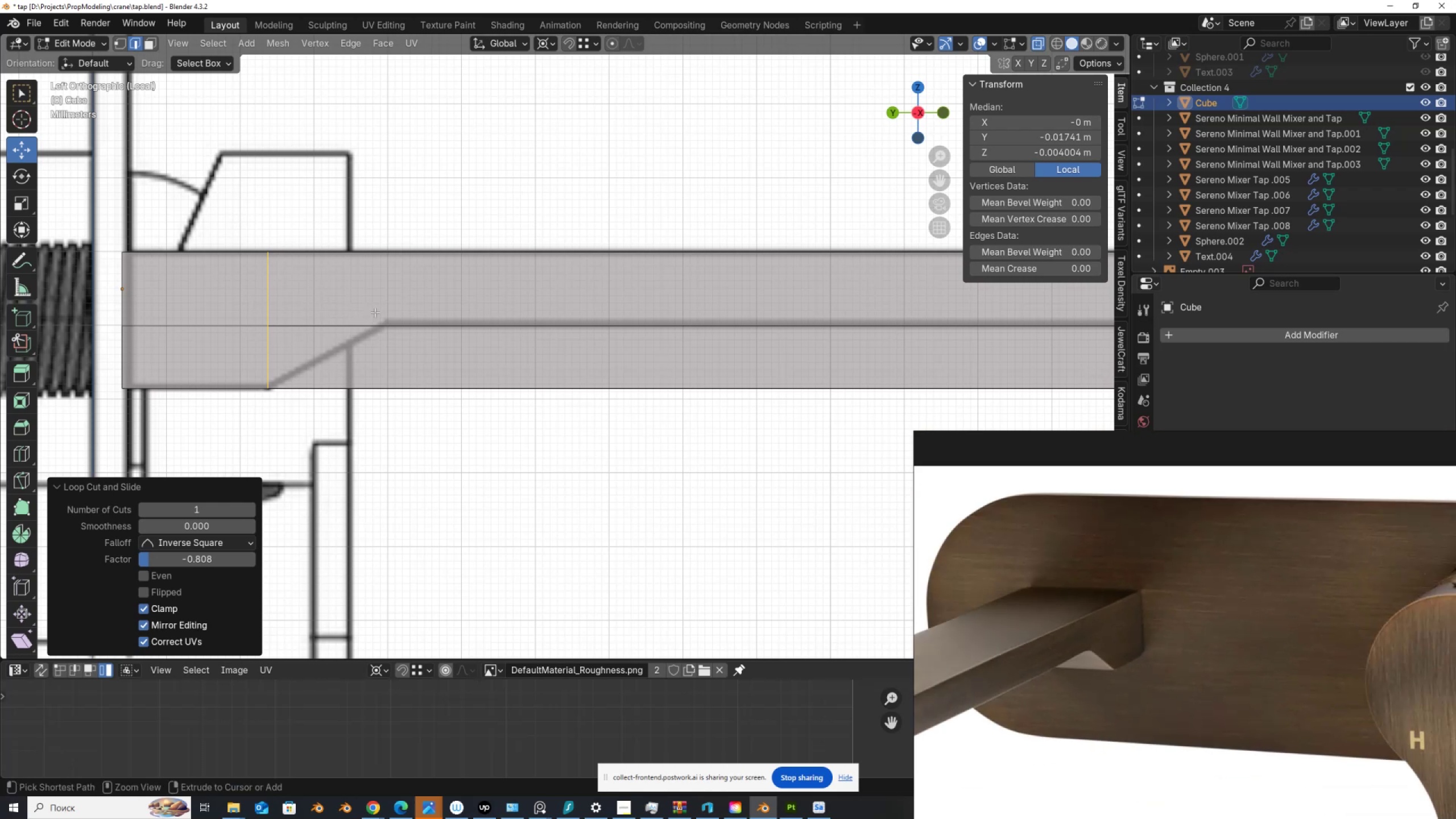 
key(Control+ControlLeft)
 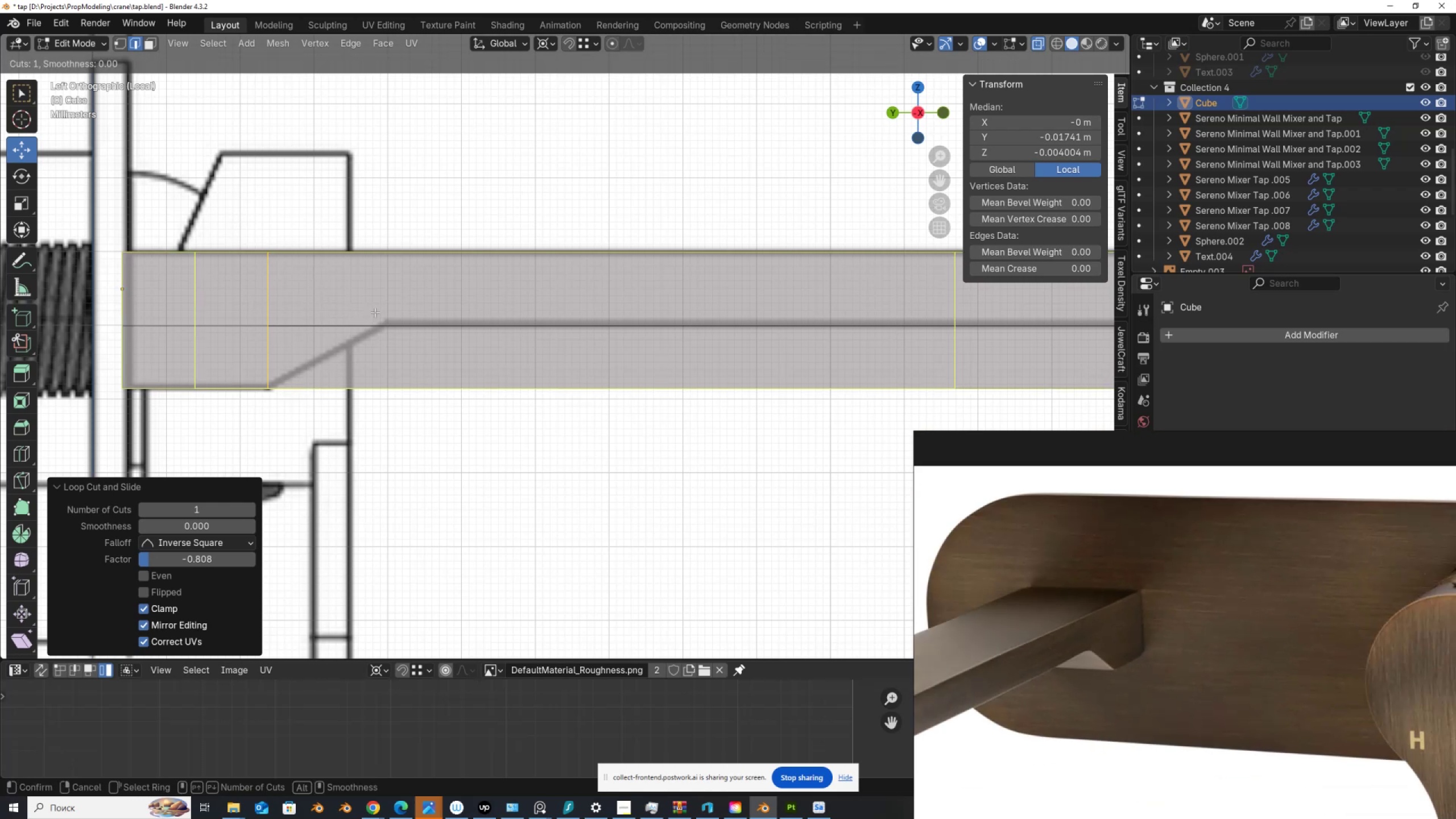 
key(Control+ControlLeft)
 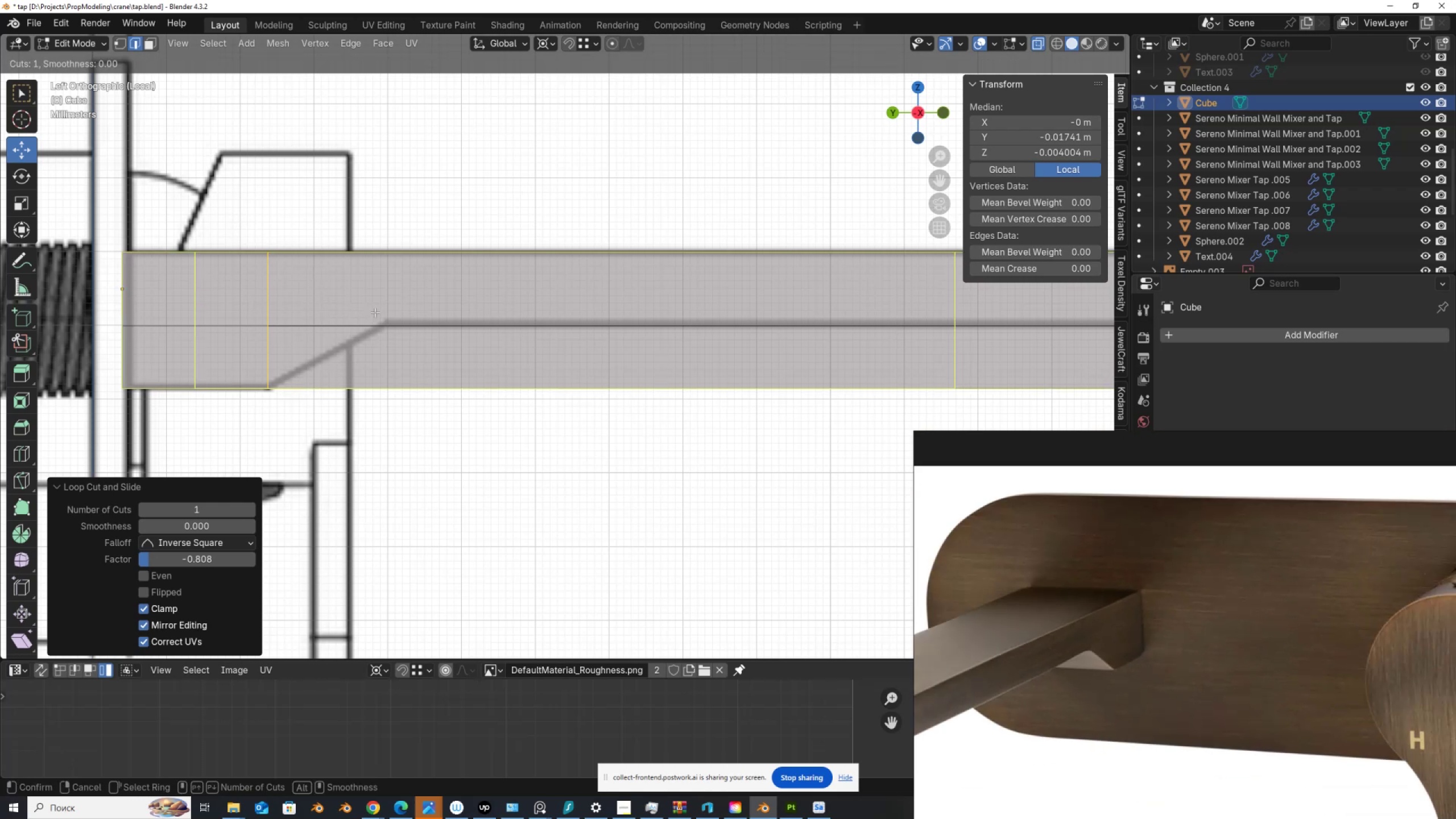 
key(Control+R)
 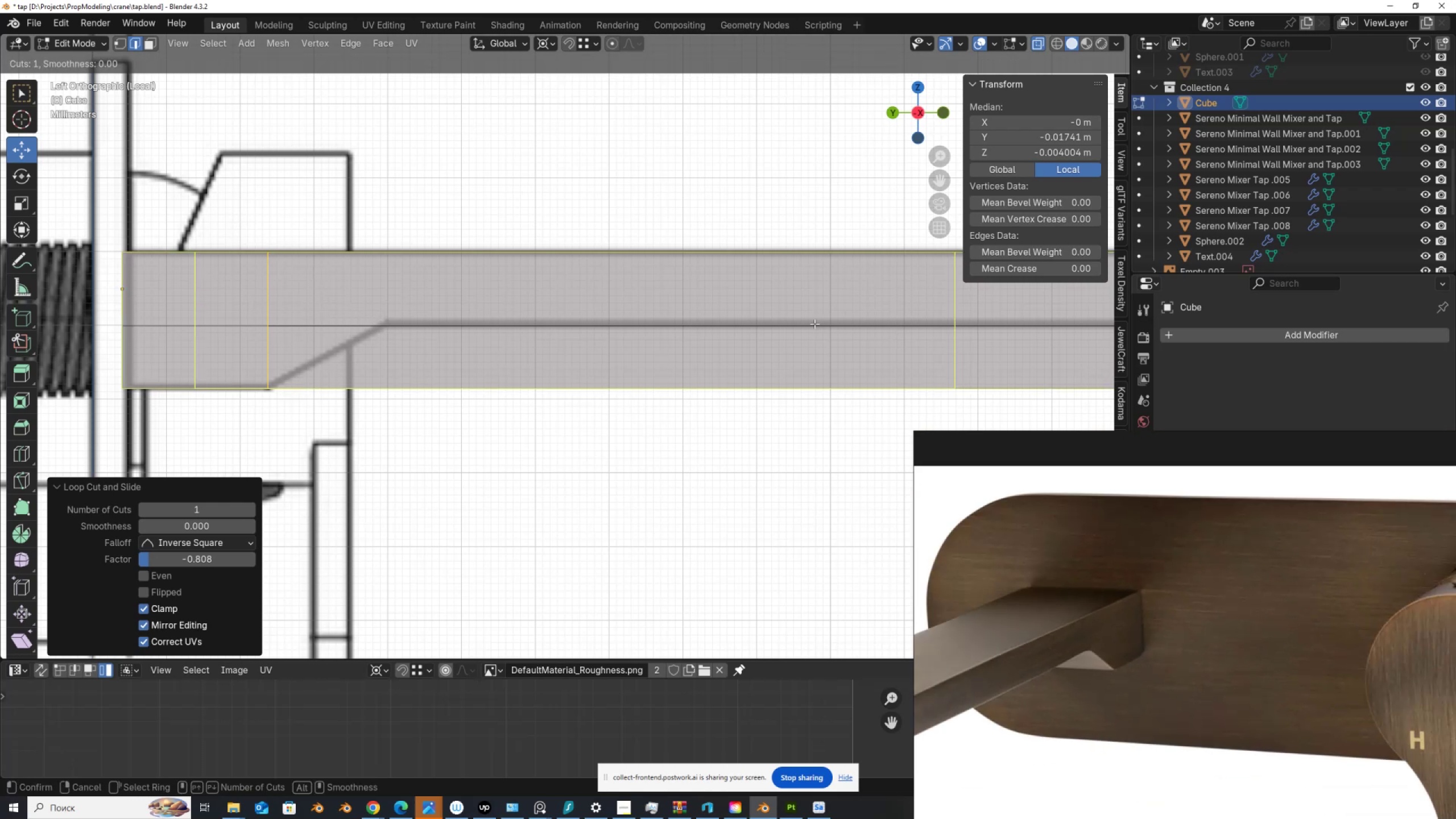 
left_click([838, 317])
 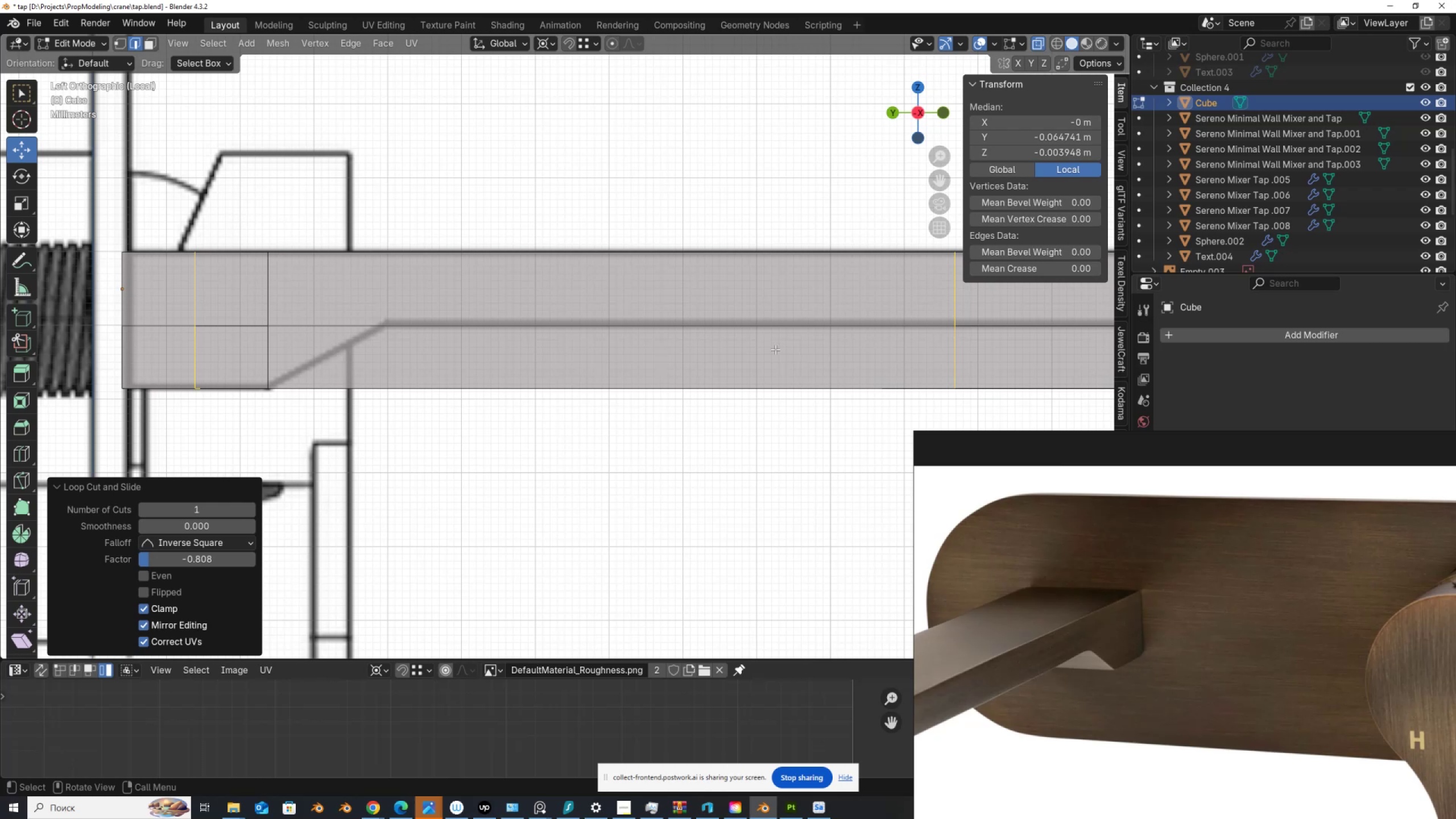 
left_click([796, 348])
 